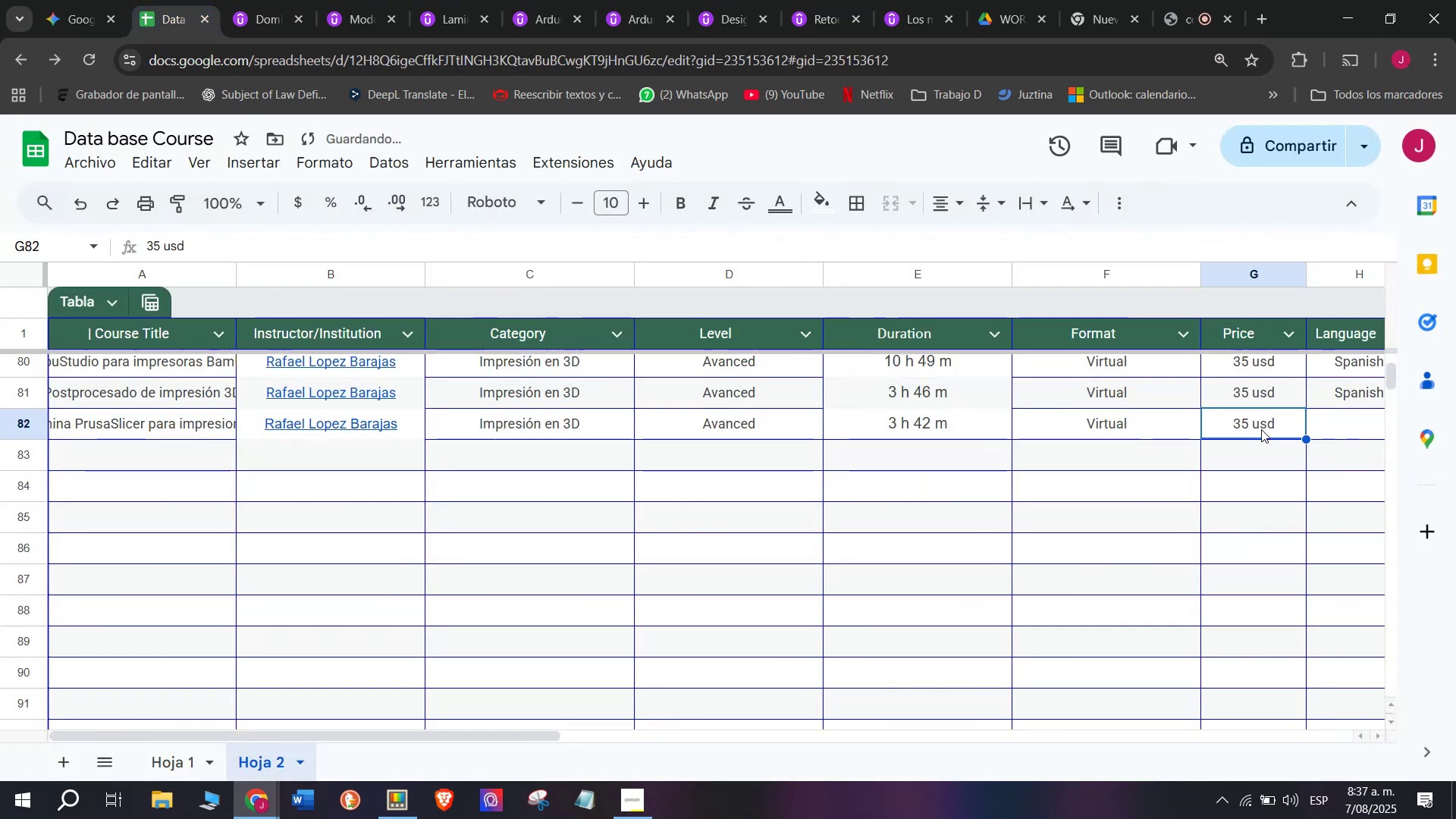 
key(Control+ControlLeft)
 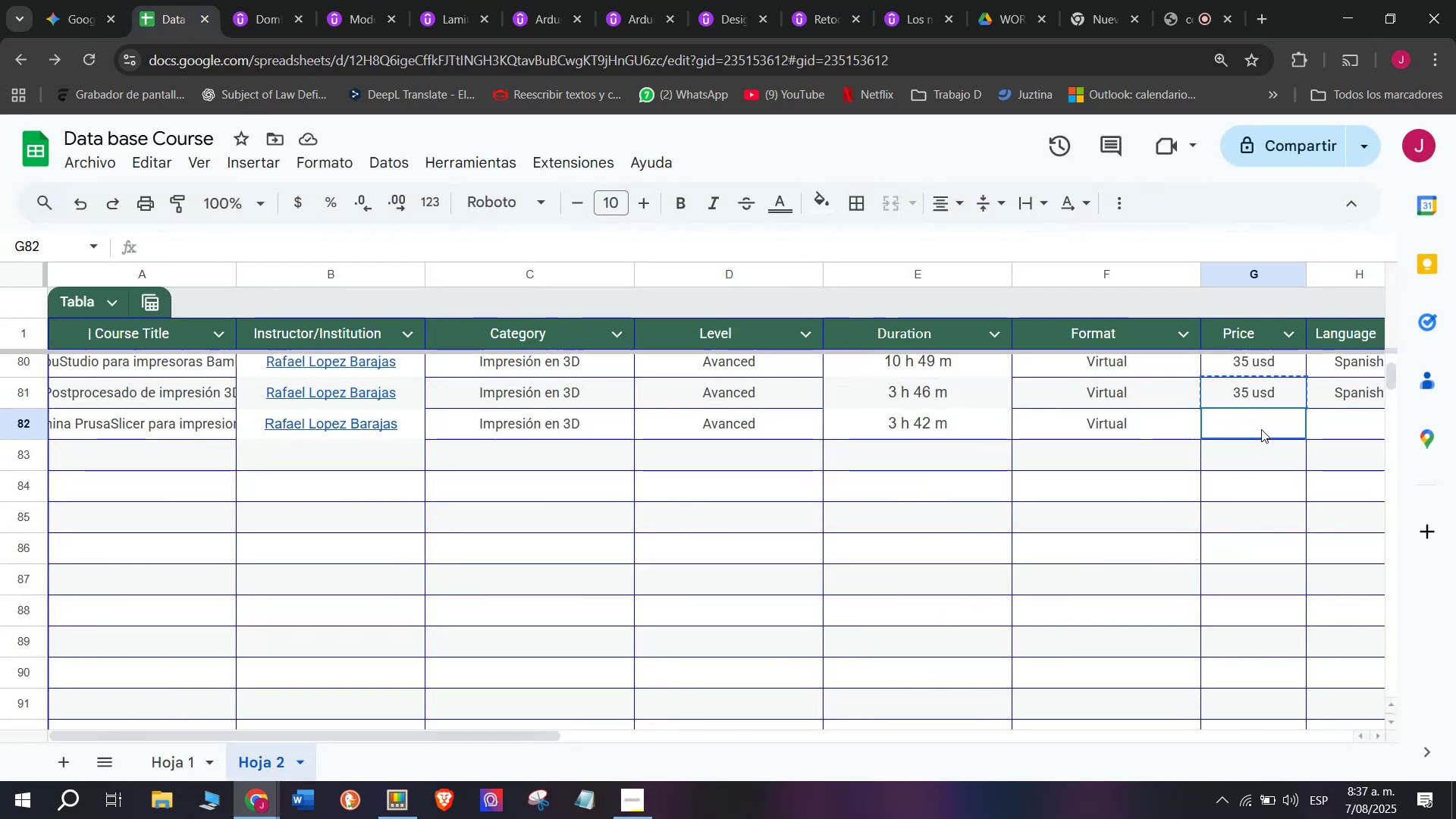 
key(Control+V)
 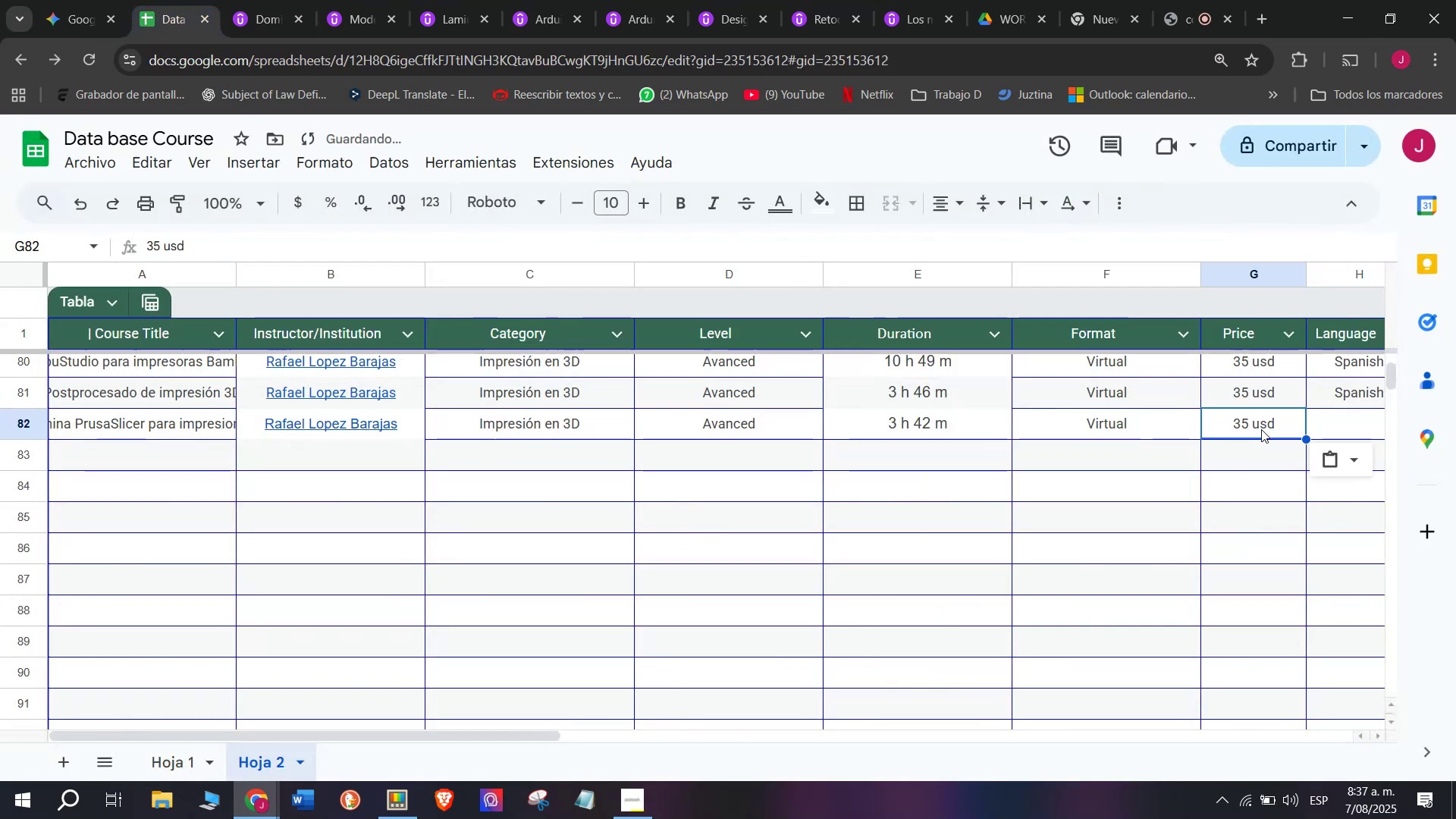 
triple_click([1261, 429])
 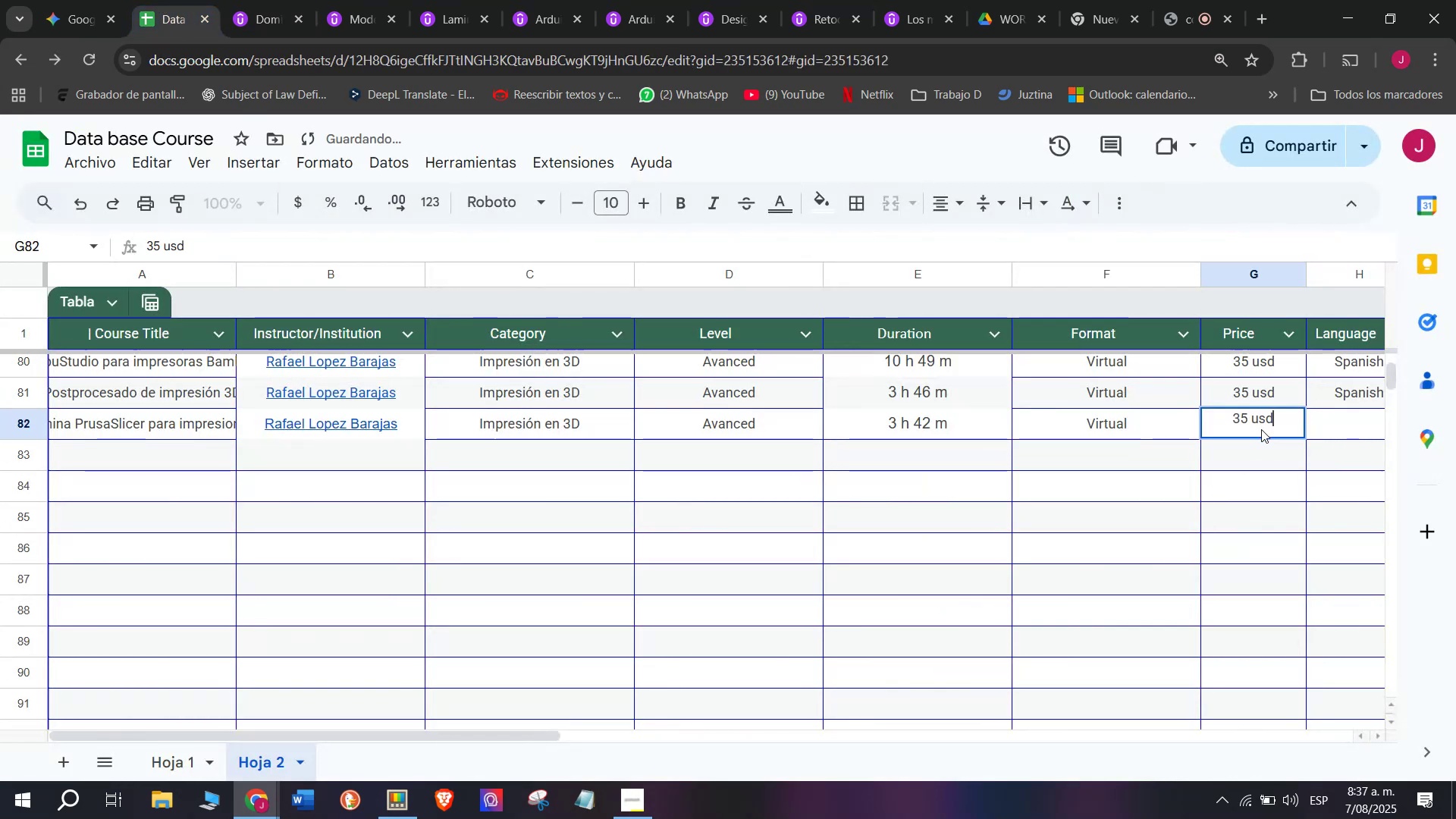 
triple_click([1261, 429])
 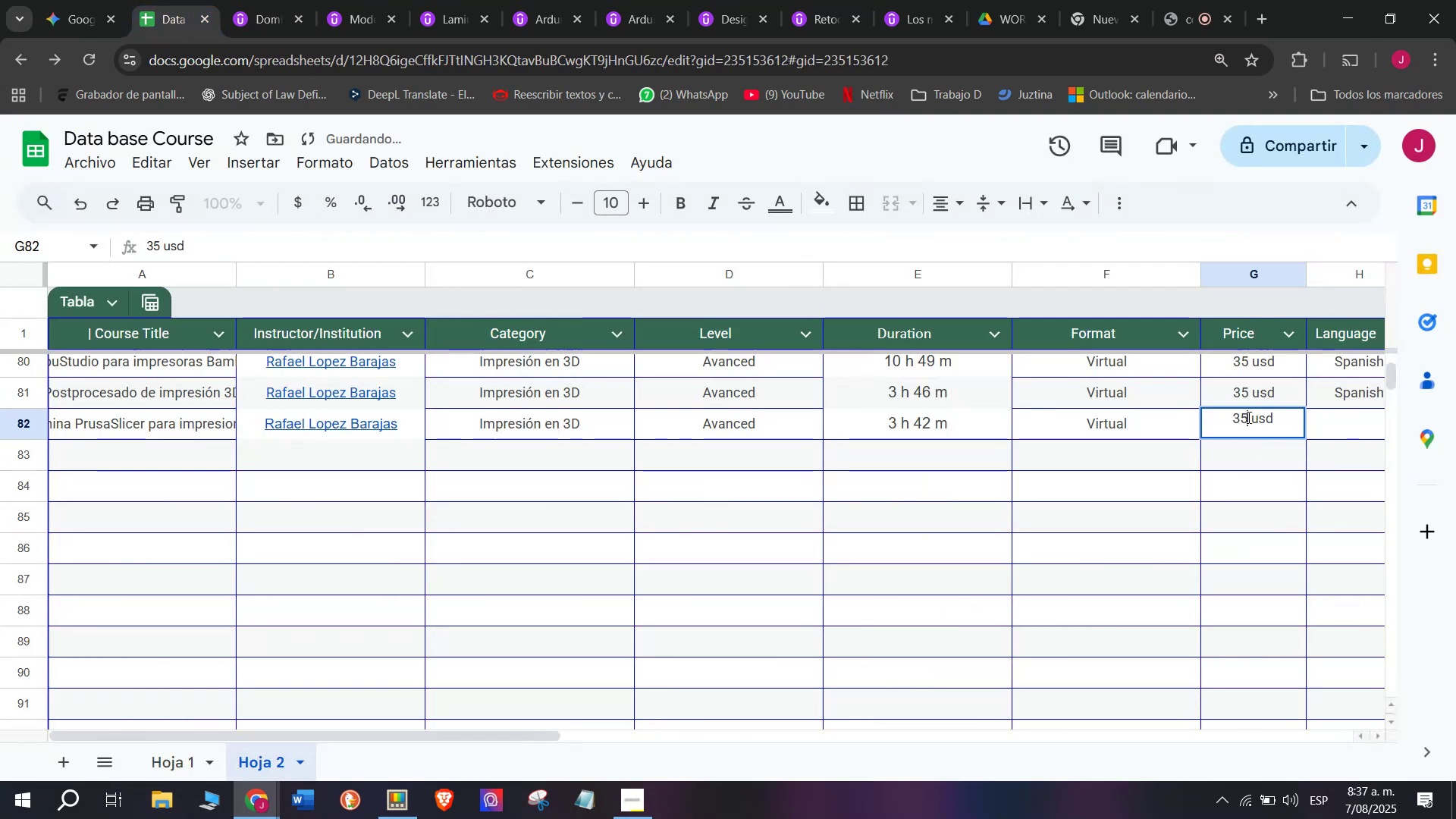 
key(Backspace)
type(qq)
key(Backspace)
type(3)
key(Backspace)
type(40)
 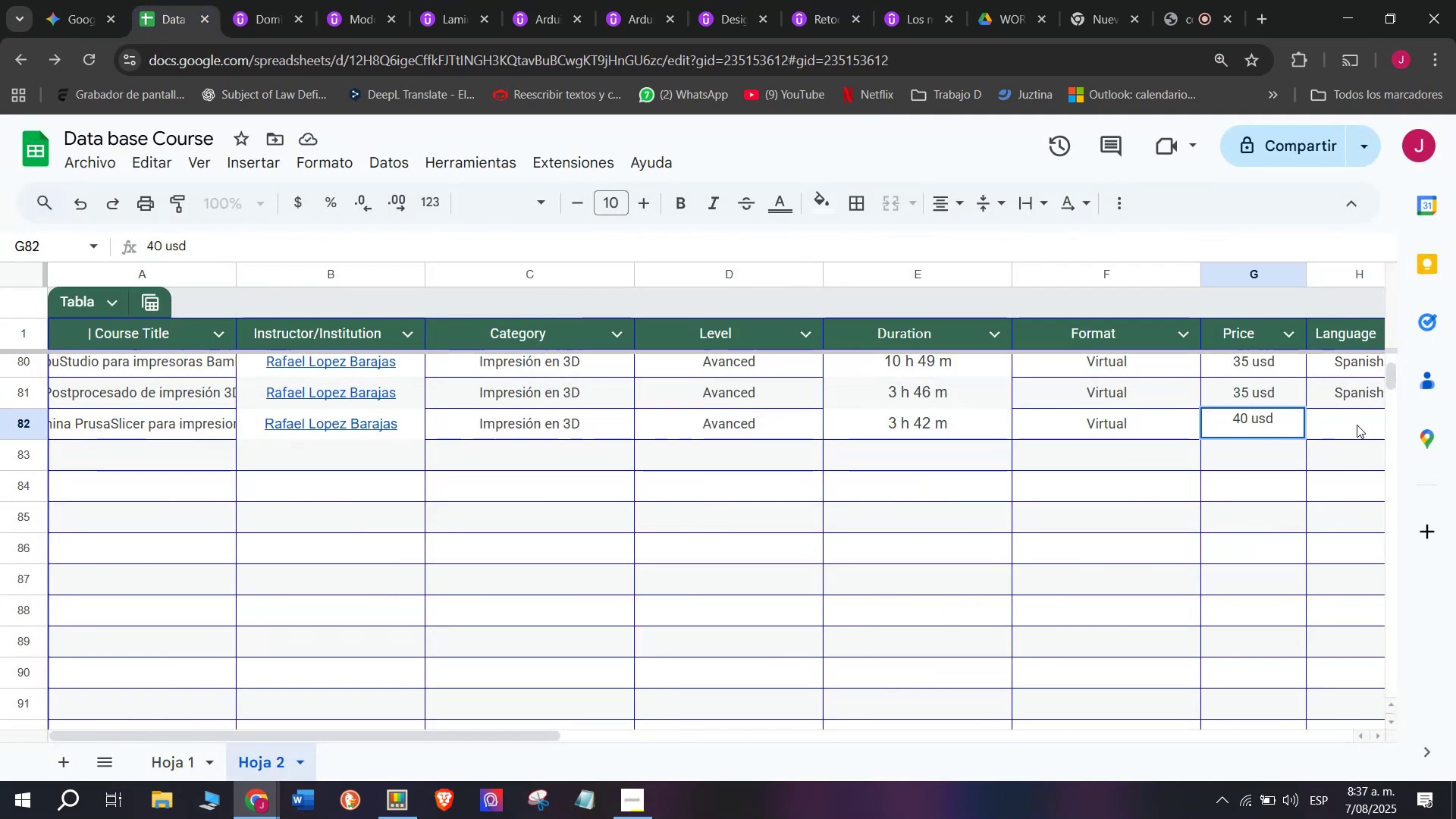 
double_click([1340, 400])
 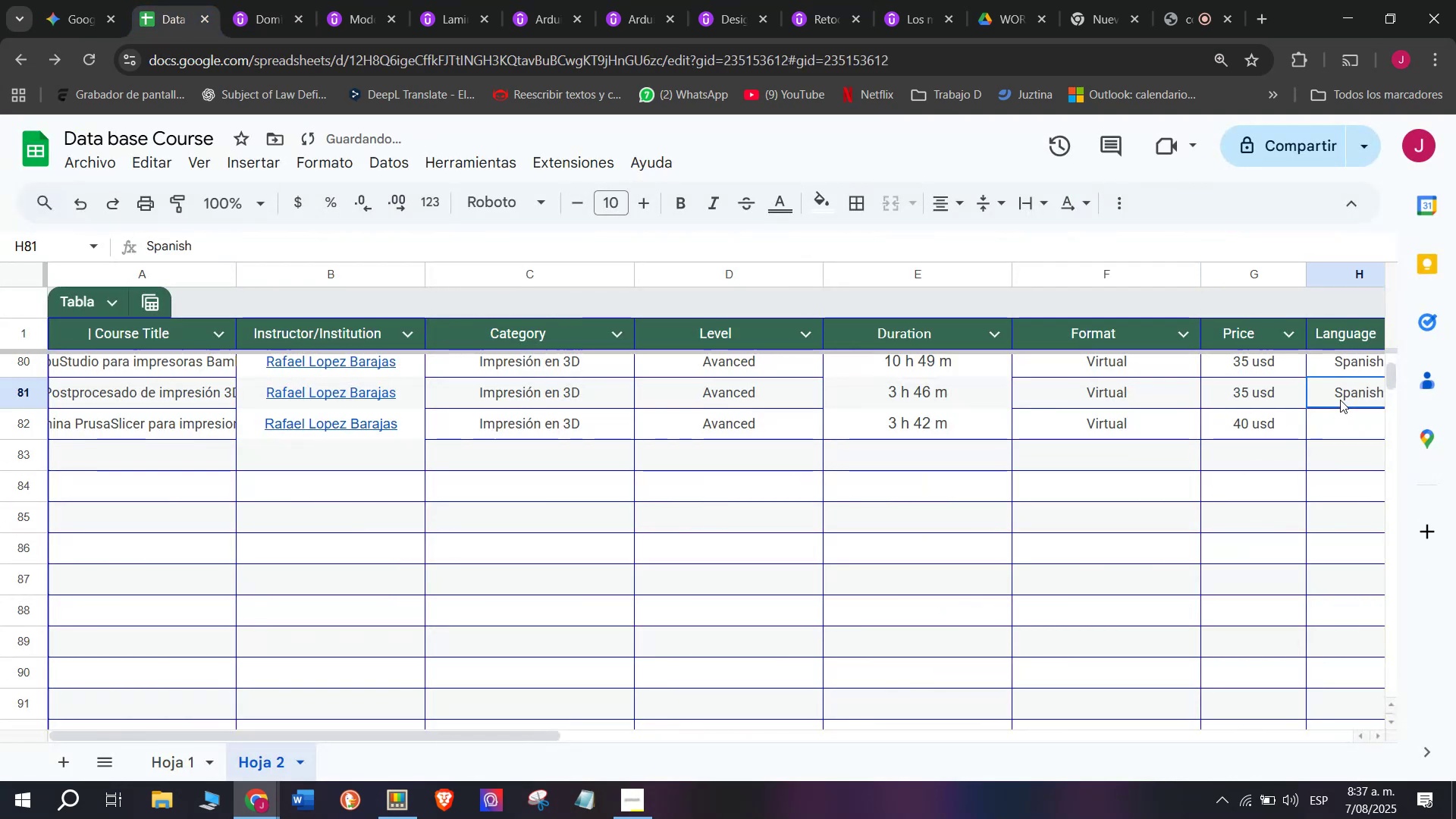 
key(Control+ControlLeft)
 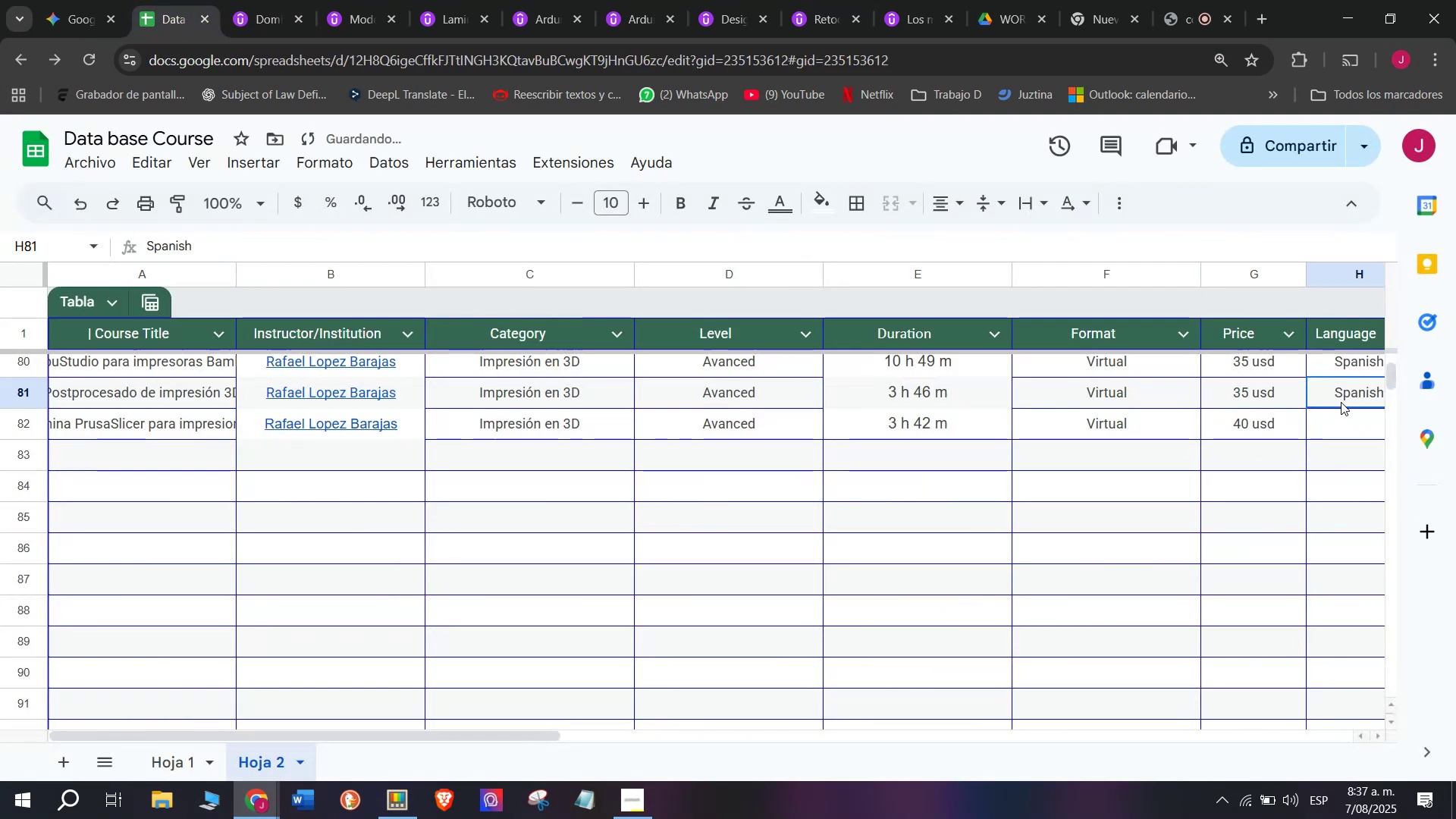 
key(Break)
 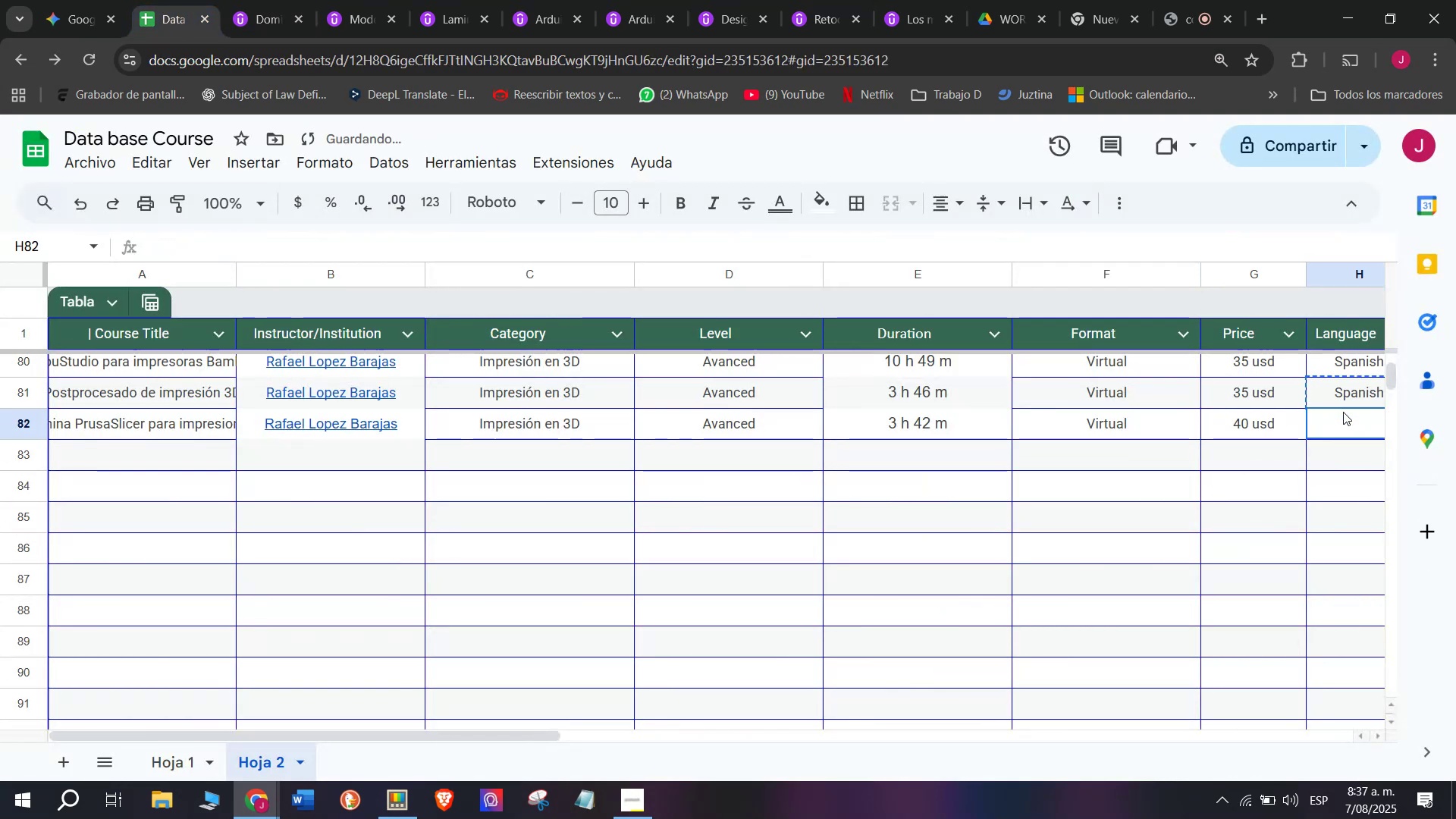 
key(Control+C)
 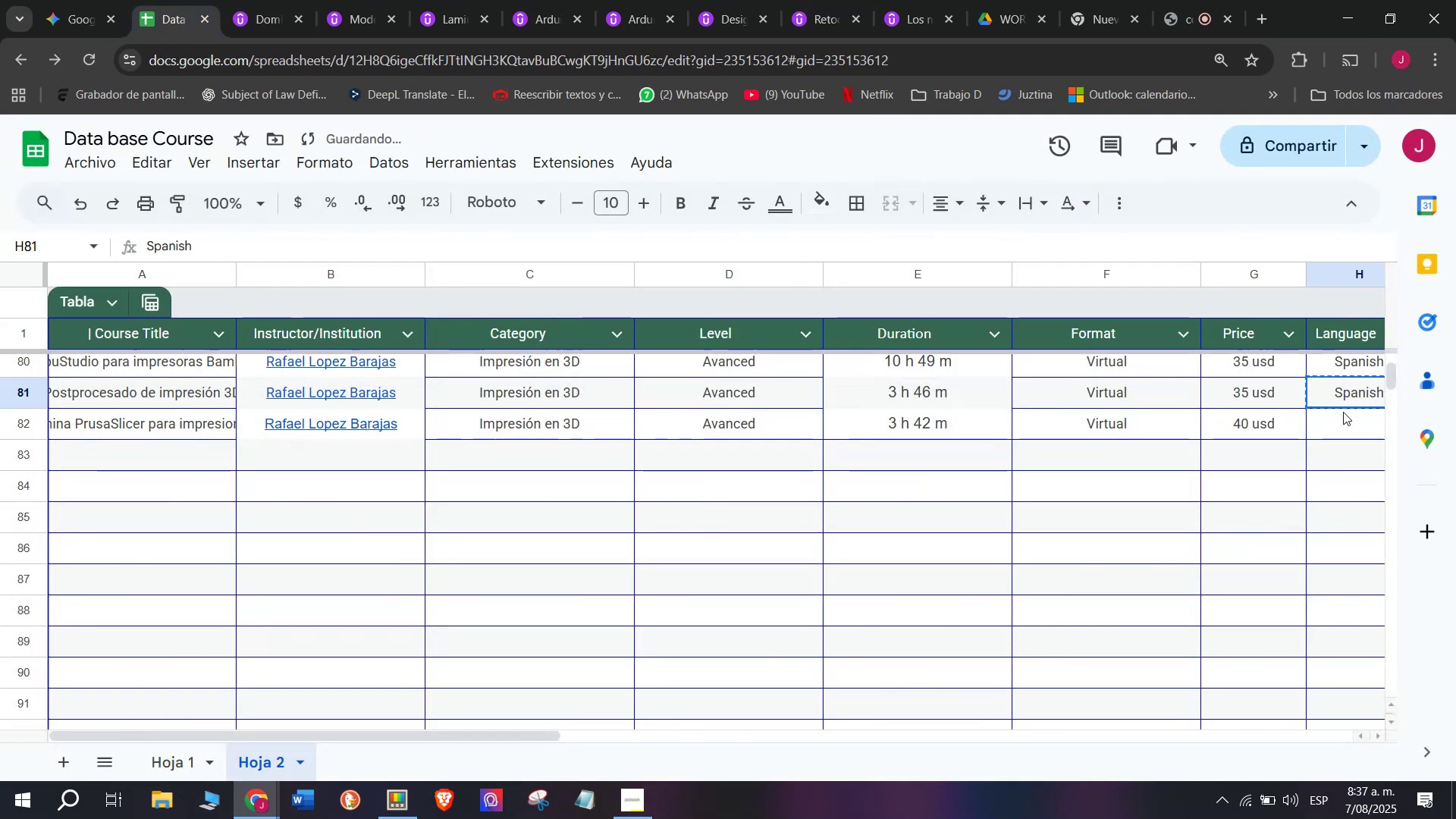 
triple_click([1343, 412])
 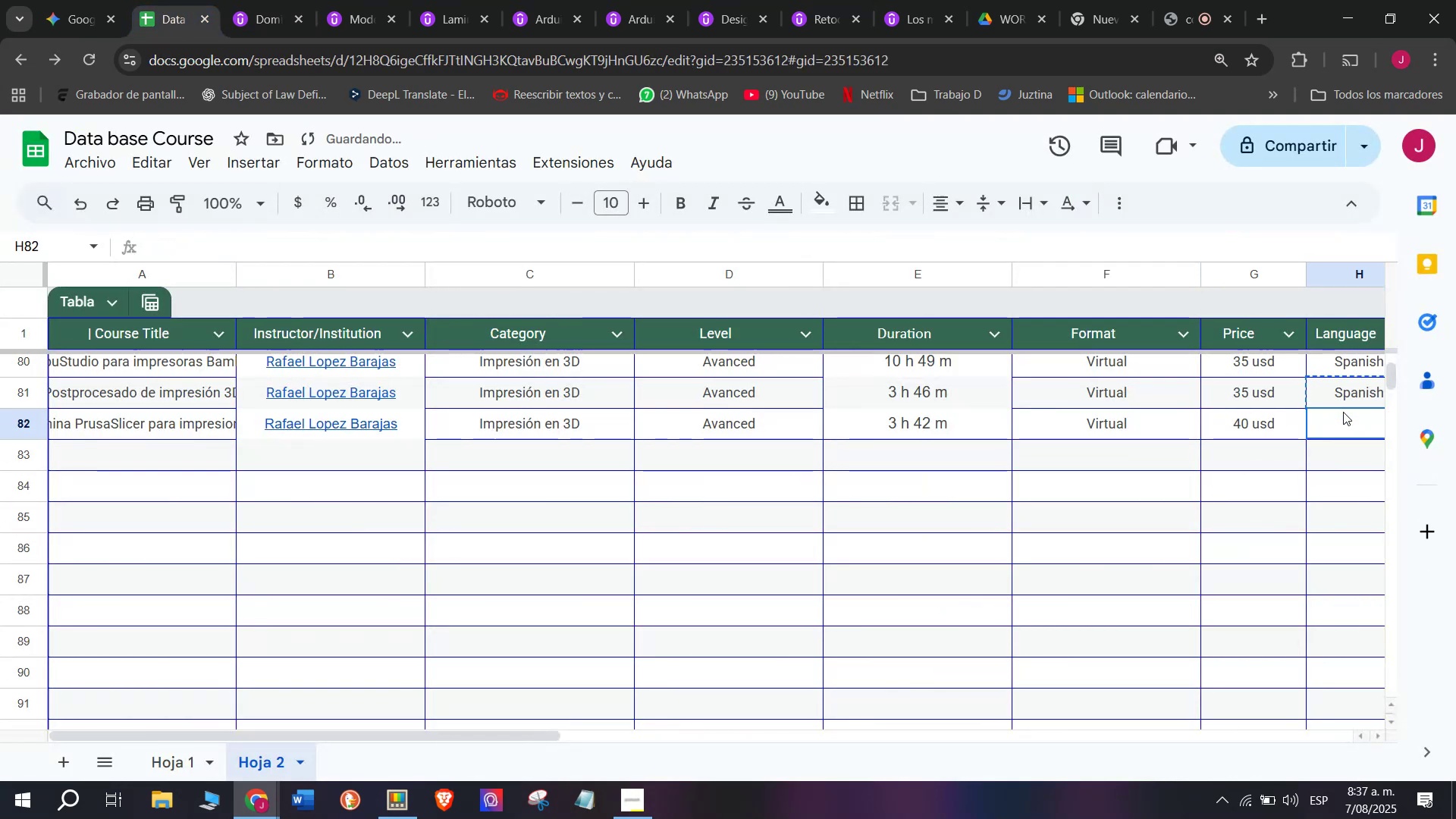 
key(Control+ControlLeft)
 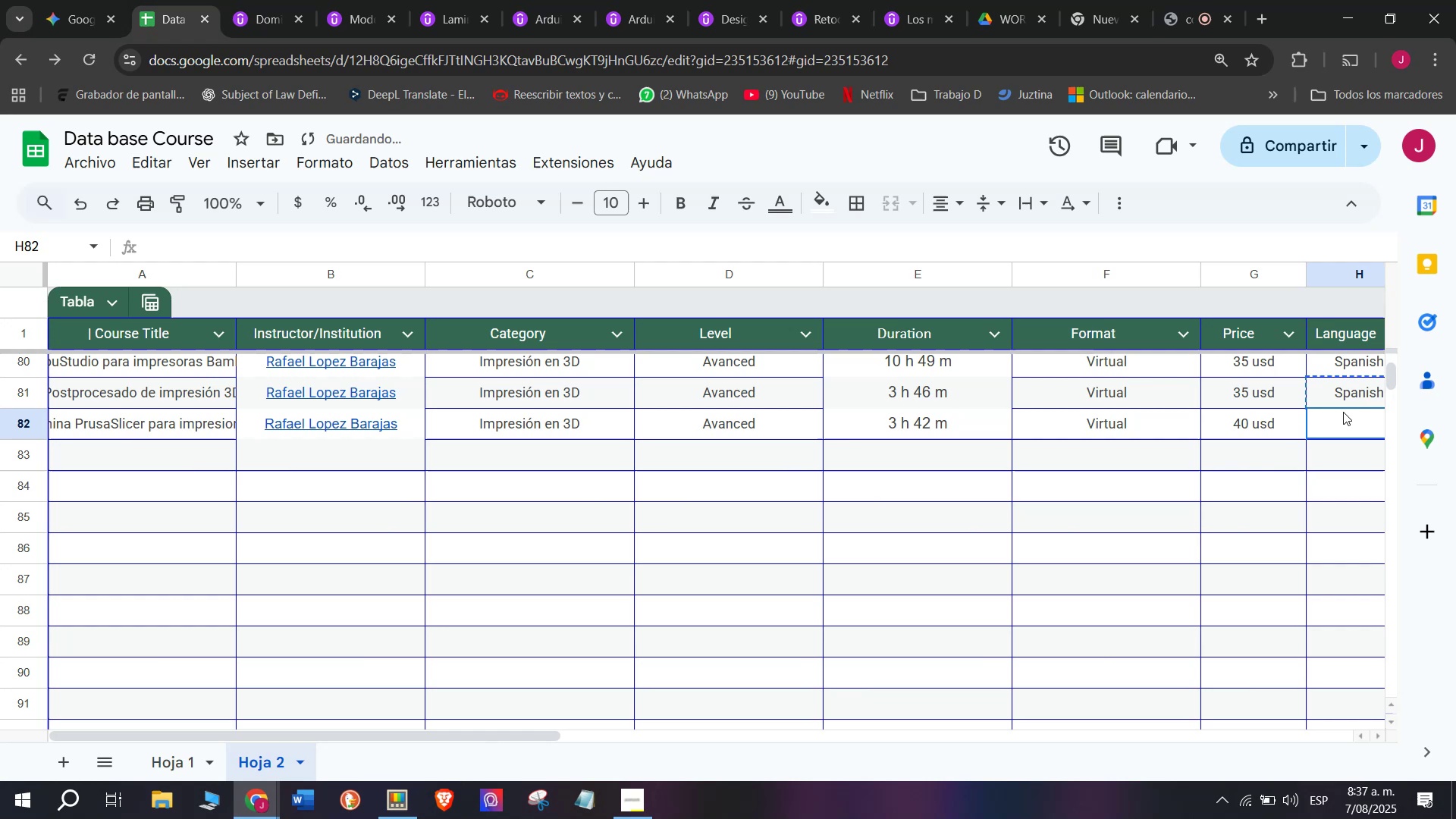 
key(Z)
 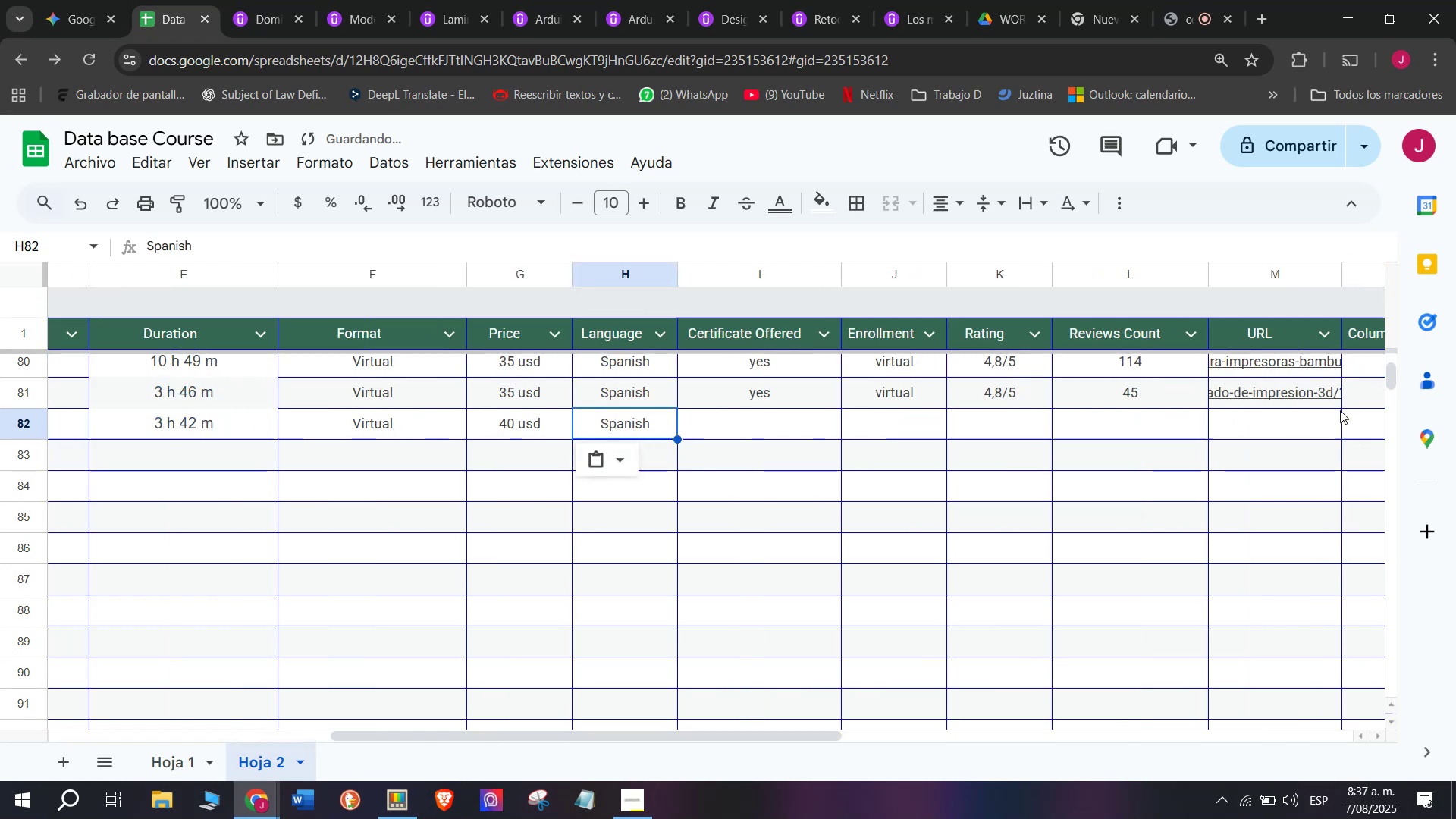 
key(Control+V)
 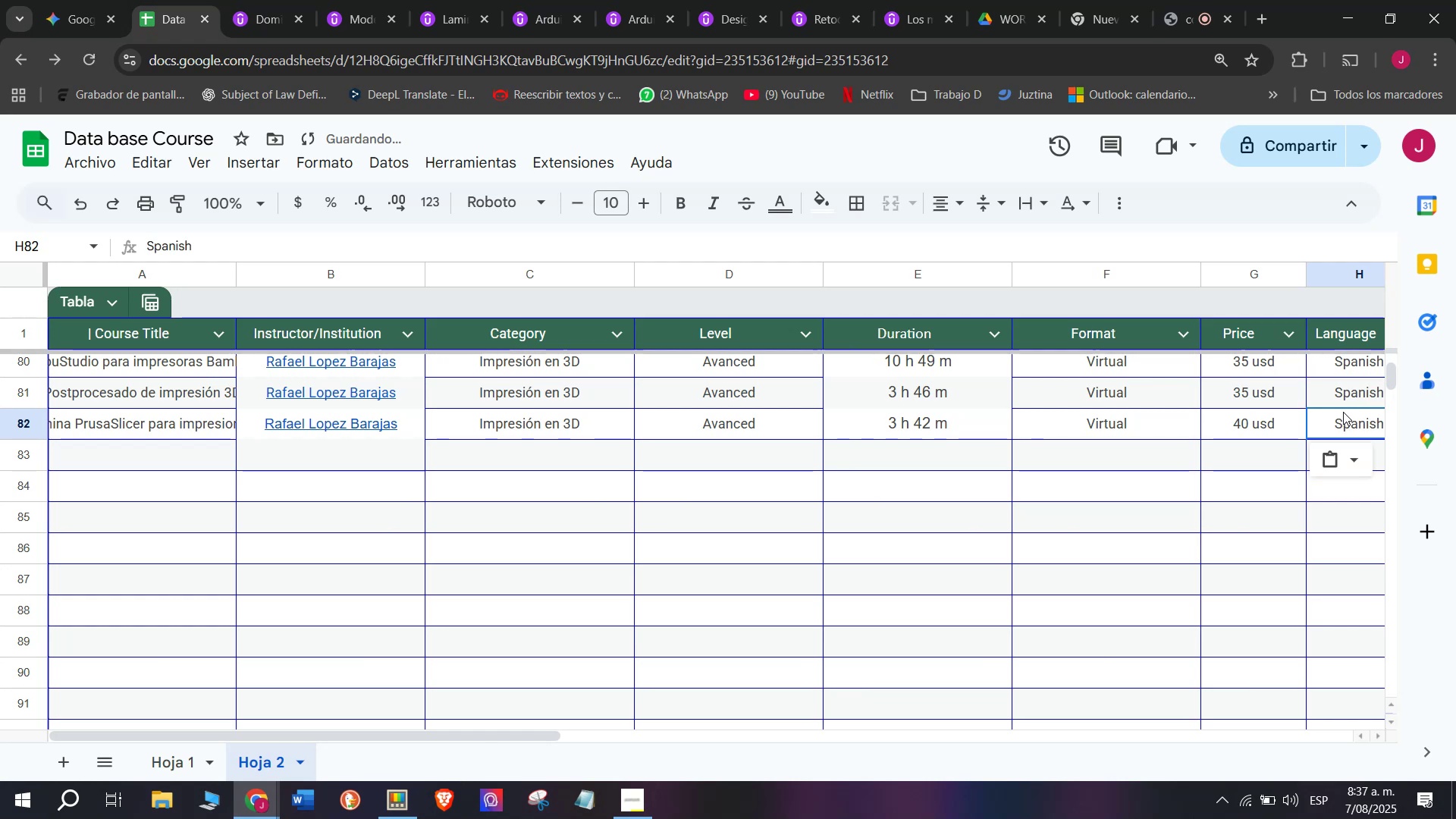 
scroll: coordinate [262, 467], scroll_direction: down, amount: 3.0
 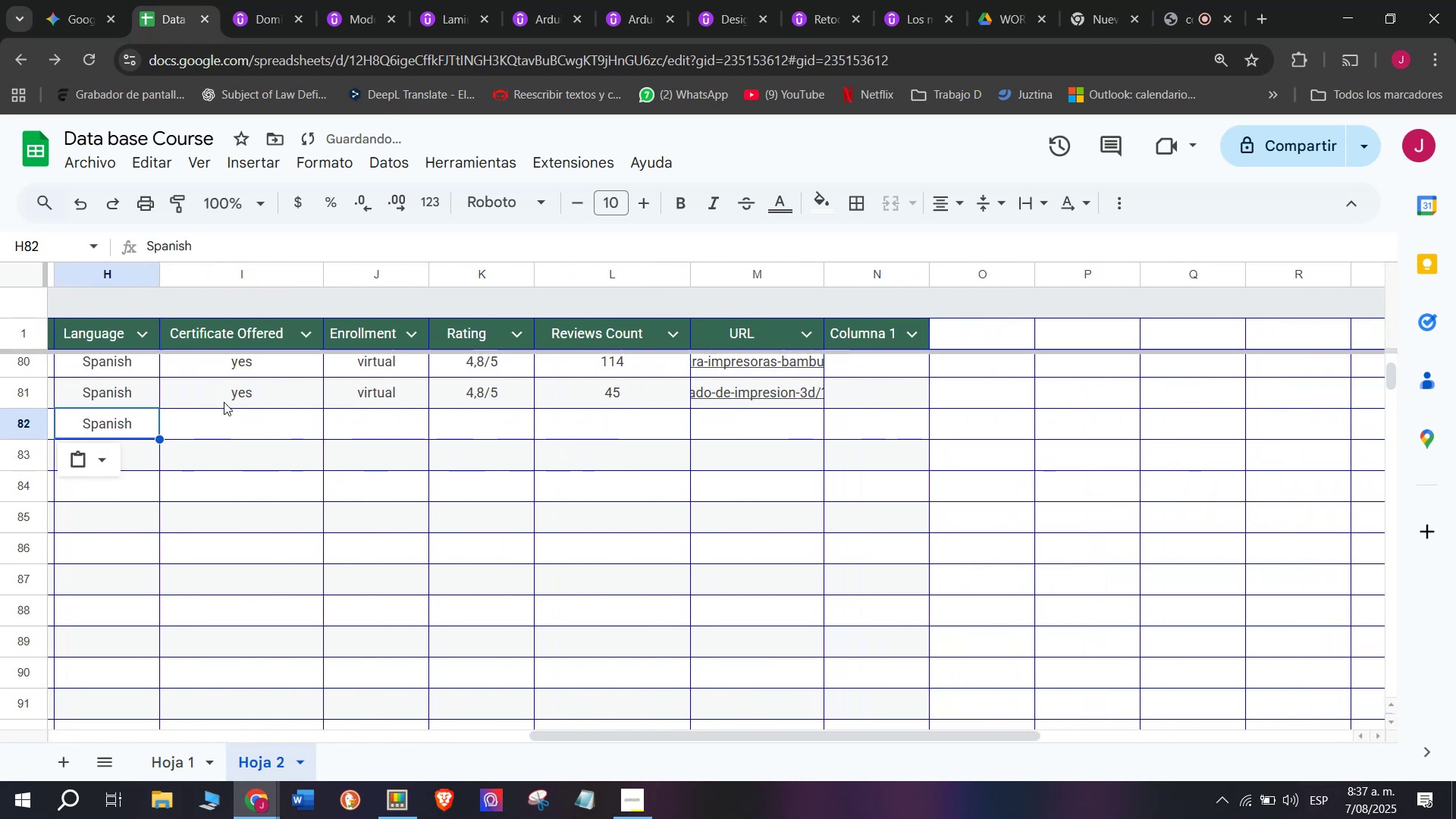 
left_click([224, 398])
 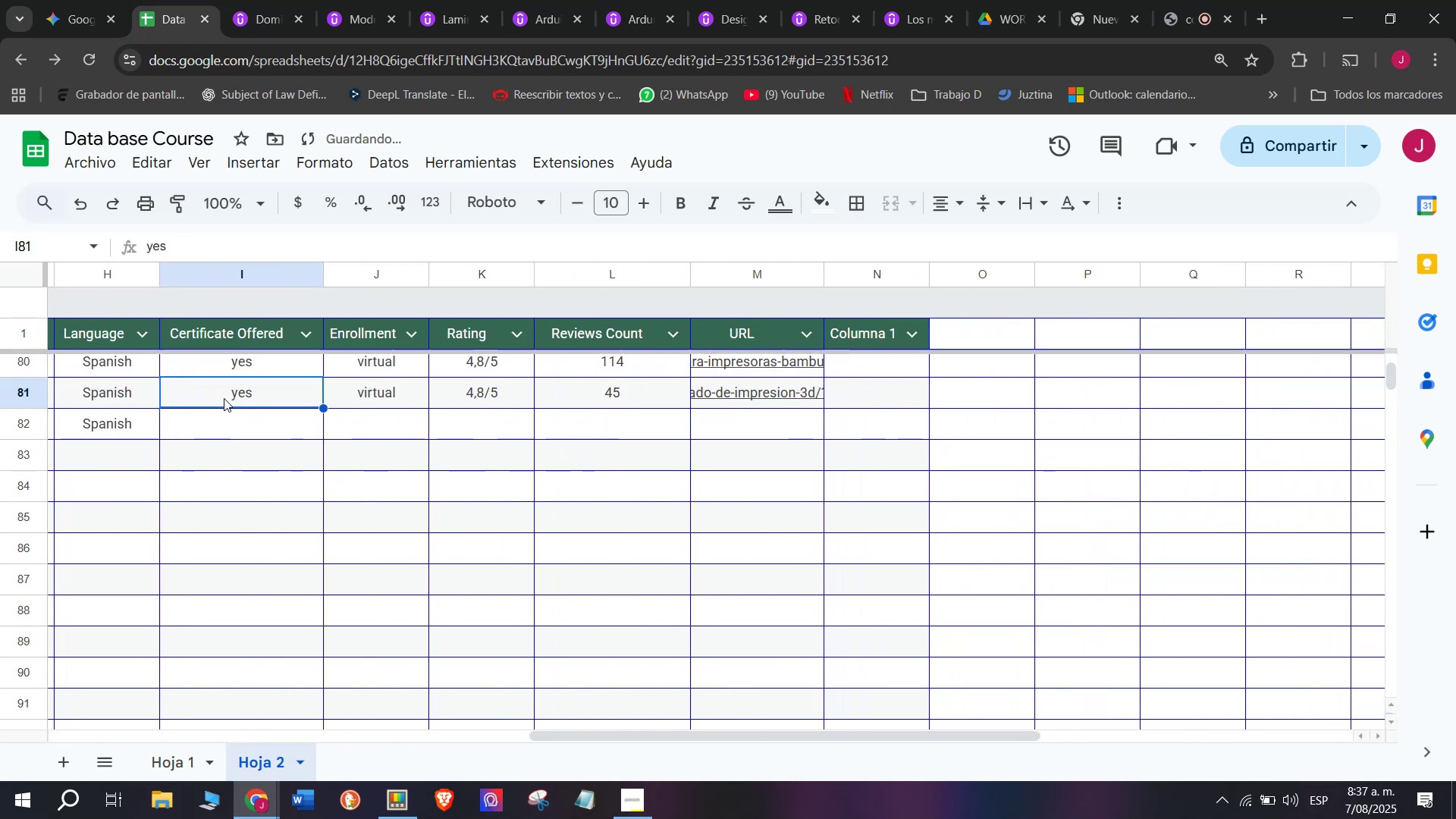 
key(Control+ControlLeft)
 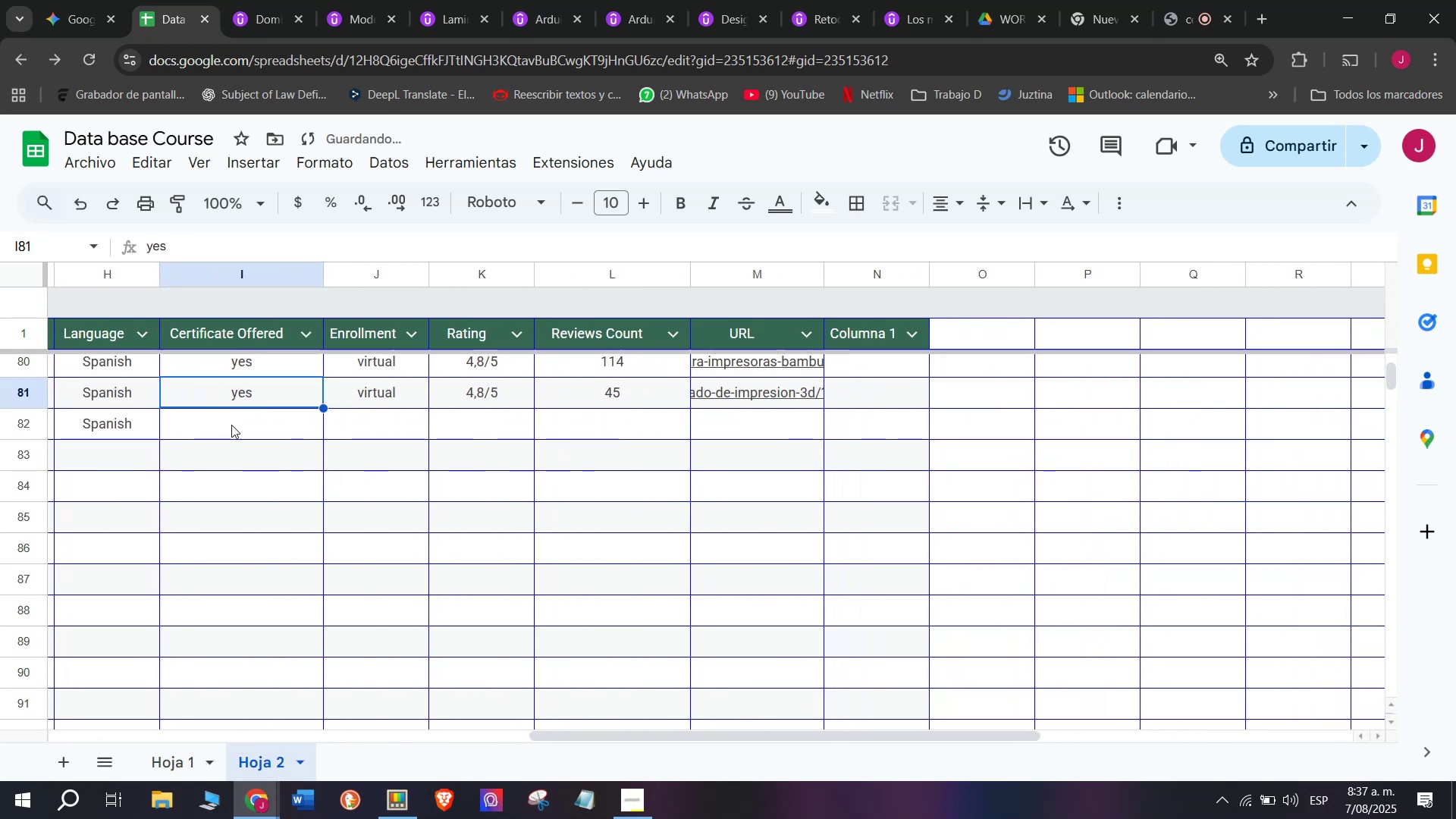 
key(Break)
 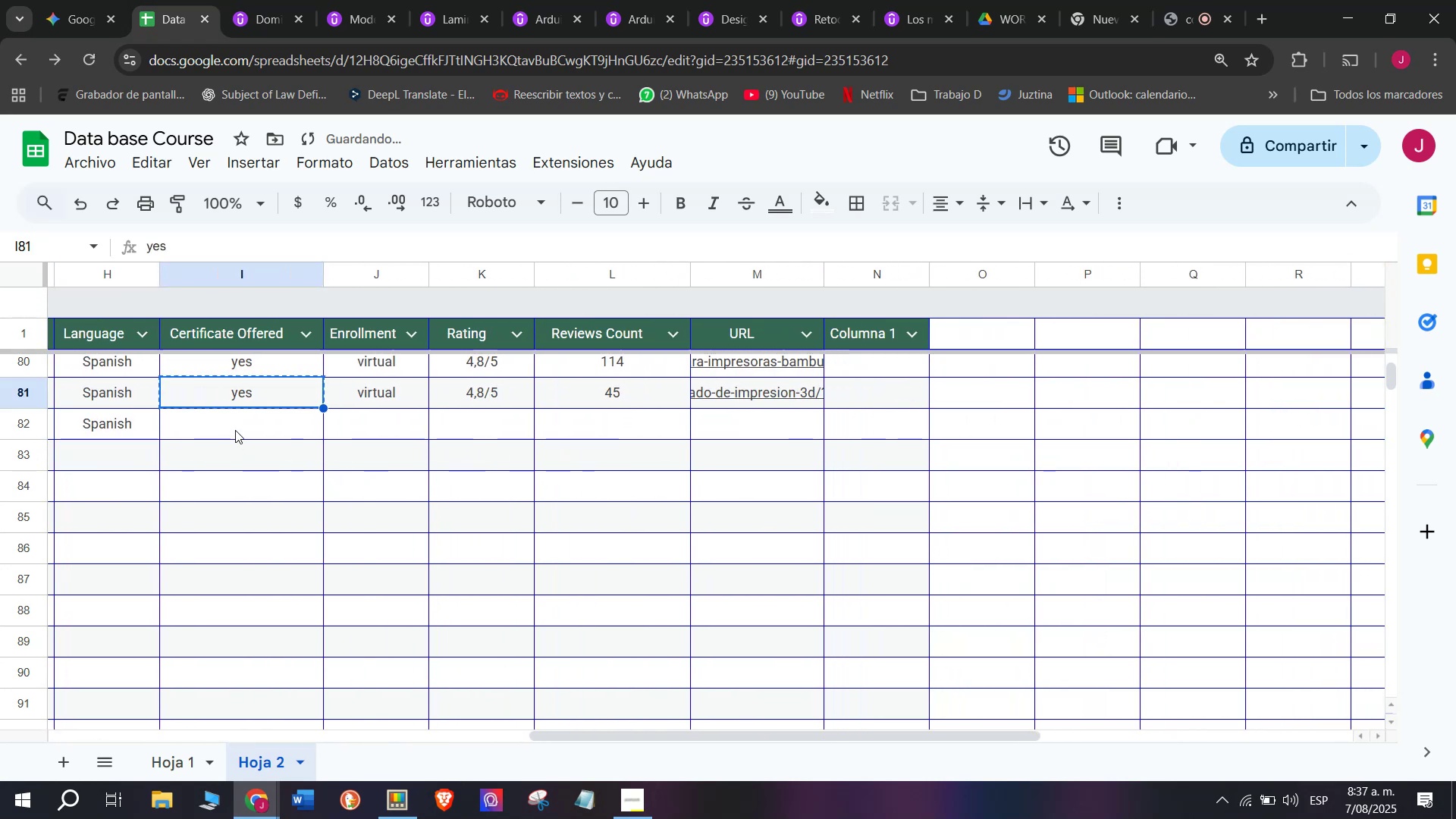 
key(Control+C)
 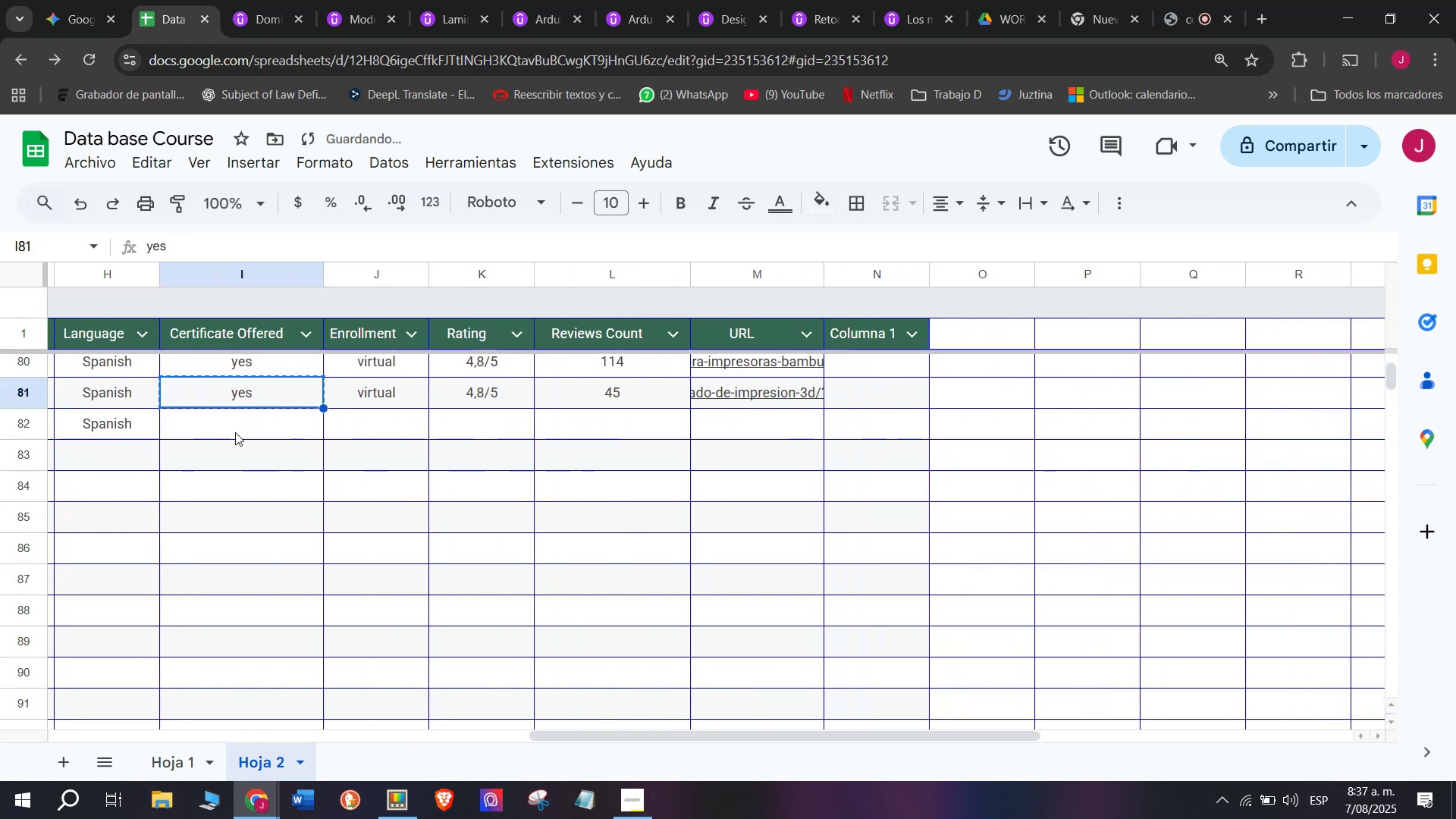 
left_click([235, 430])
 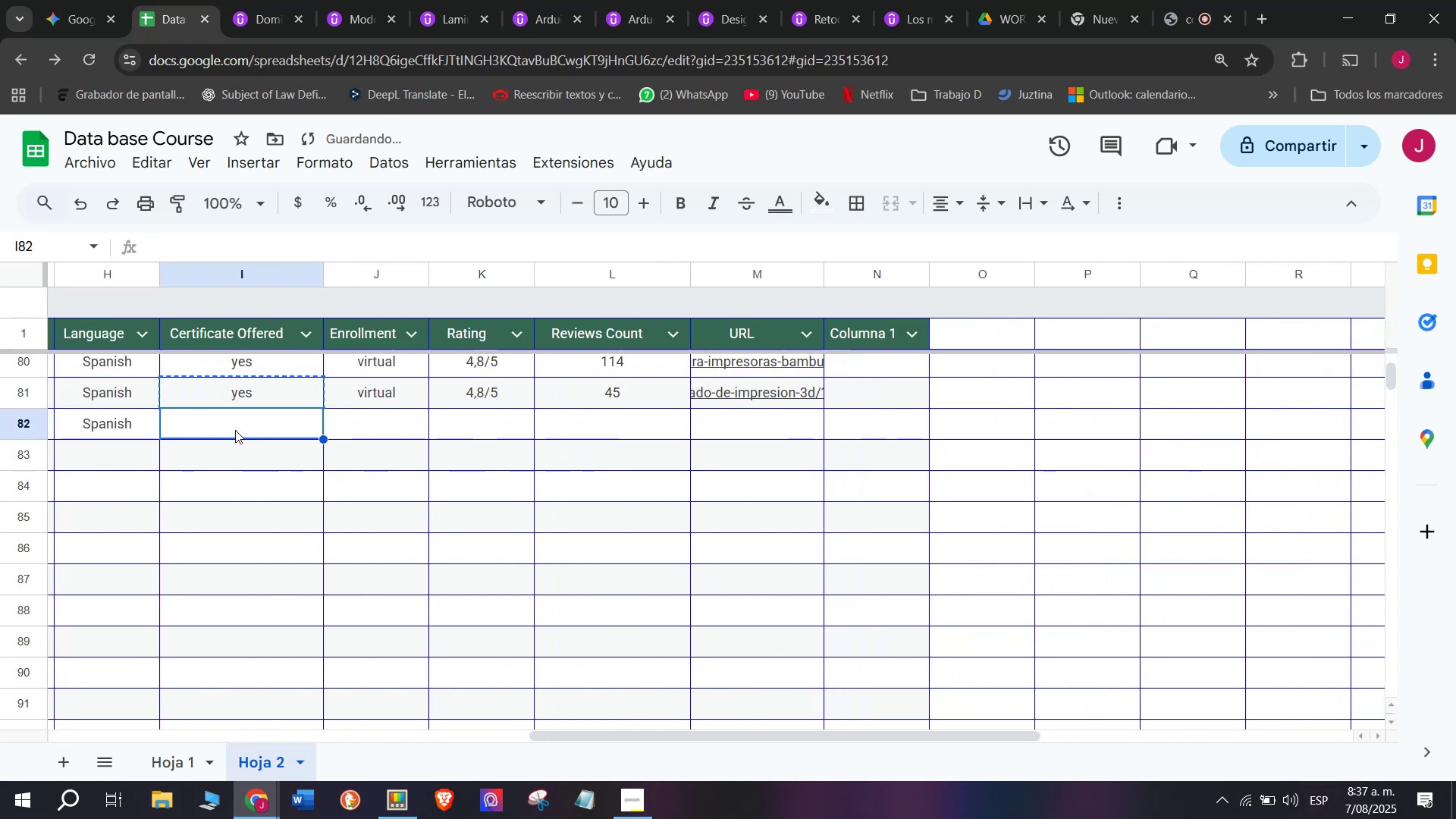 
key(Control+ControlLeft)
 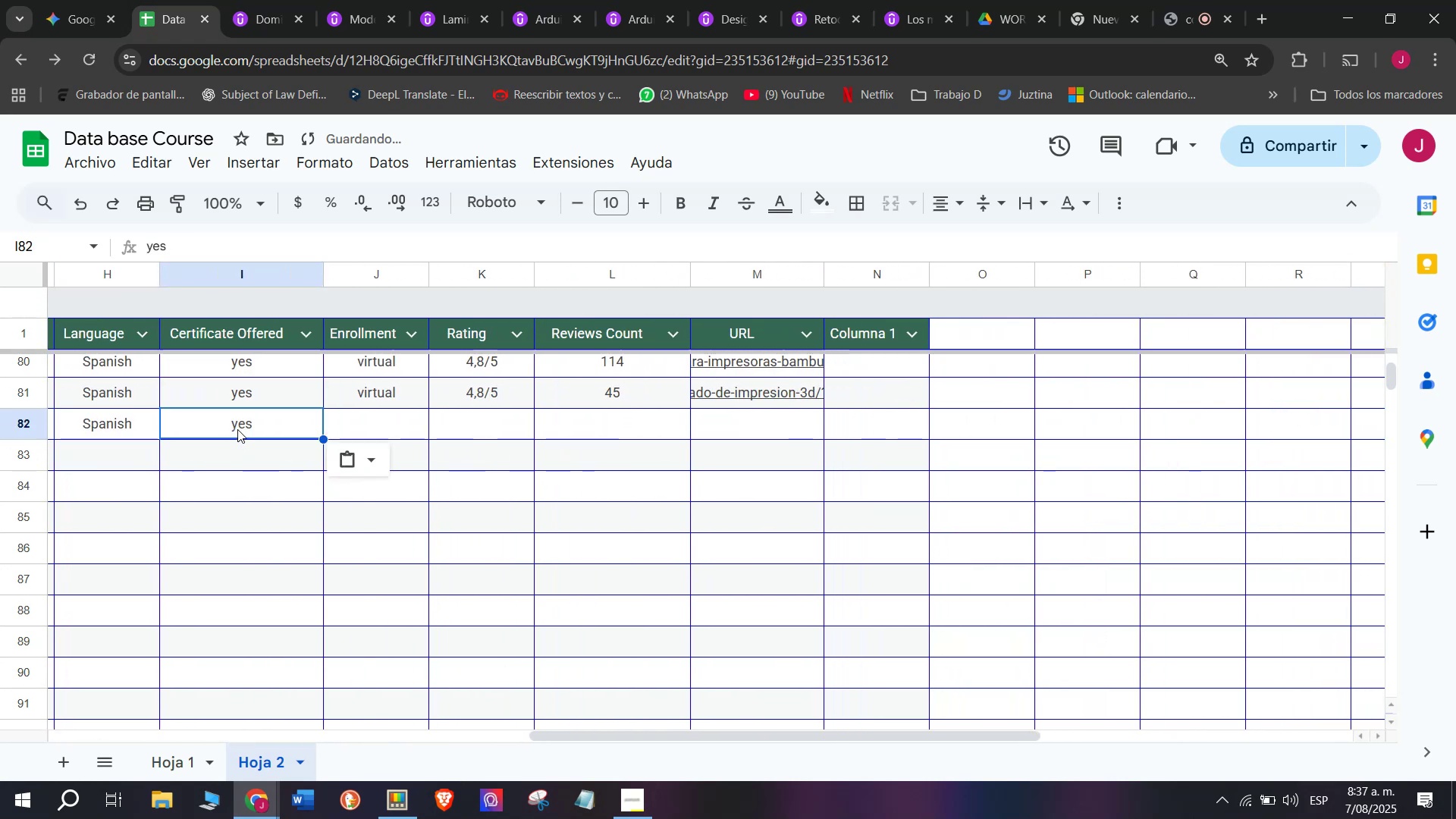 
key(Z)
 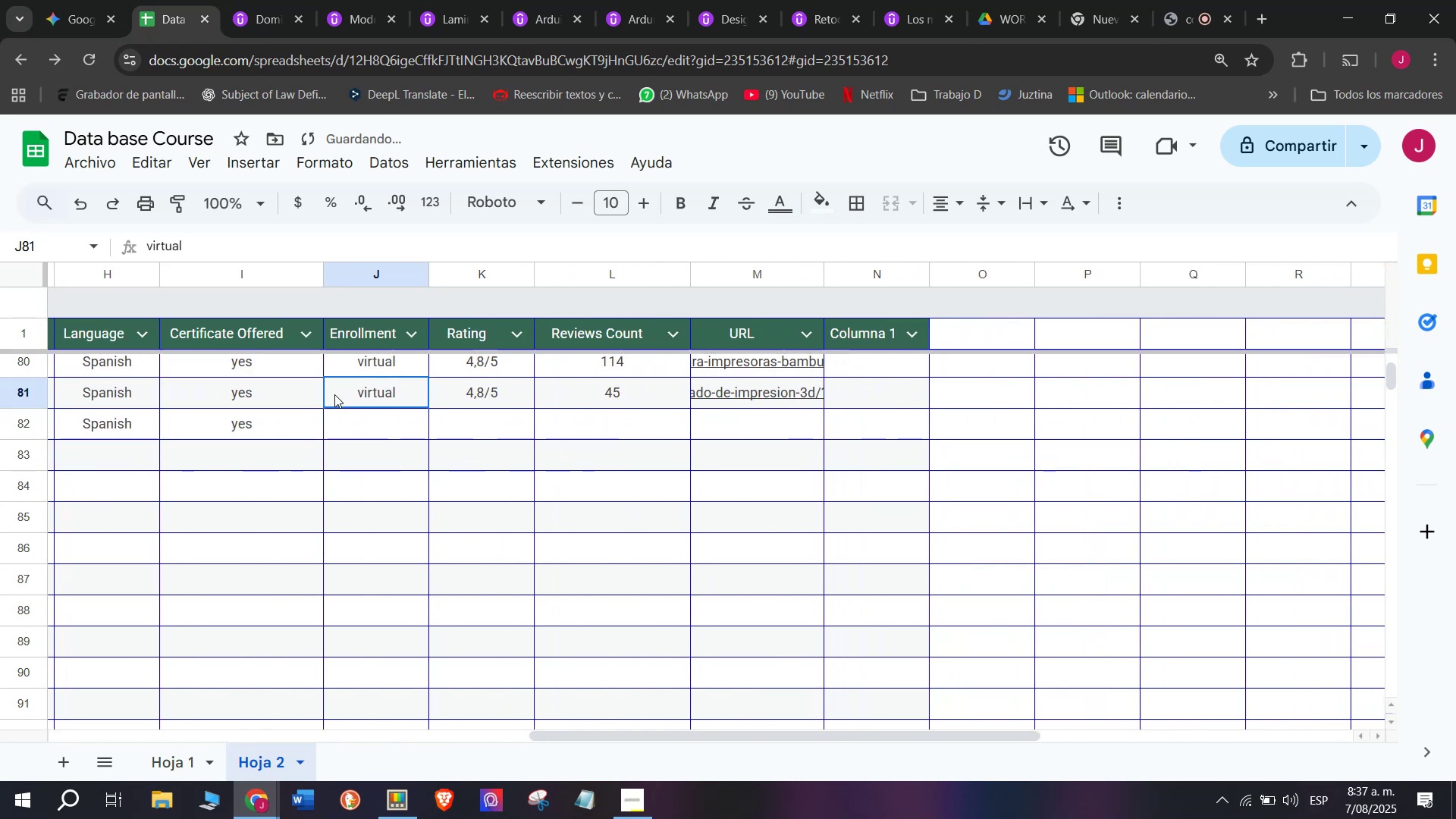 
key(Control+V)
 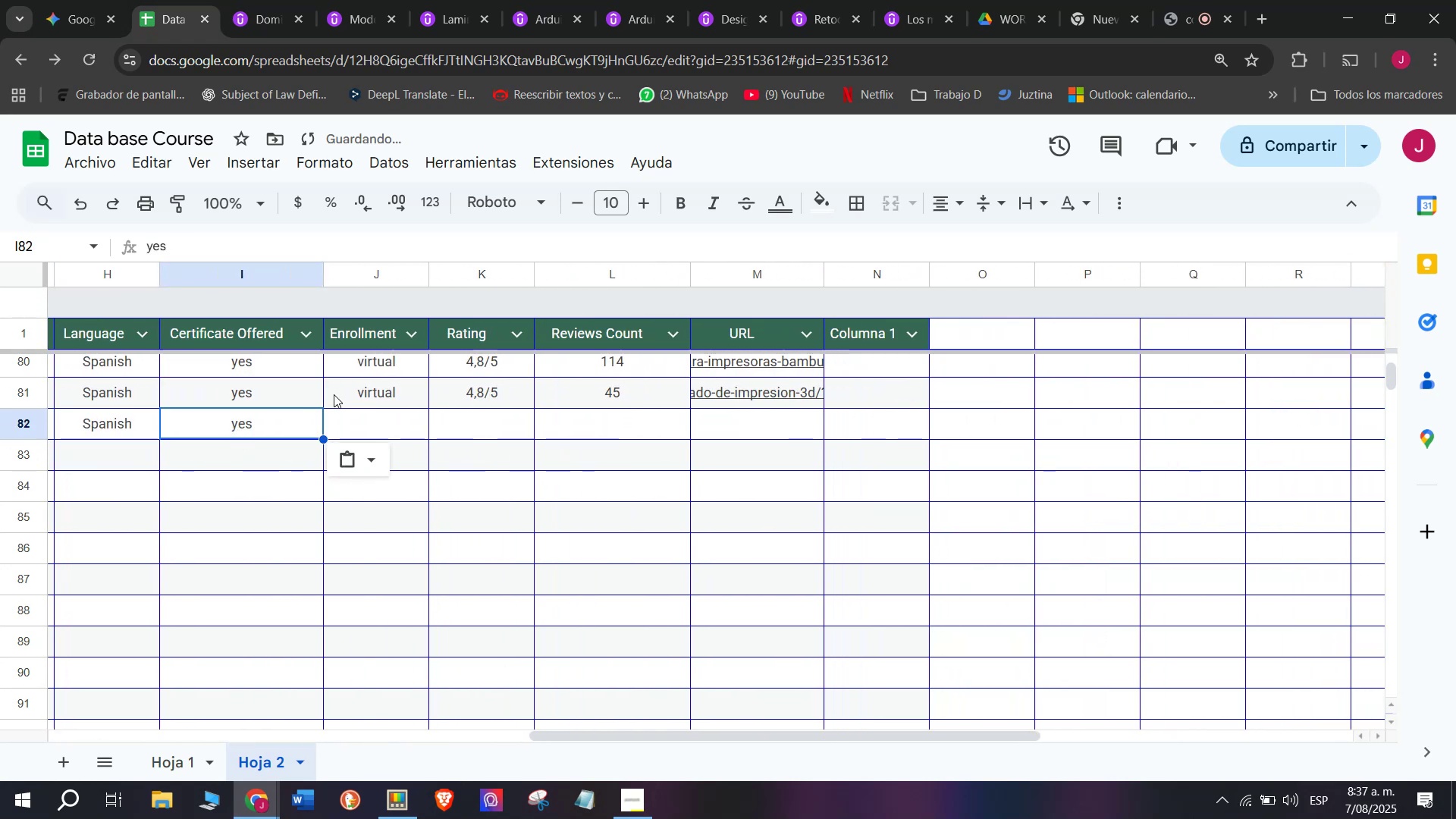 
double_click([334, 394])
 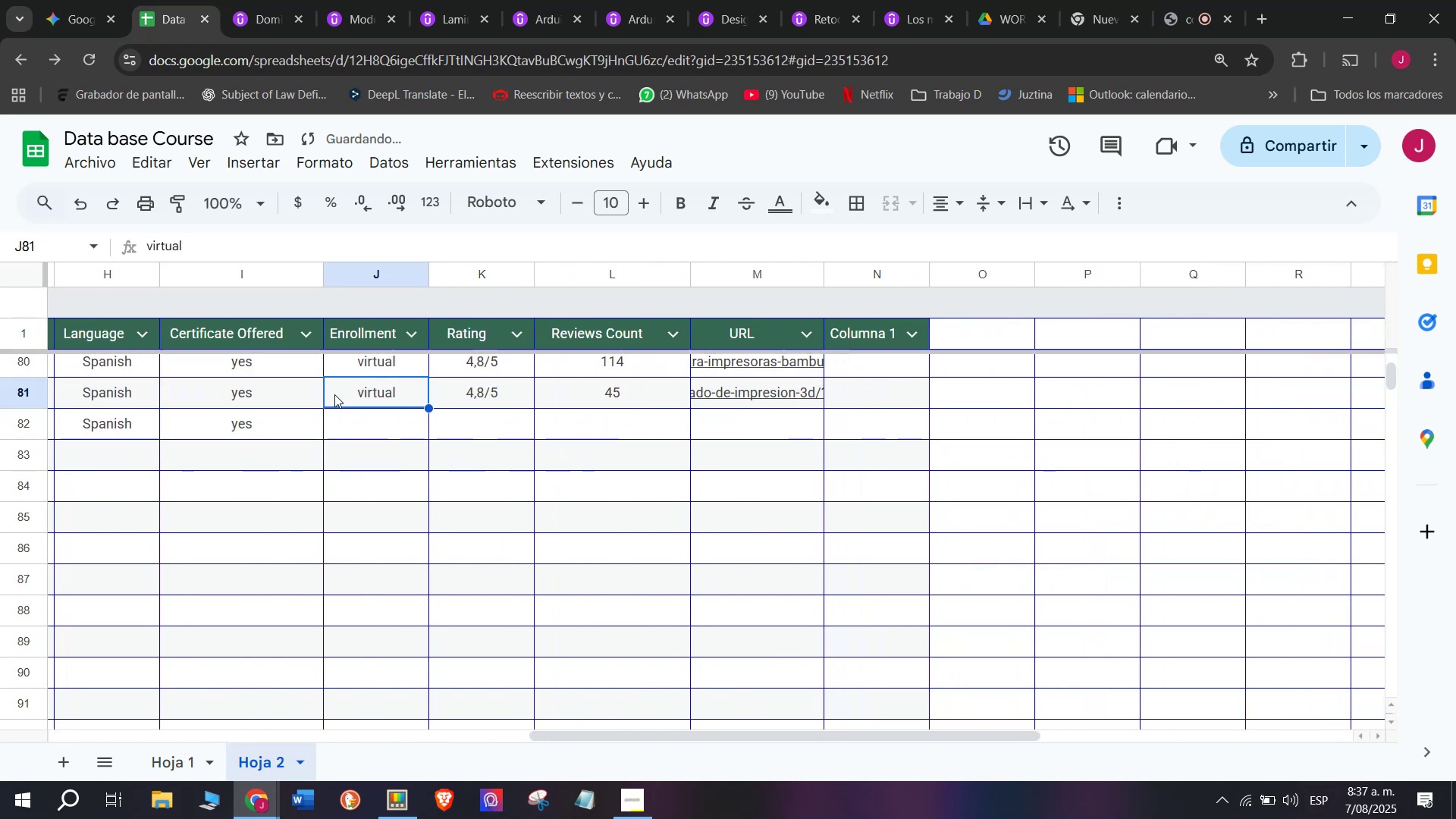 
key(Control+ControlLeft)
 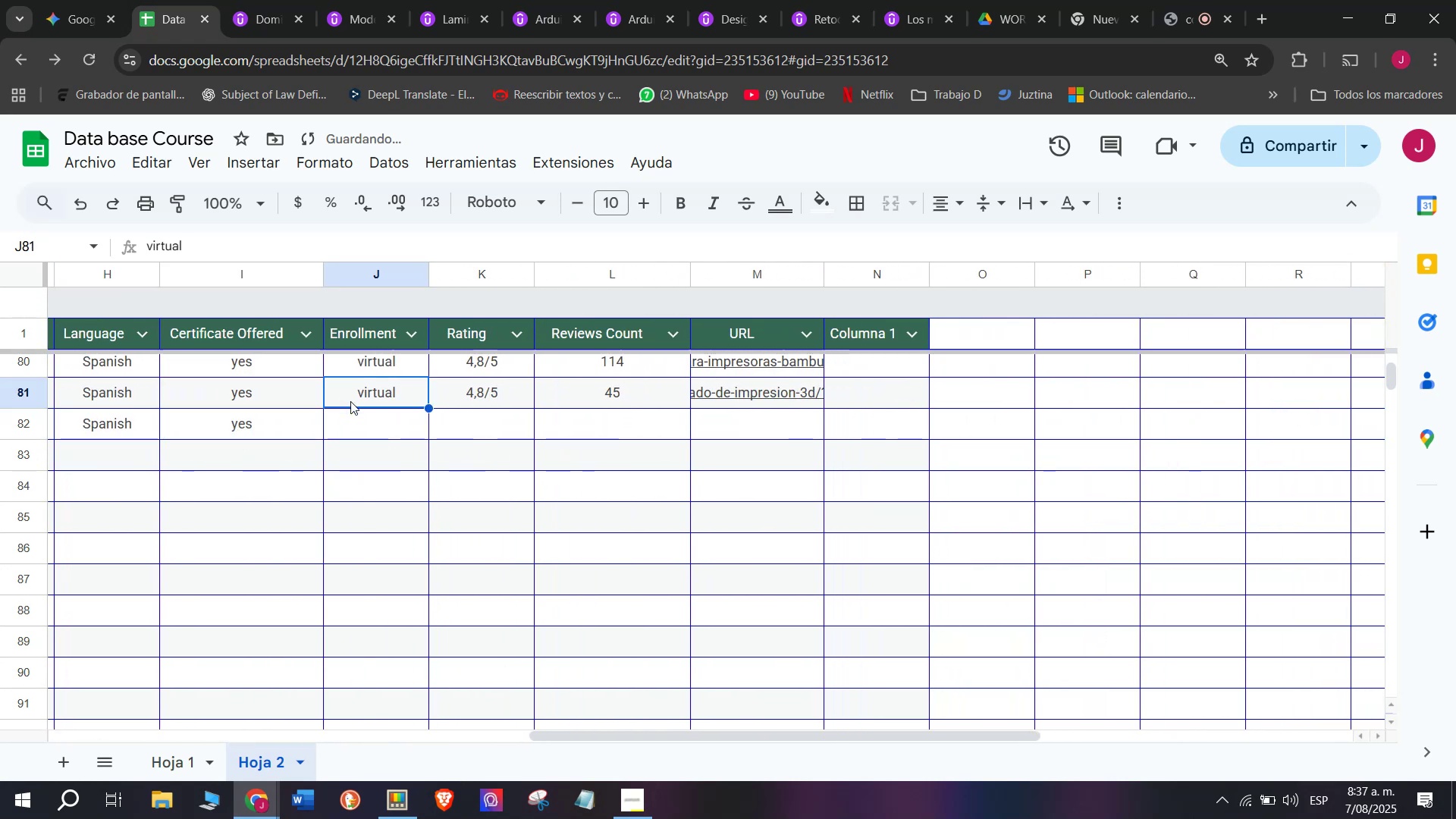 
key(Break)
 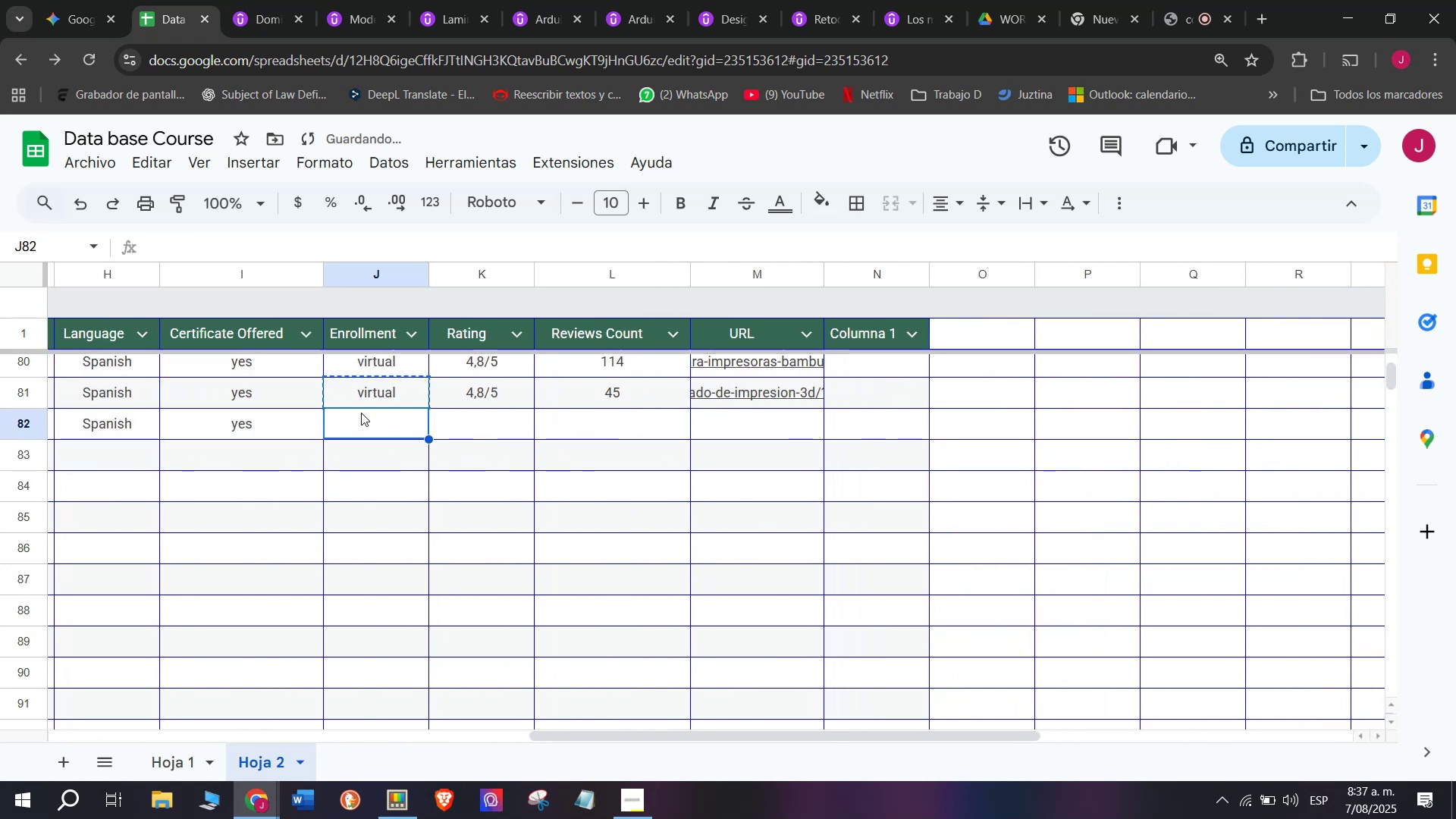 
key(Control+C)
 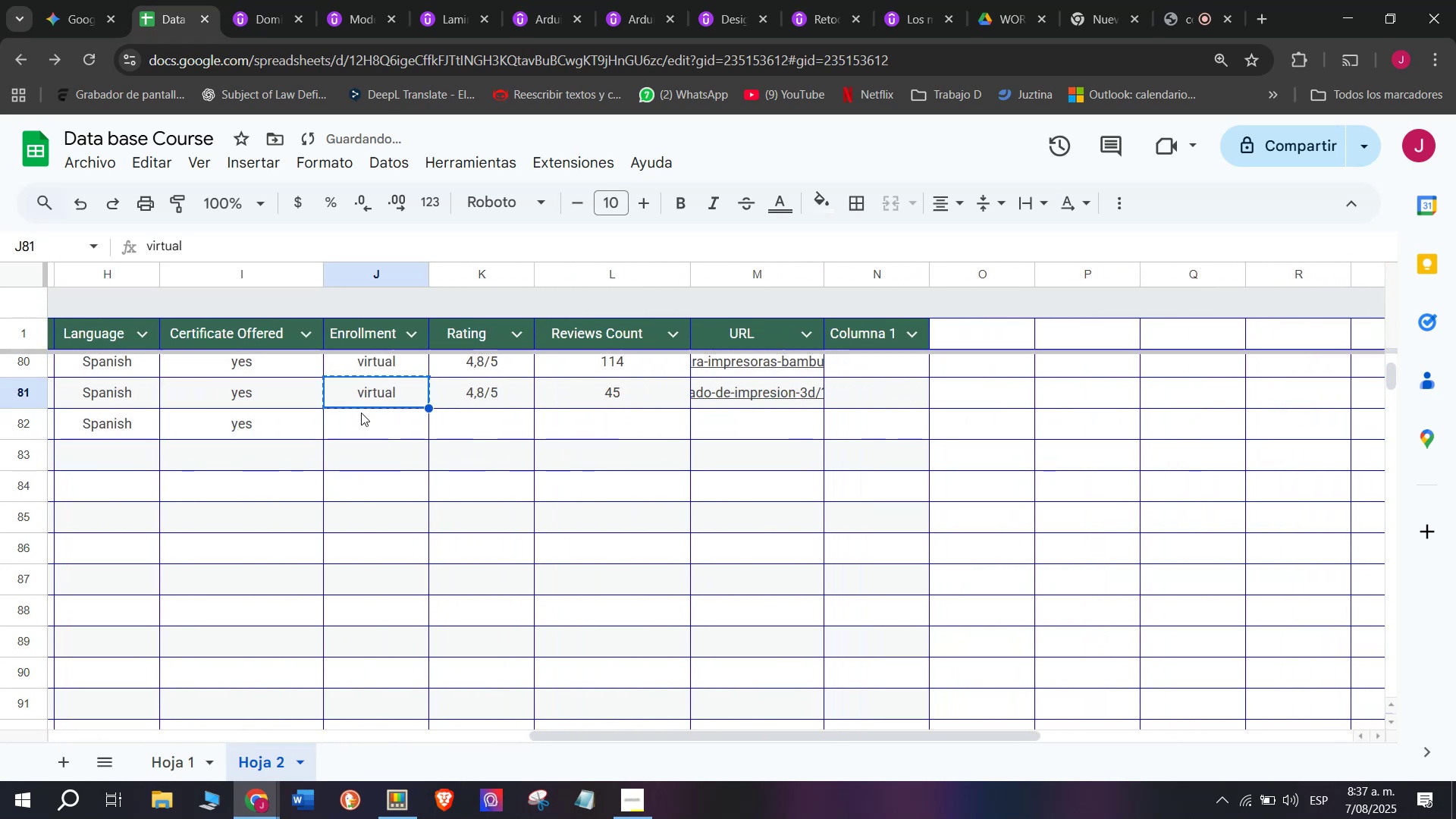 
left_click([361, 413])
 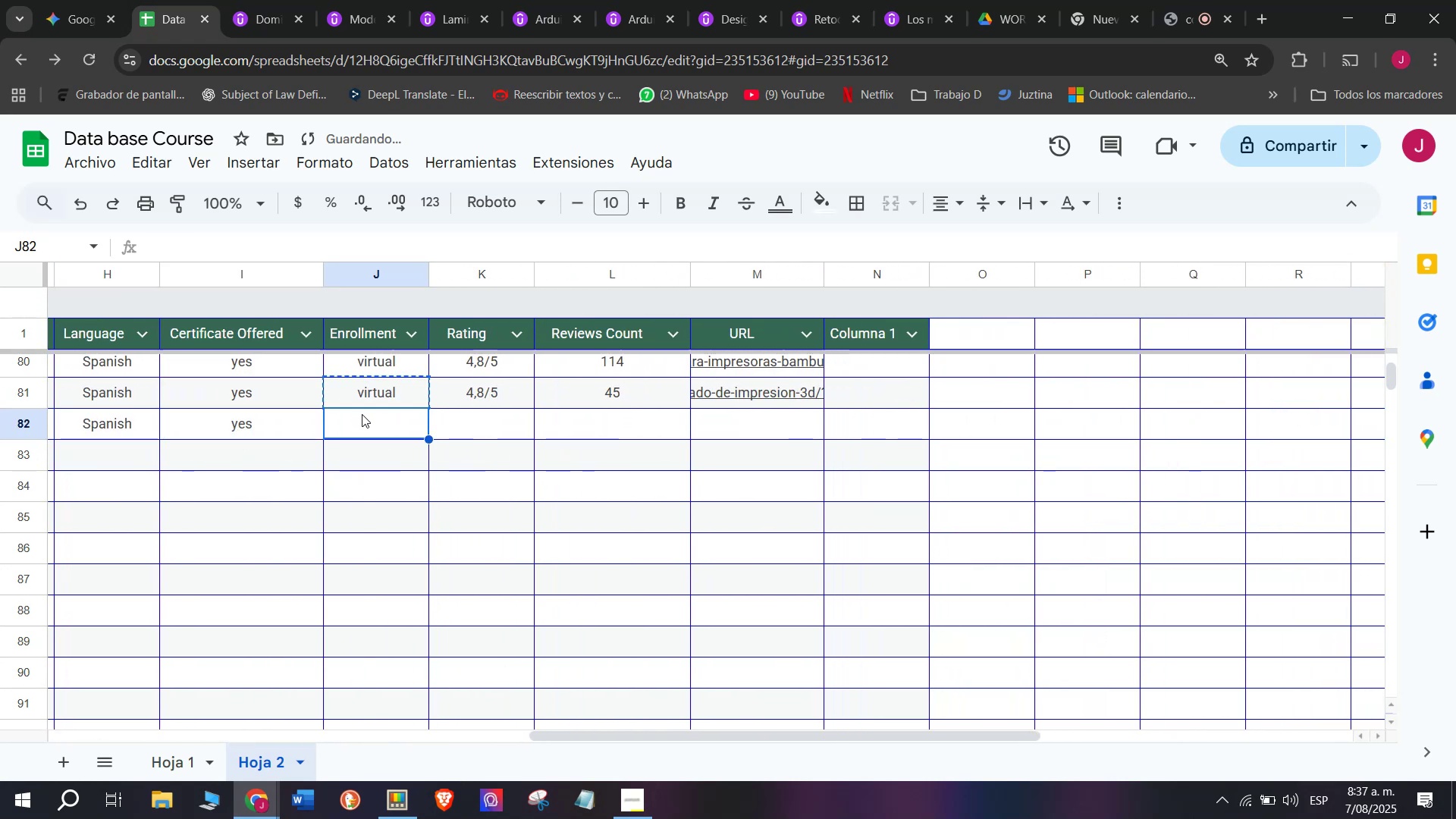 
key(Z)
 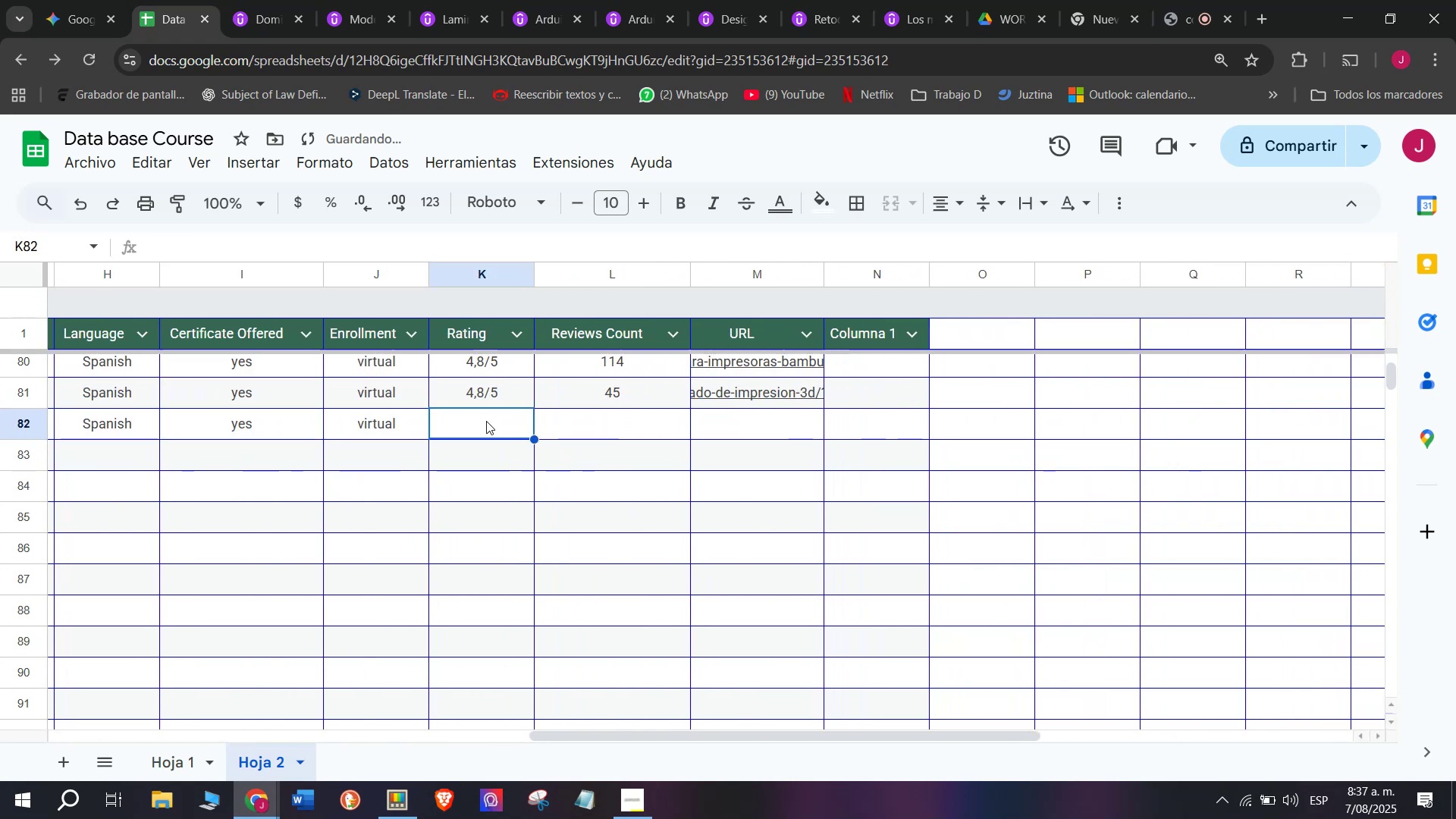 
key(Control+ControlLeft)
 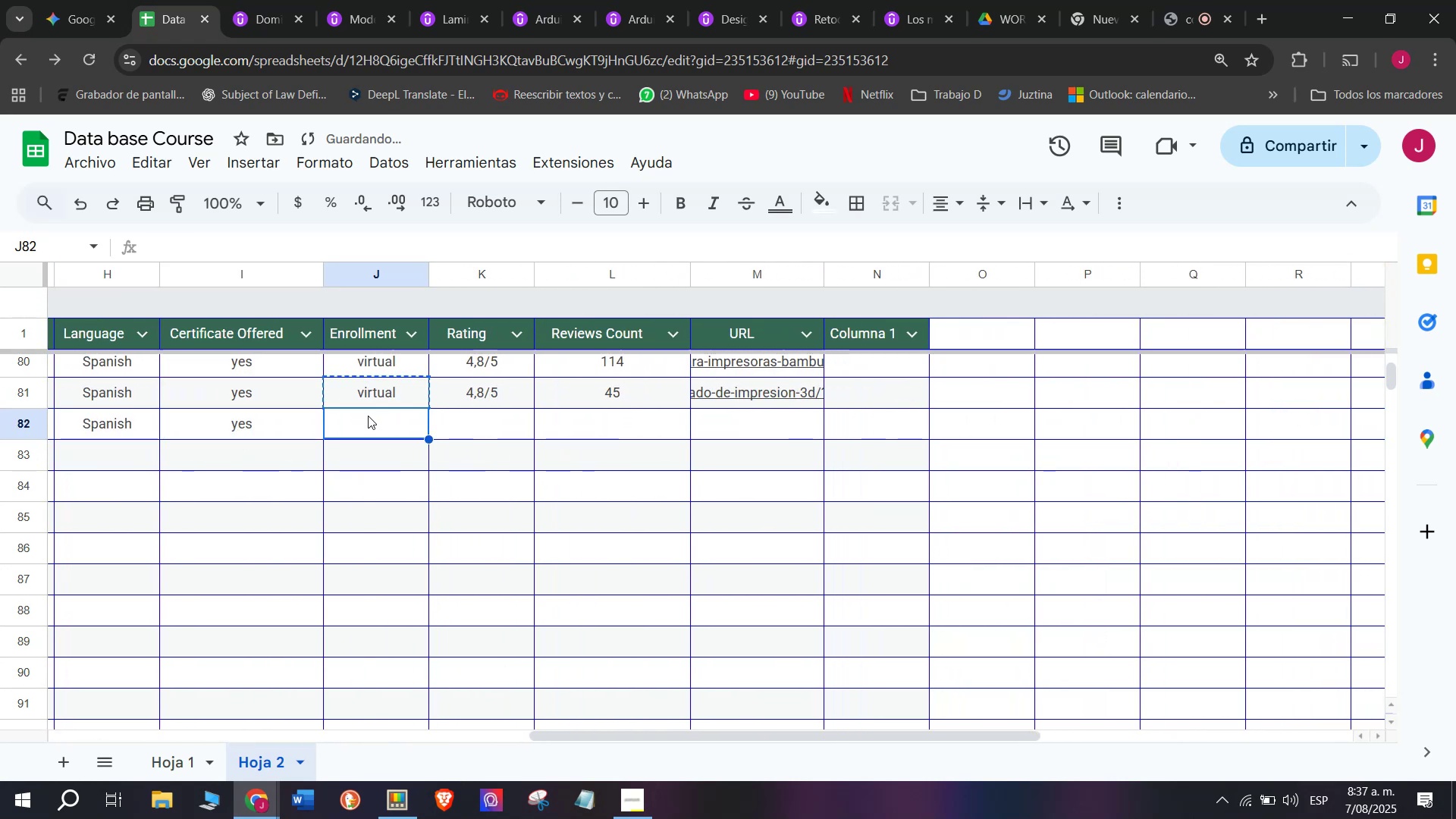 
key(Control+V)
 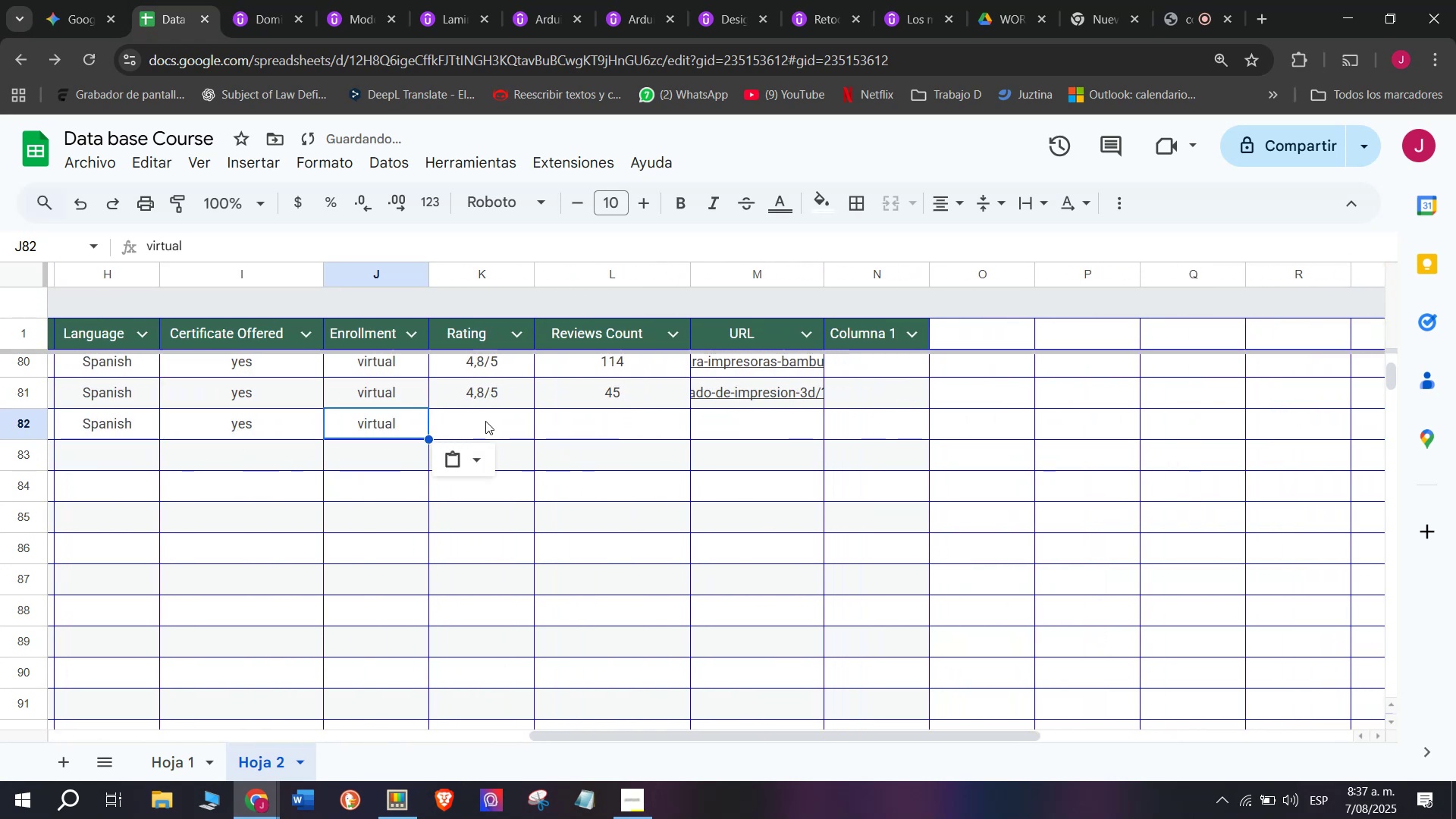 
left_click([486, 421])
 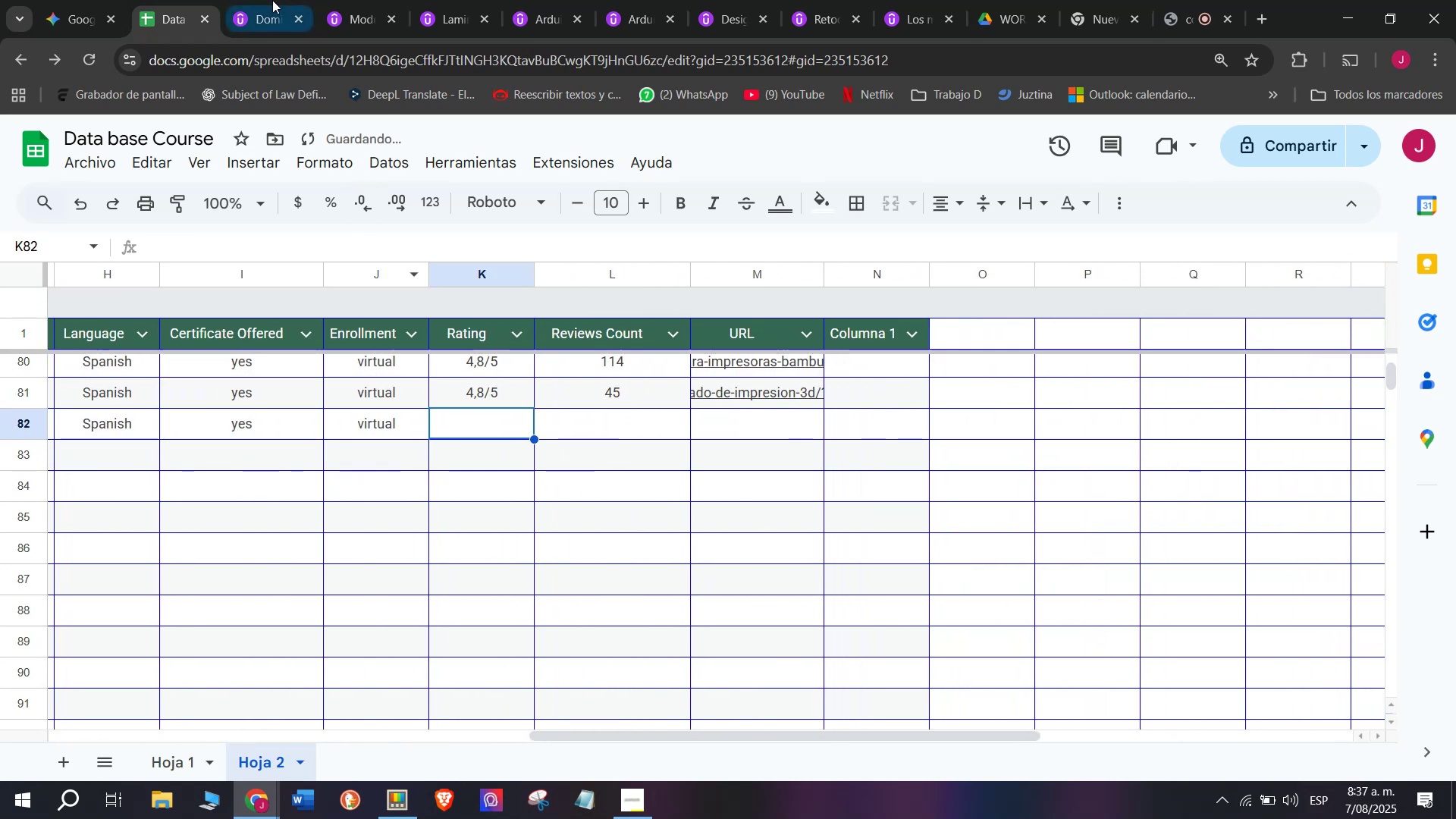 
left_click([234, 0])
 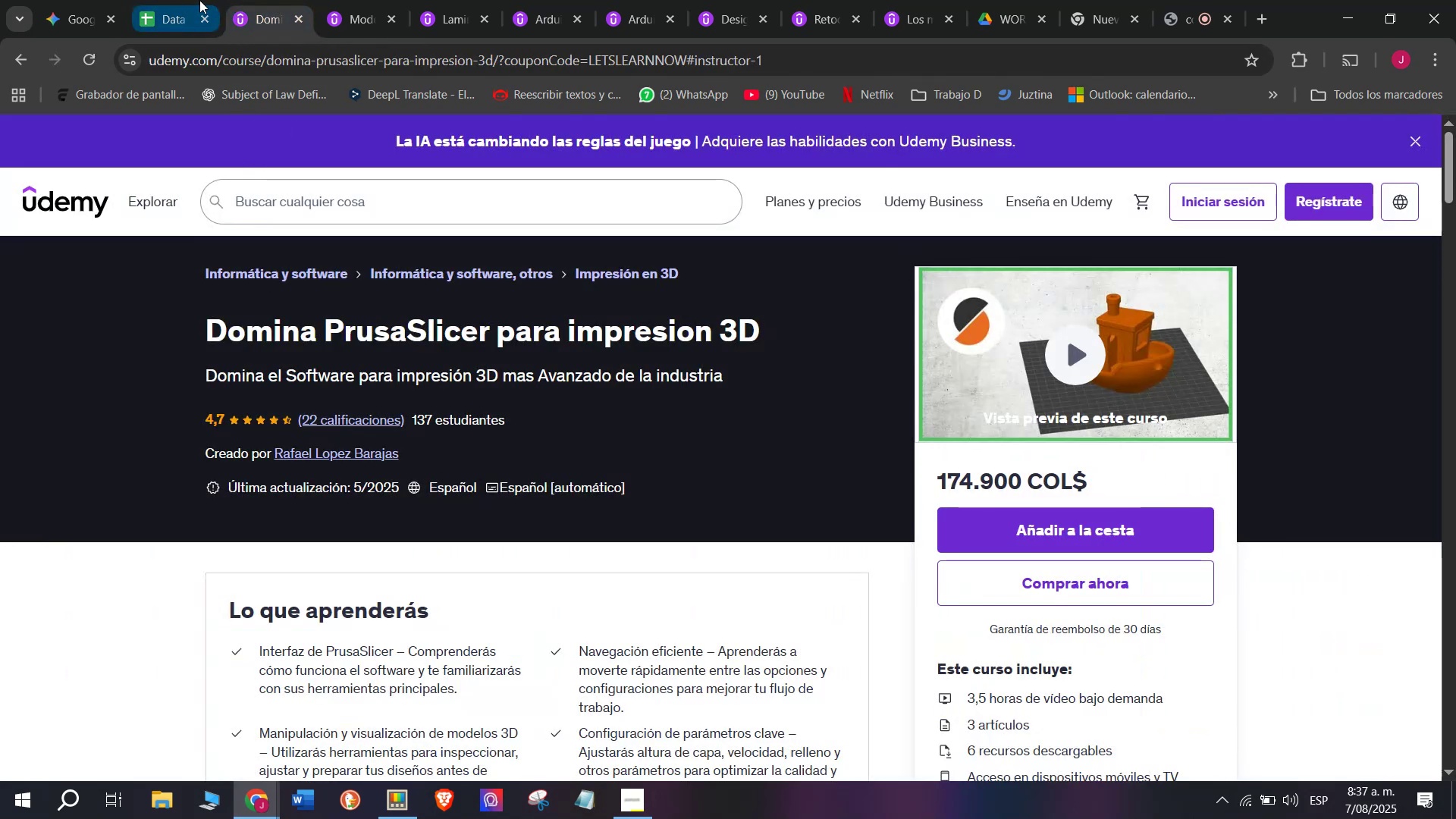 
left_click([191, 0])
 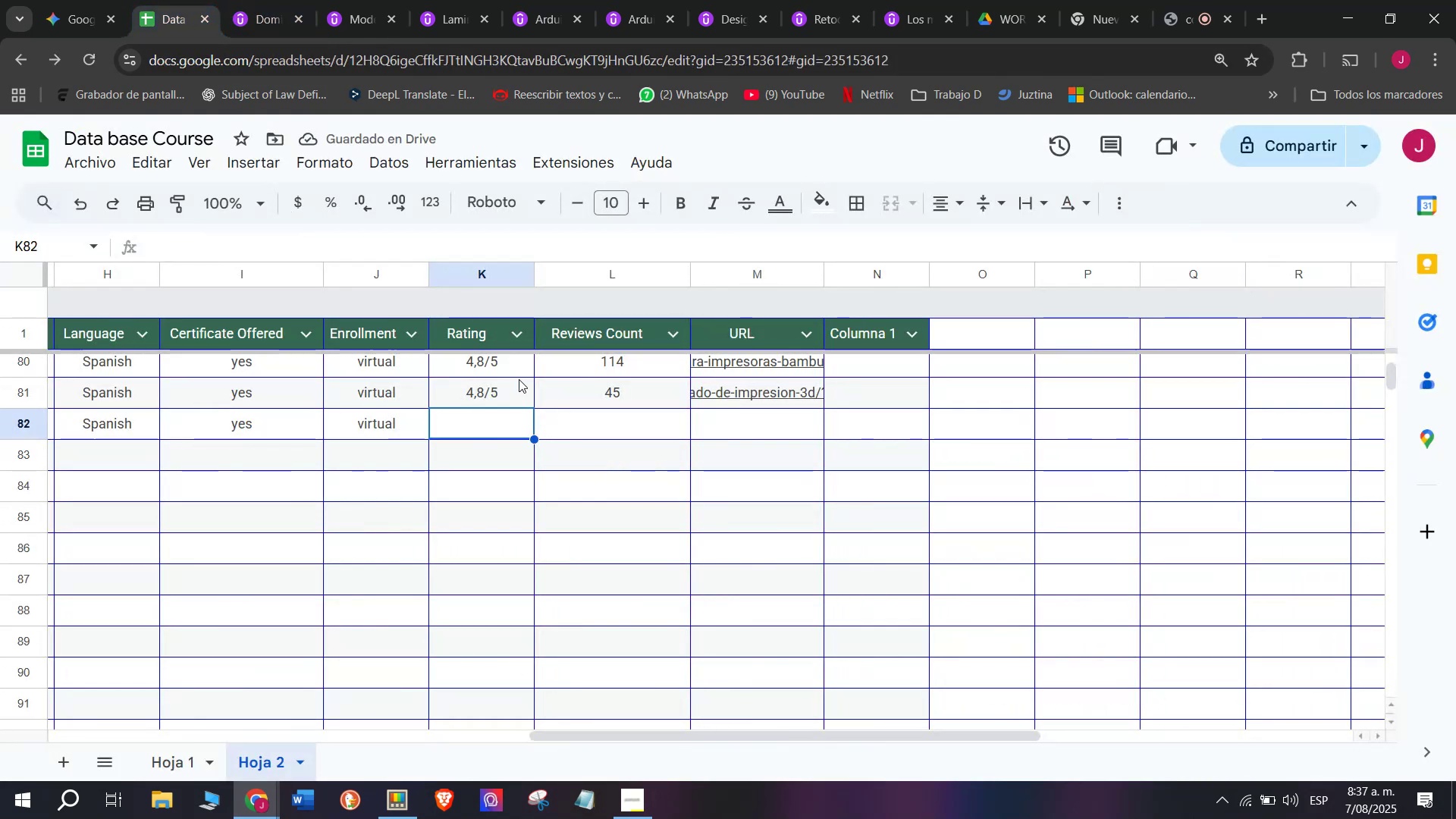 
left_click([511, 386])
 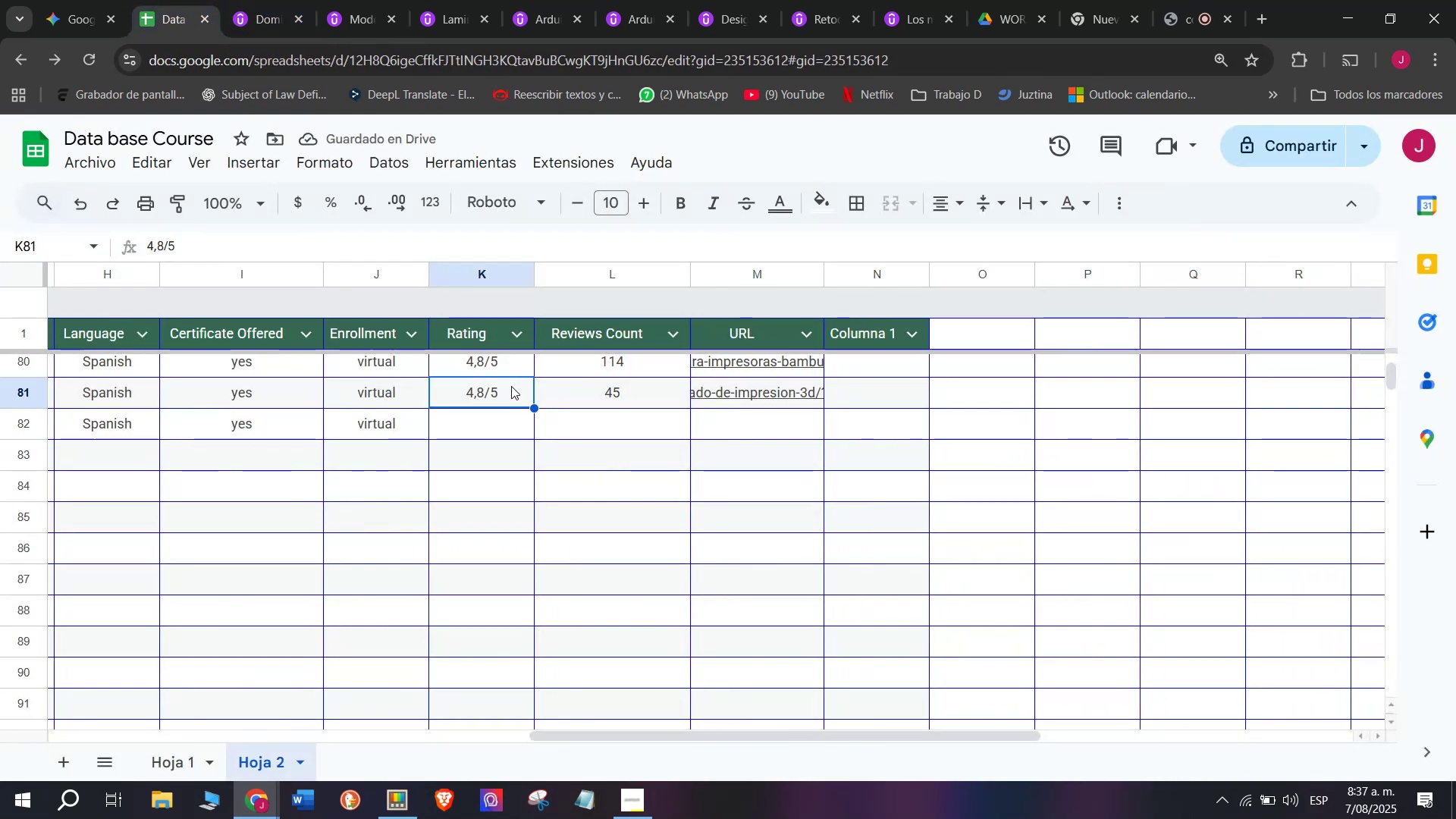 
key(Break)
 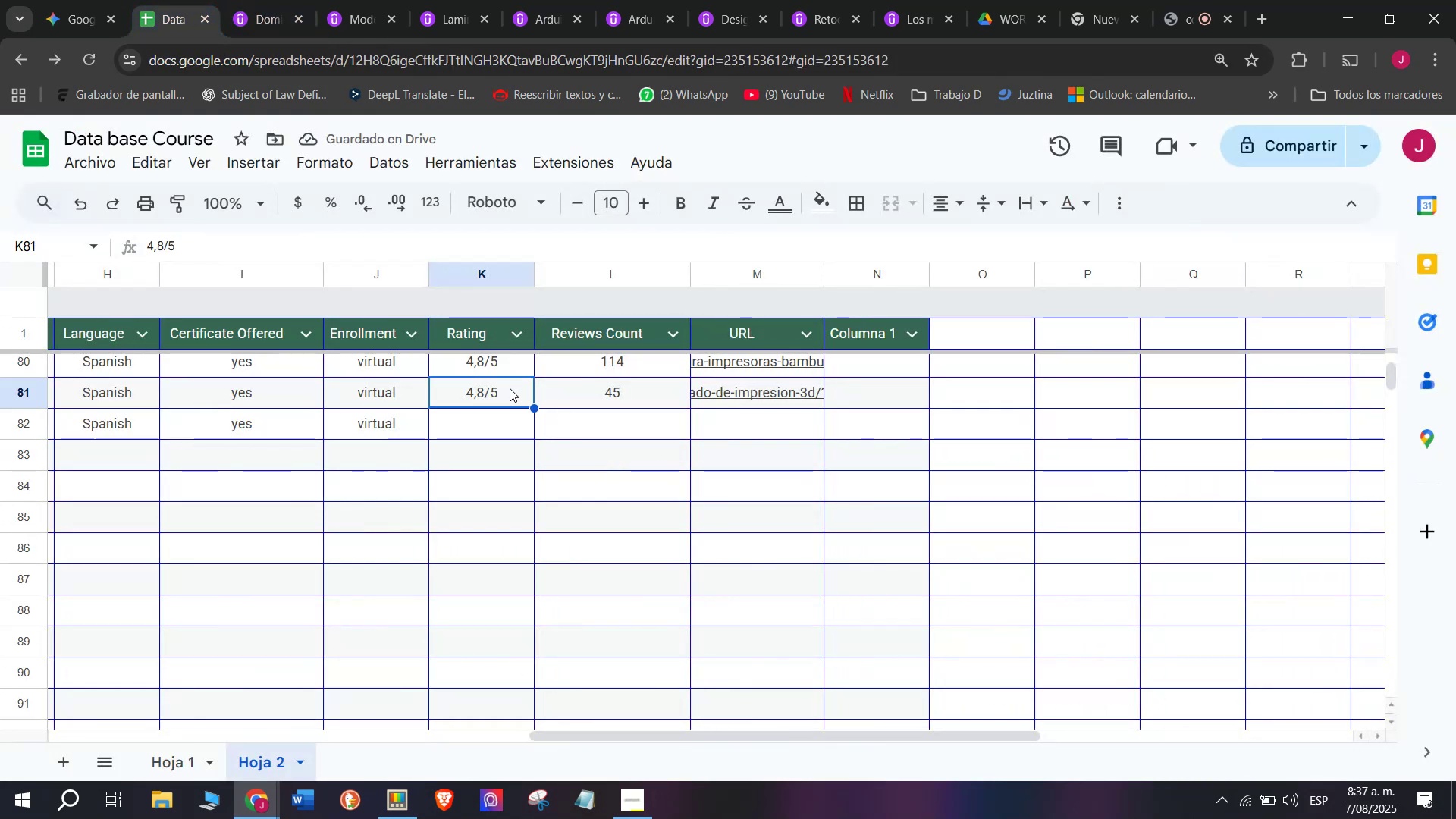 
key(Control+ControlLeft)
 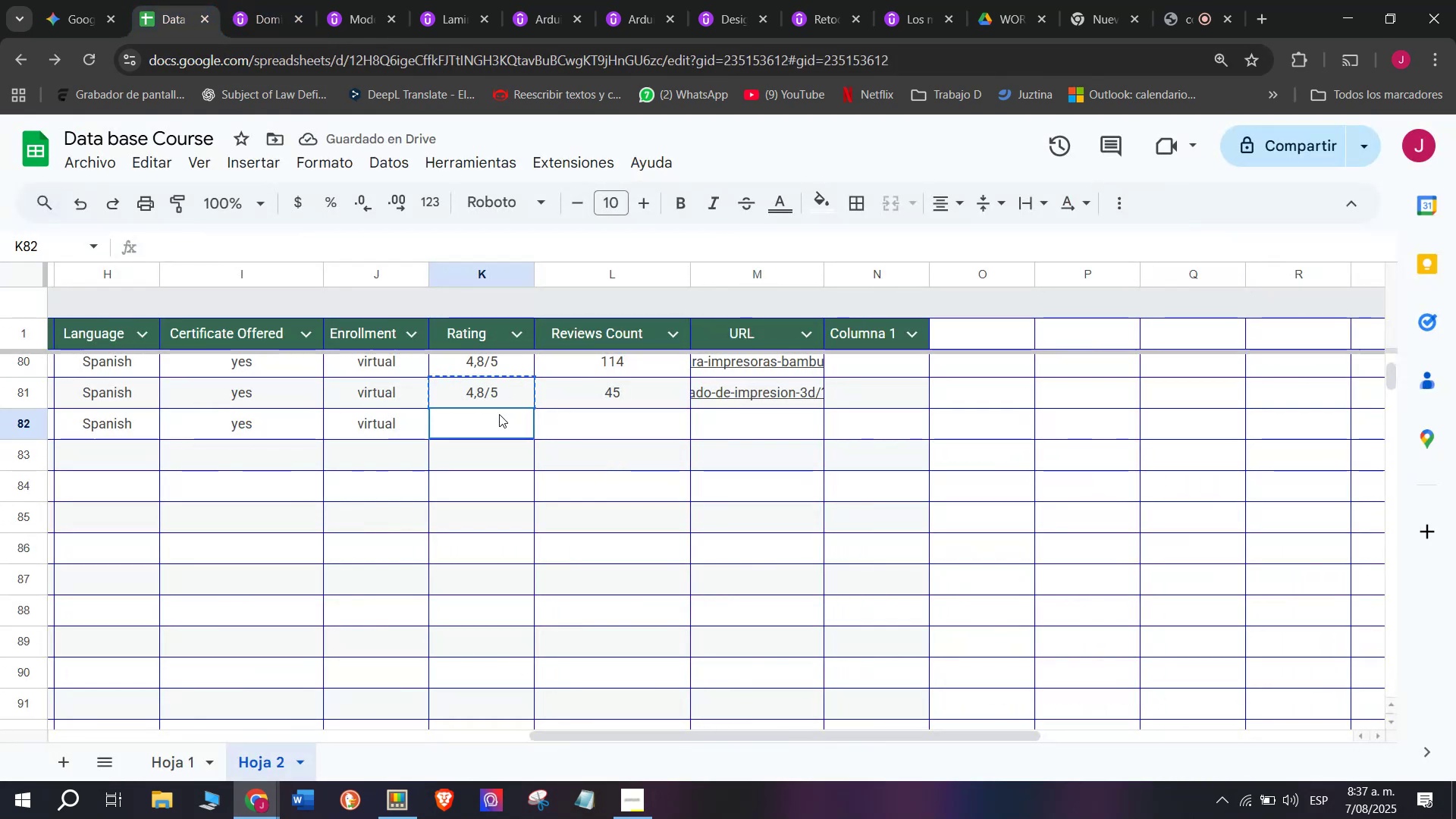 
key(Control+C)
 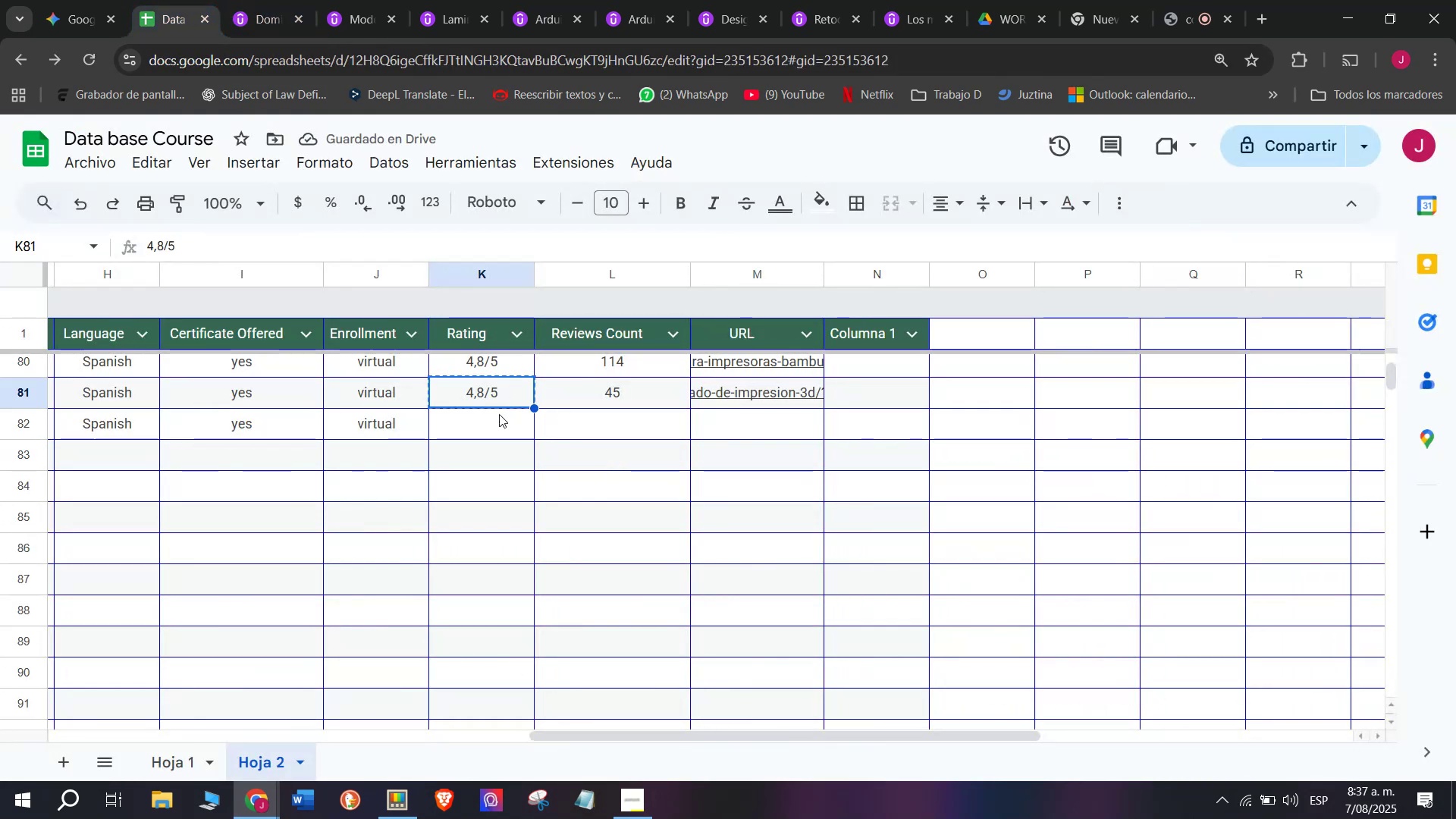 
left_click([499, 414])
 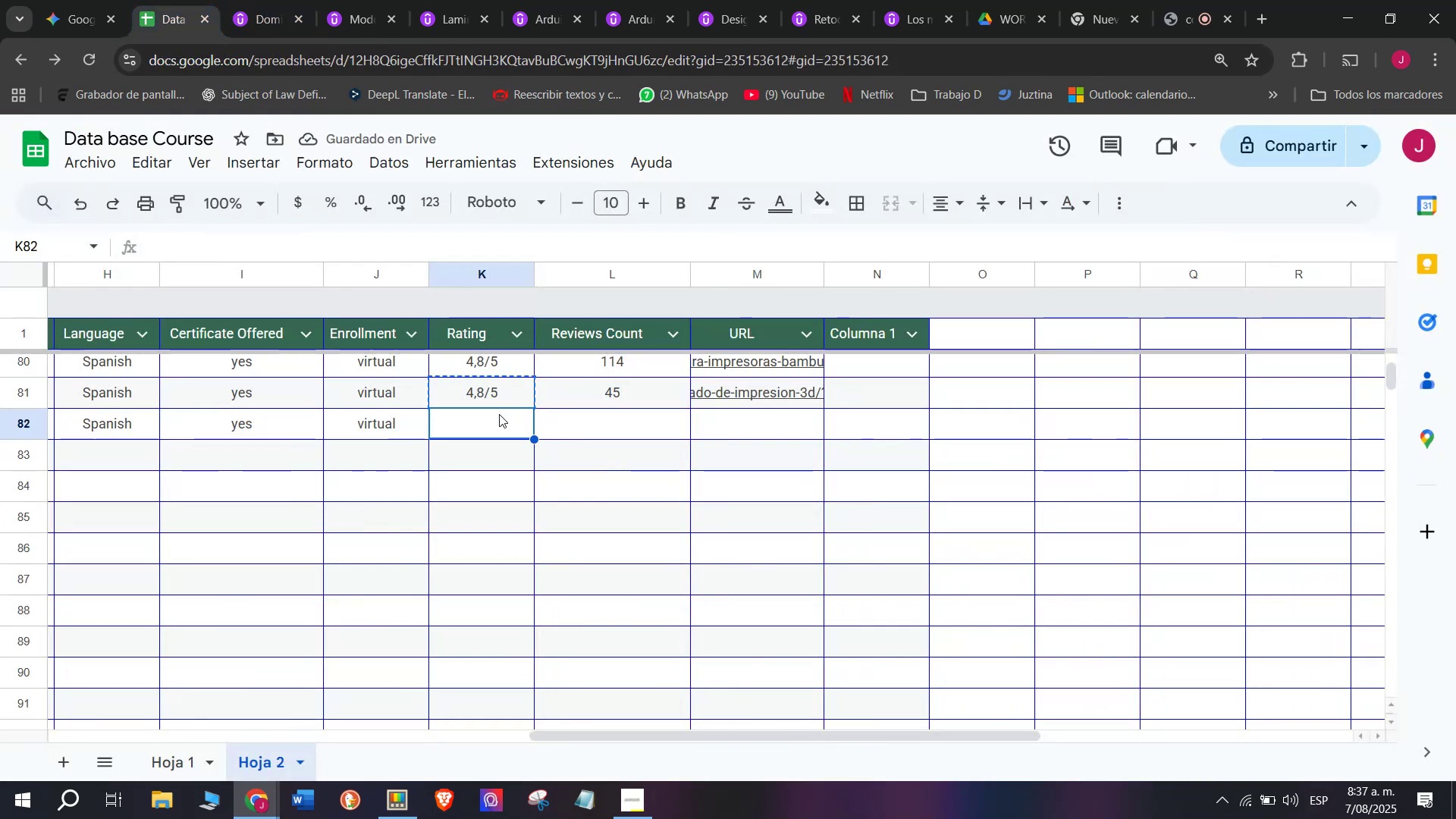 
key(Control+ControlLeft)
 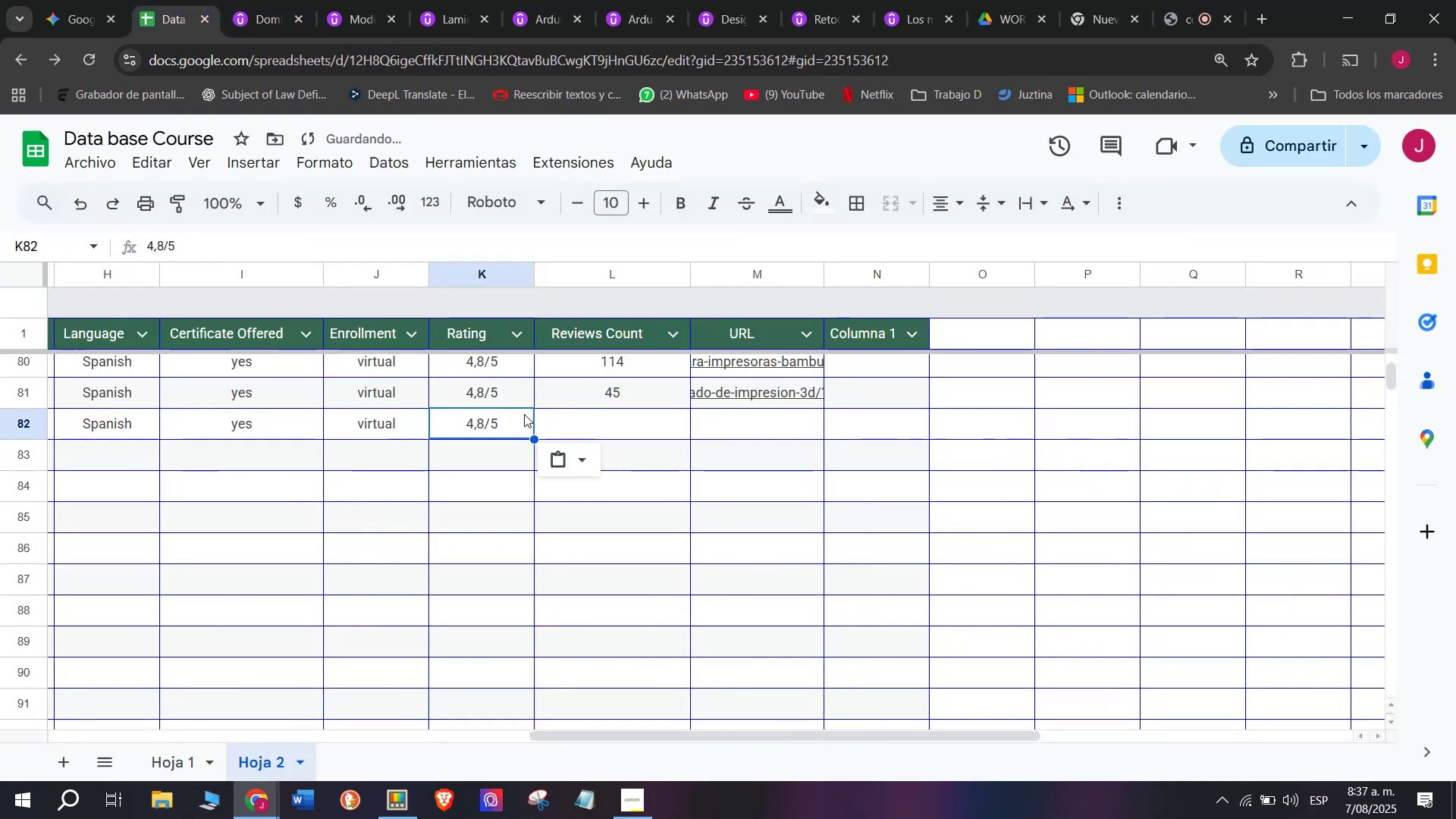 
key(Z)
 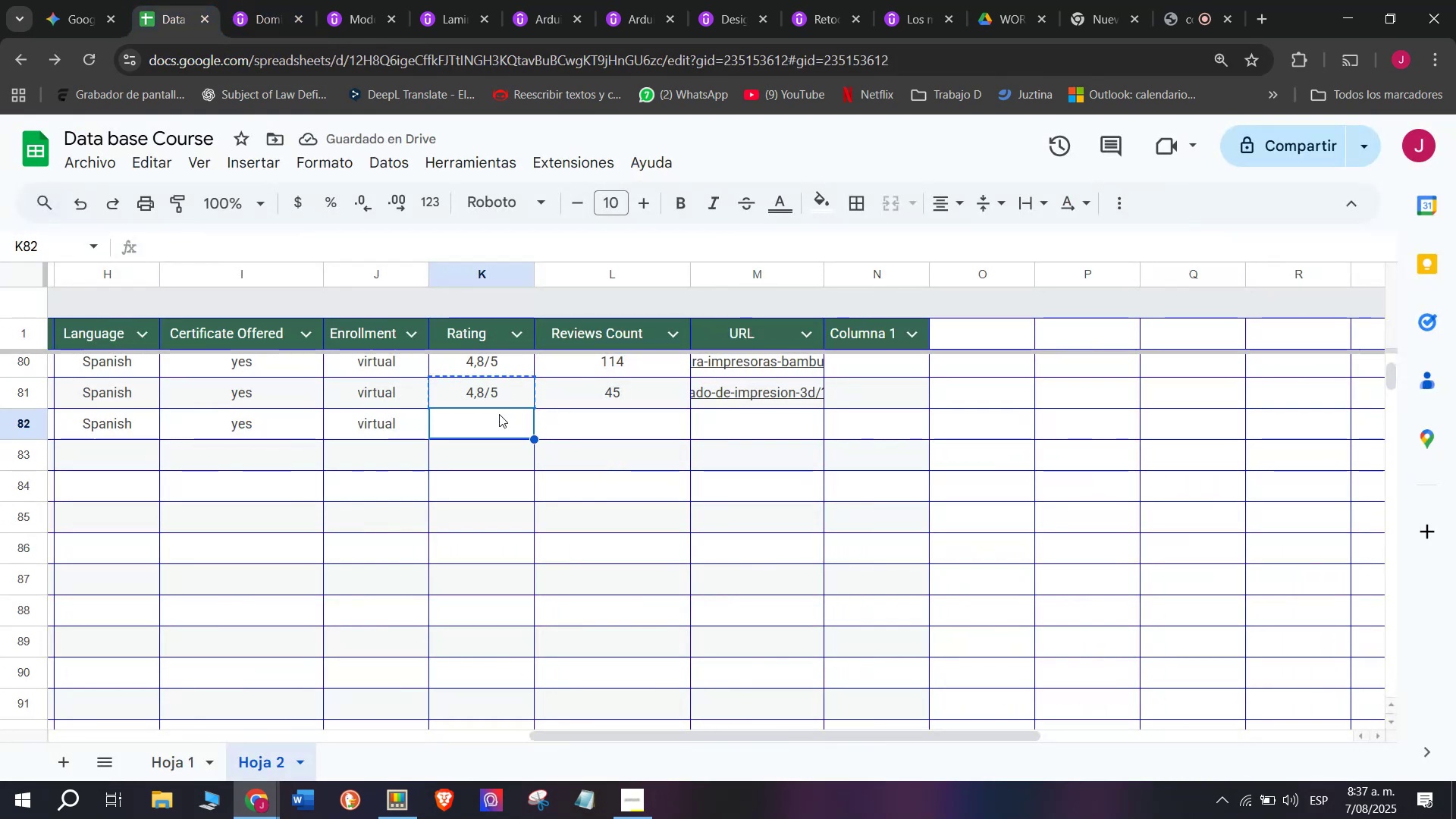 
key(Control+V)
 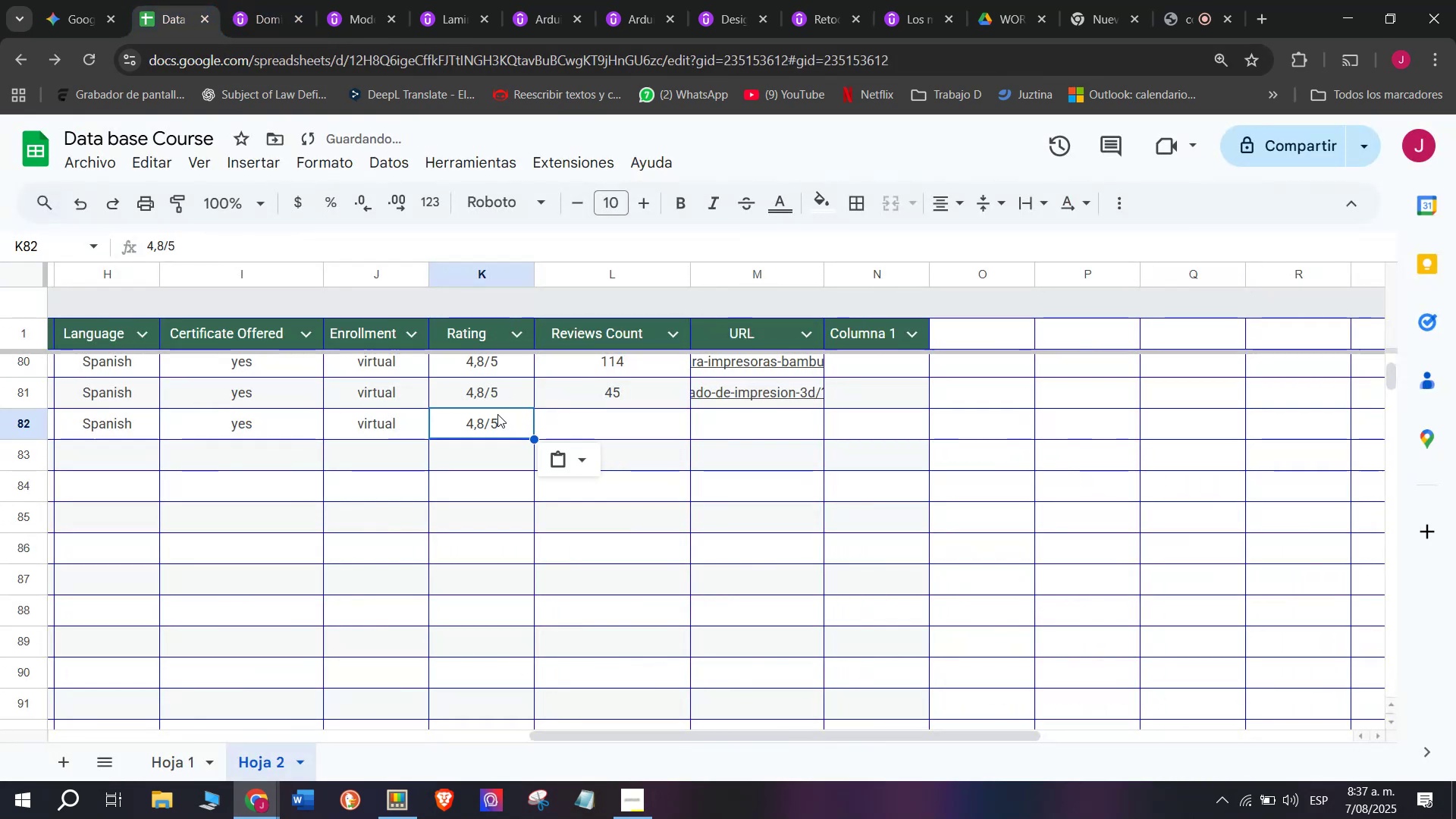 
double_click([497, 413])
 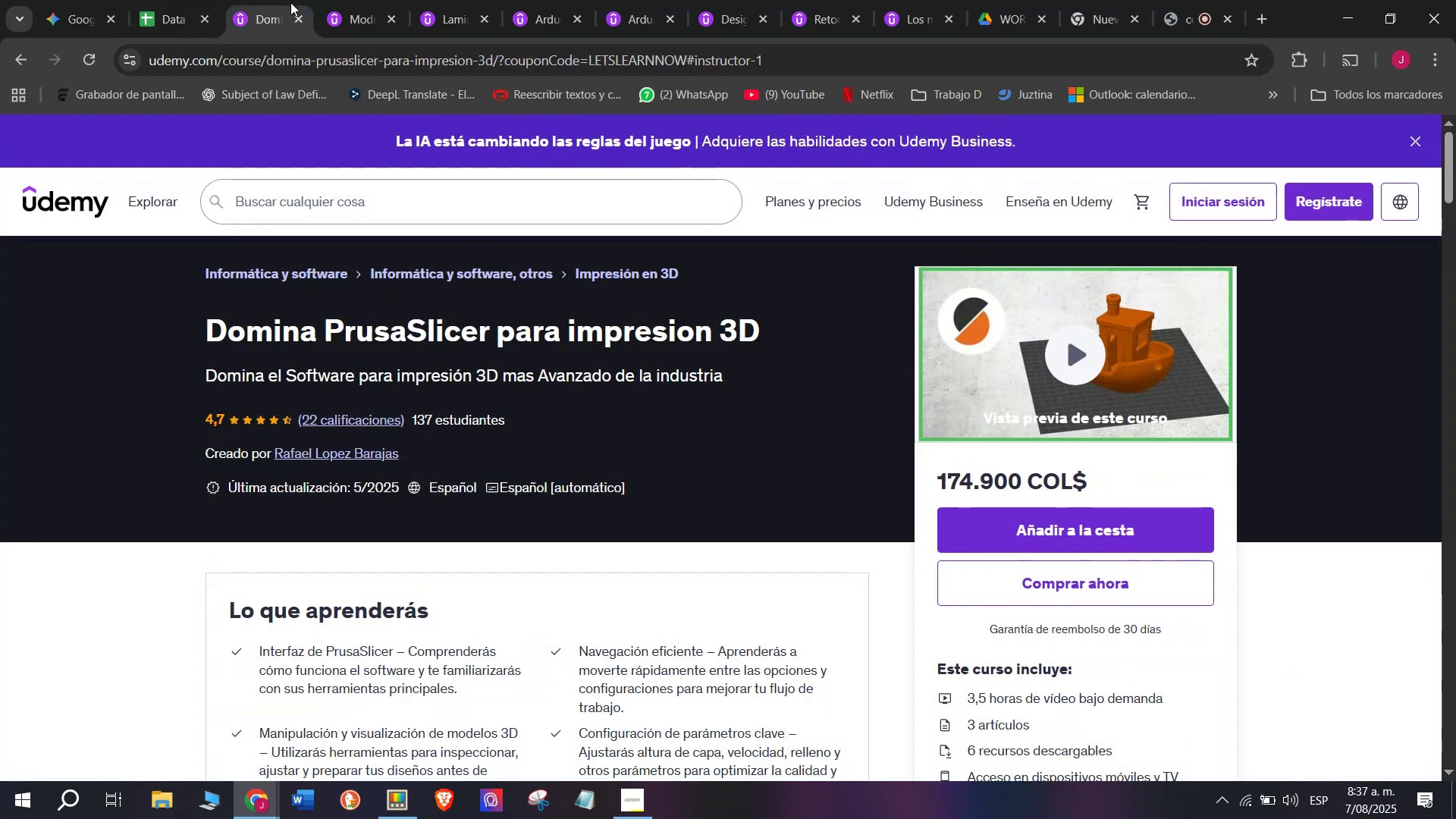 
left_click([170, 0])
 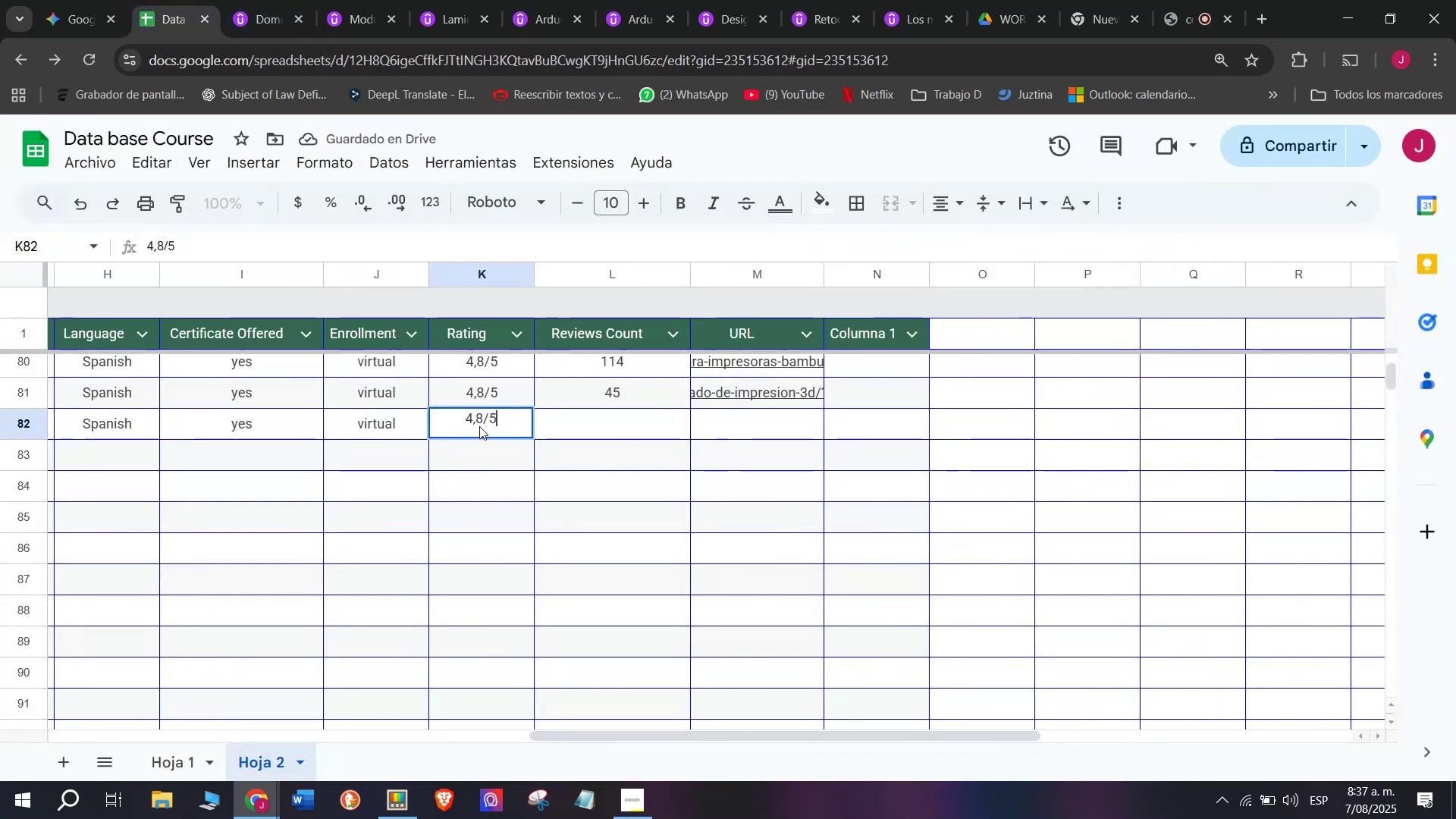 
left_click([481, 419])
 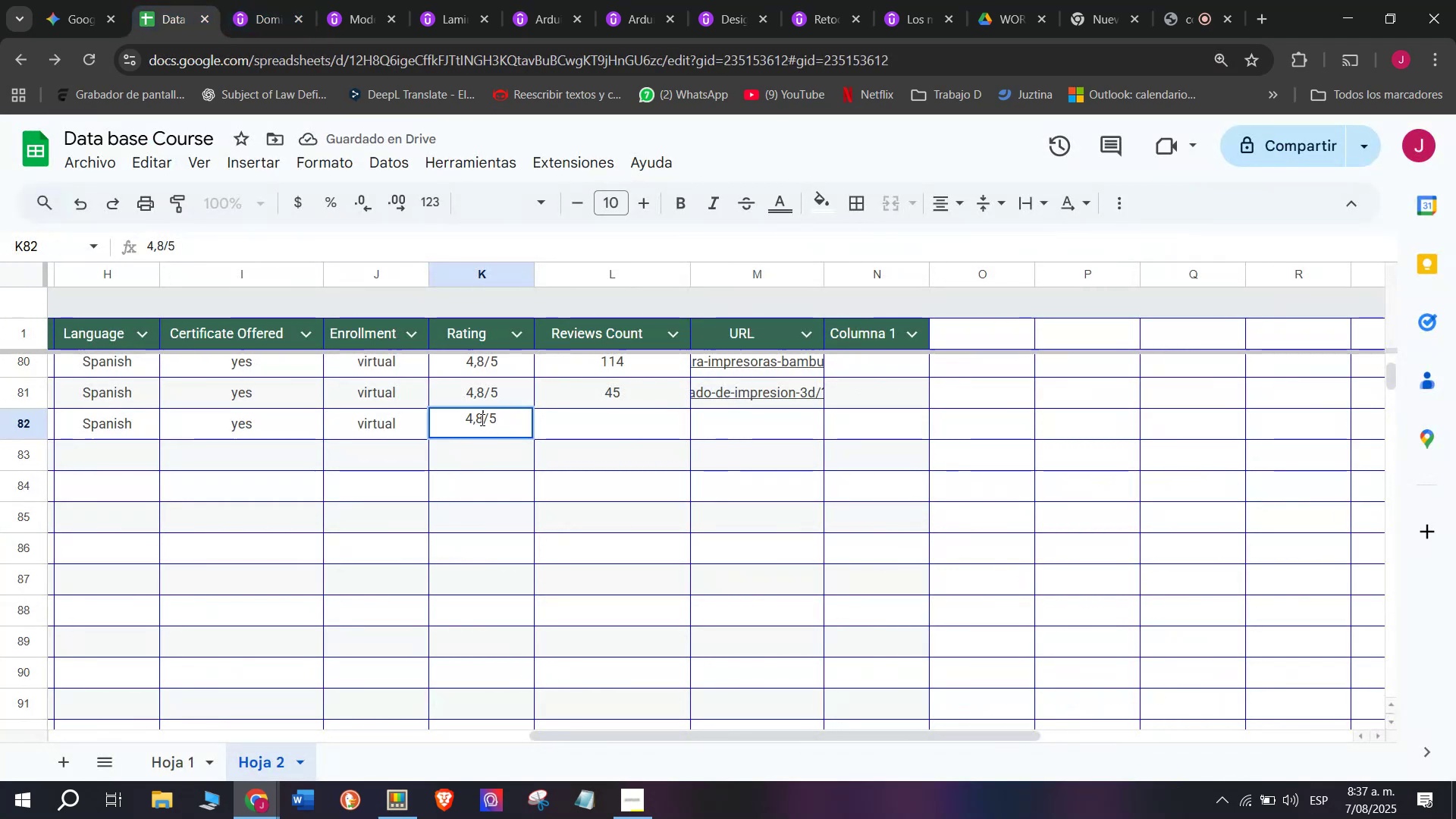 
key(Q)
 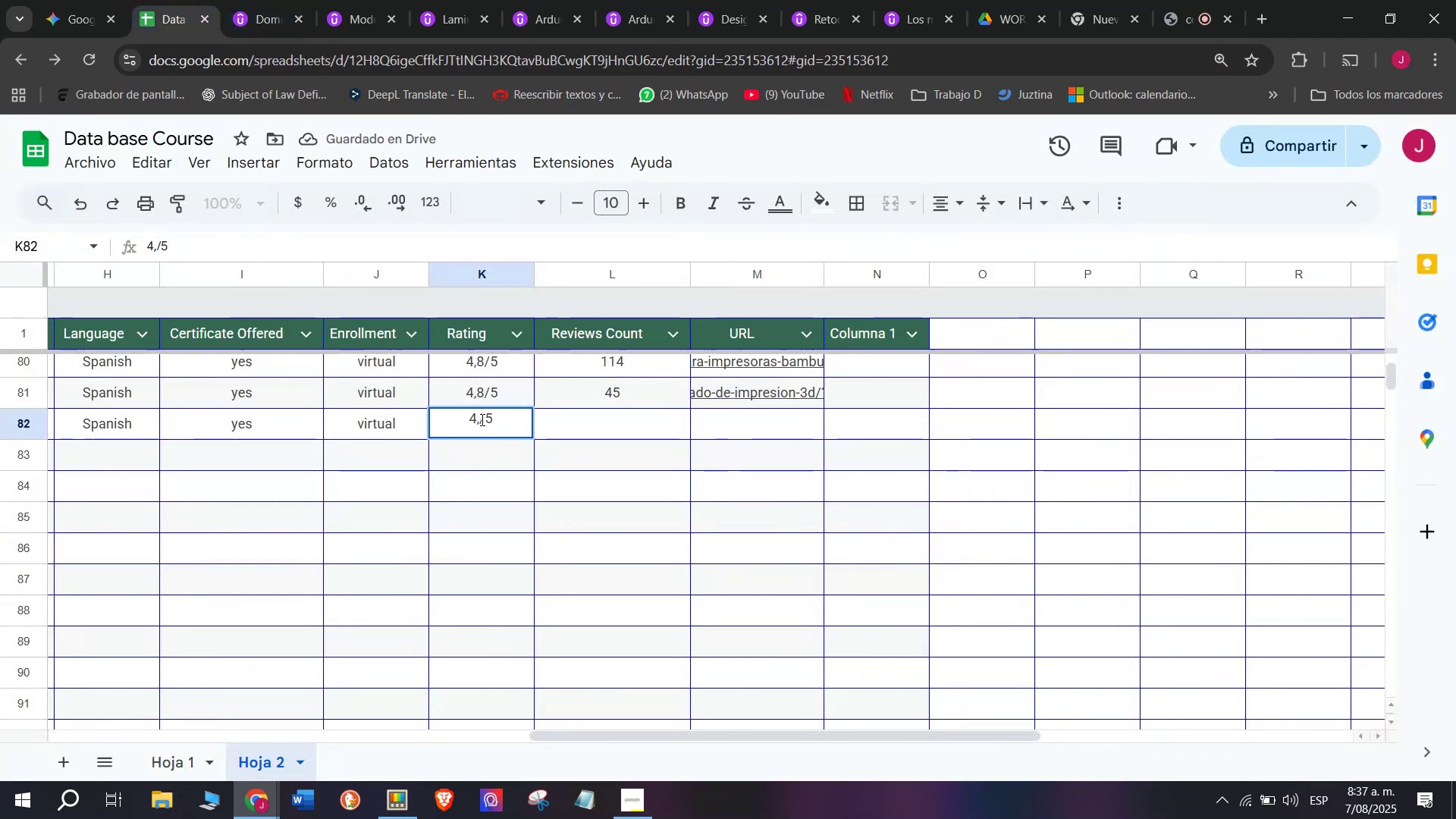 
key(Backspace)
 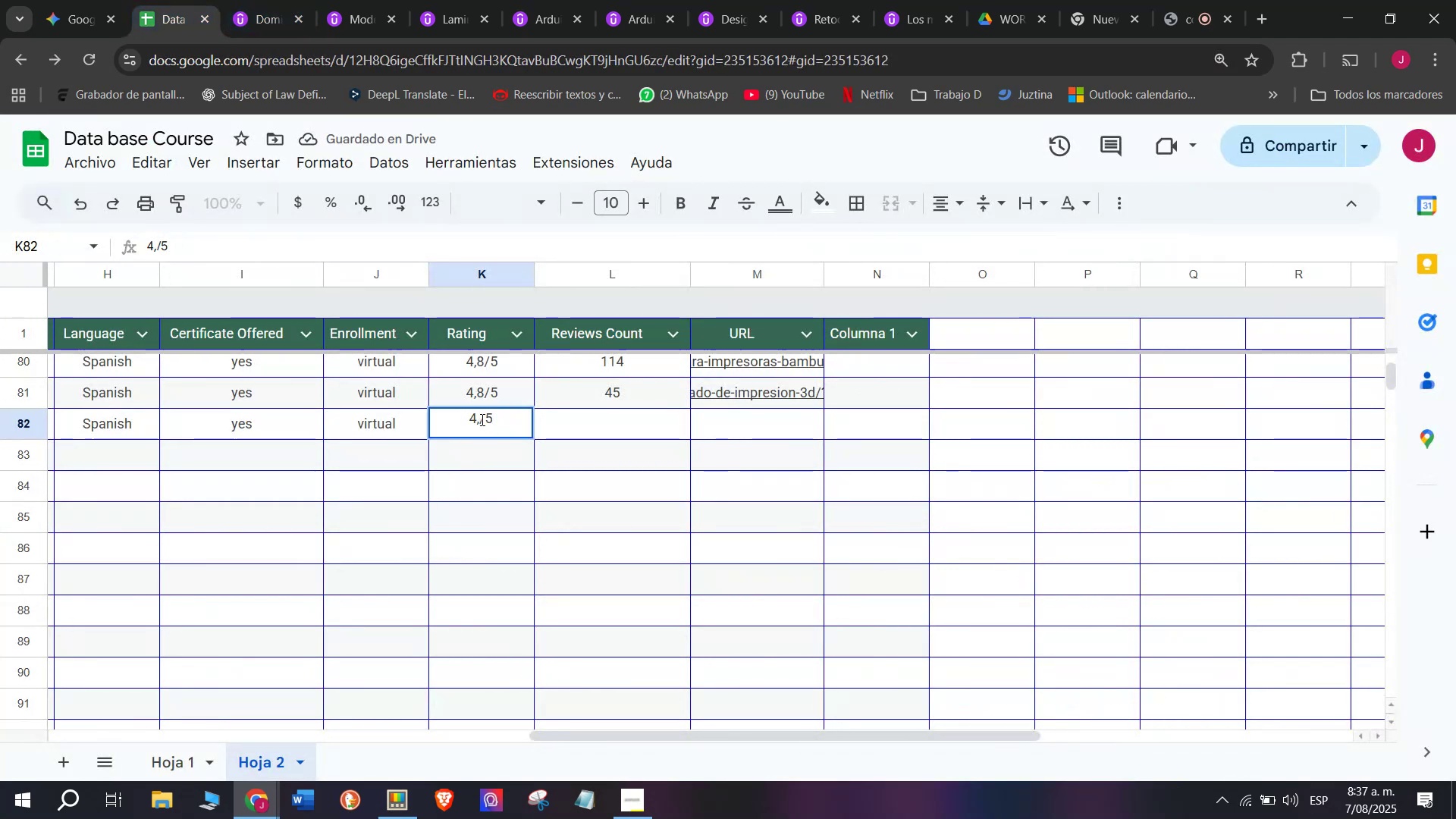 
key(7)
 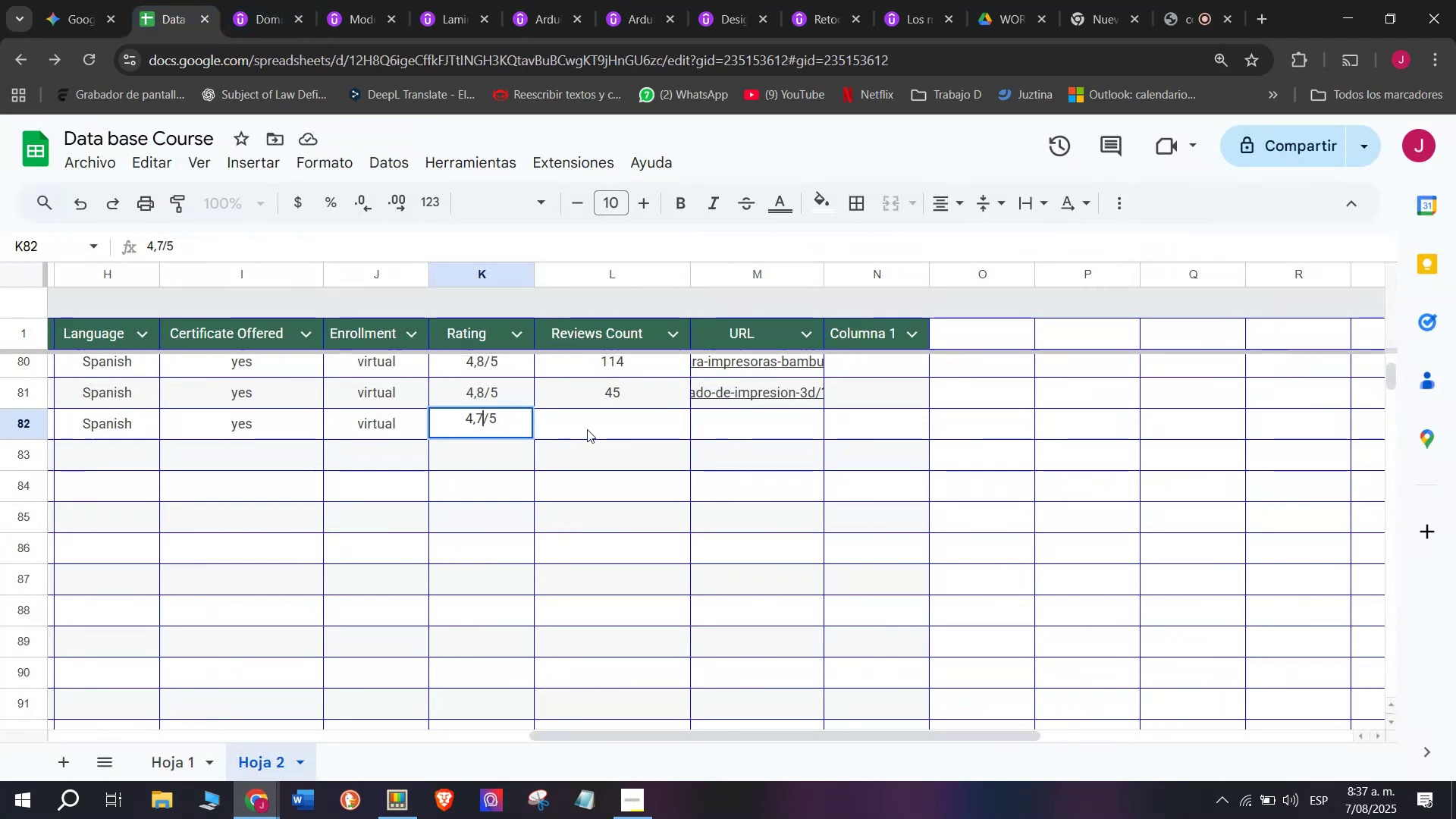 
left_click([587, 429])
 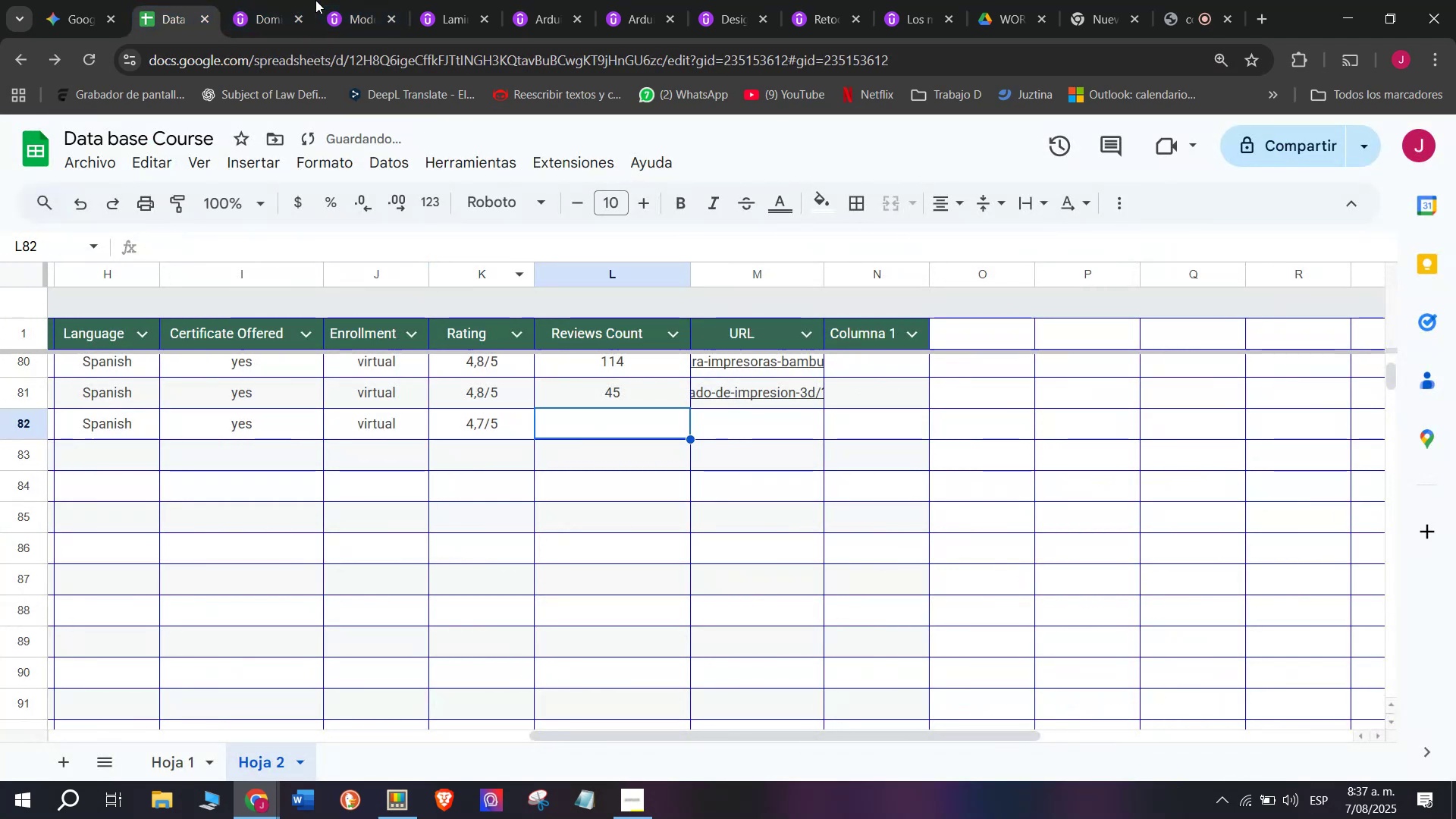 
left_click([288, 0])
 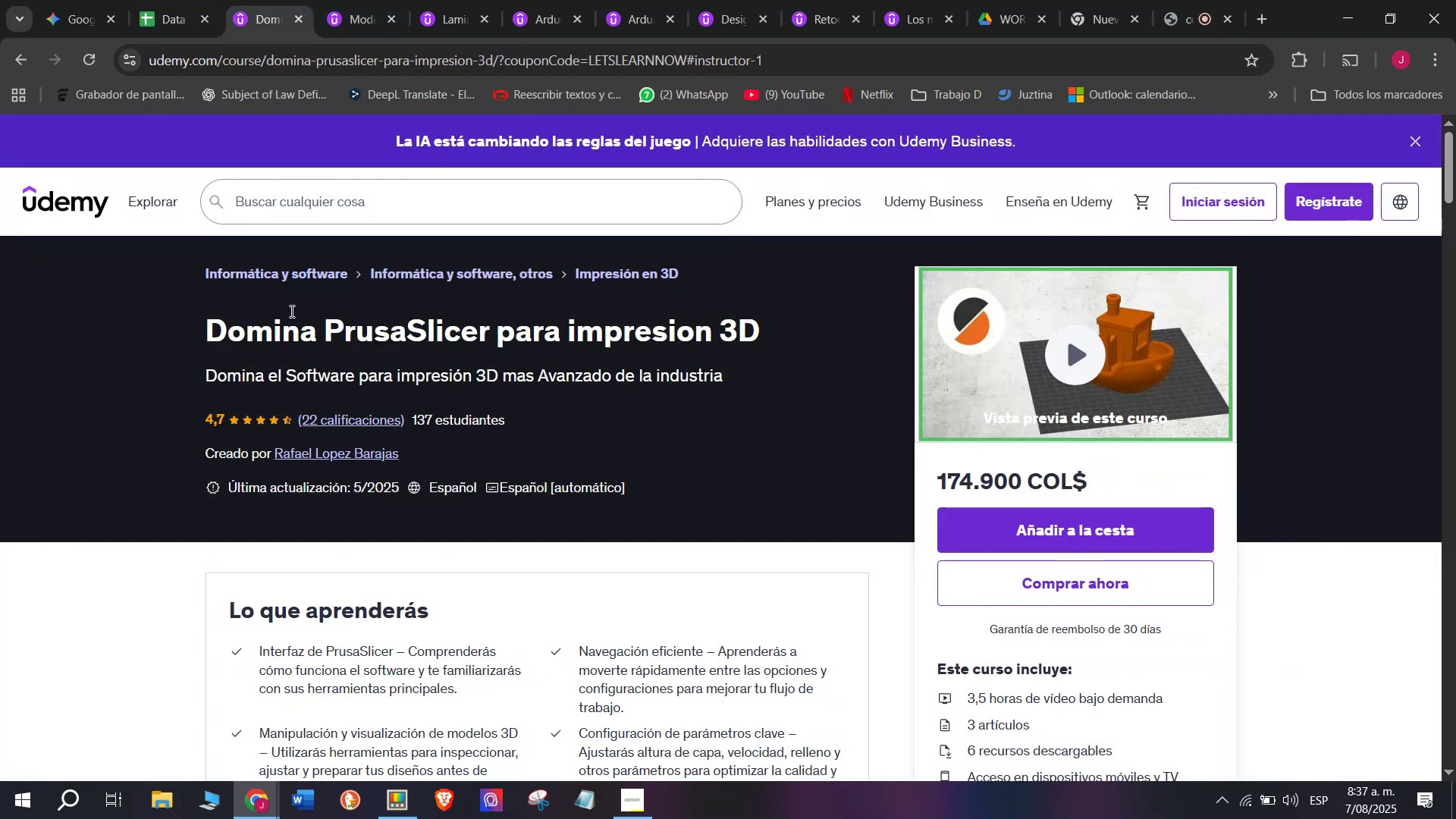 
left_click([188, 0])
 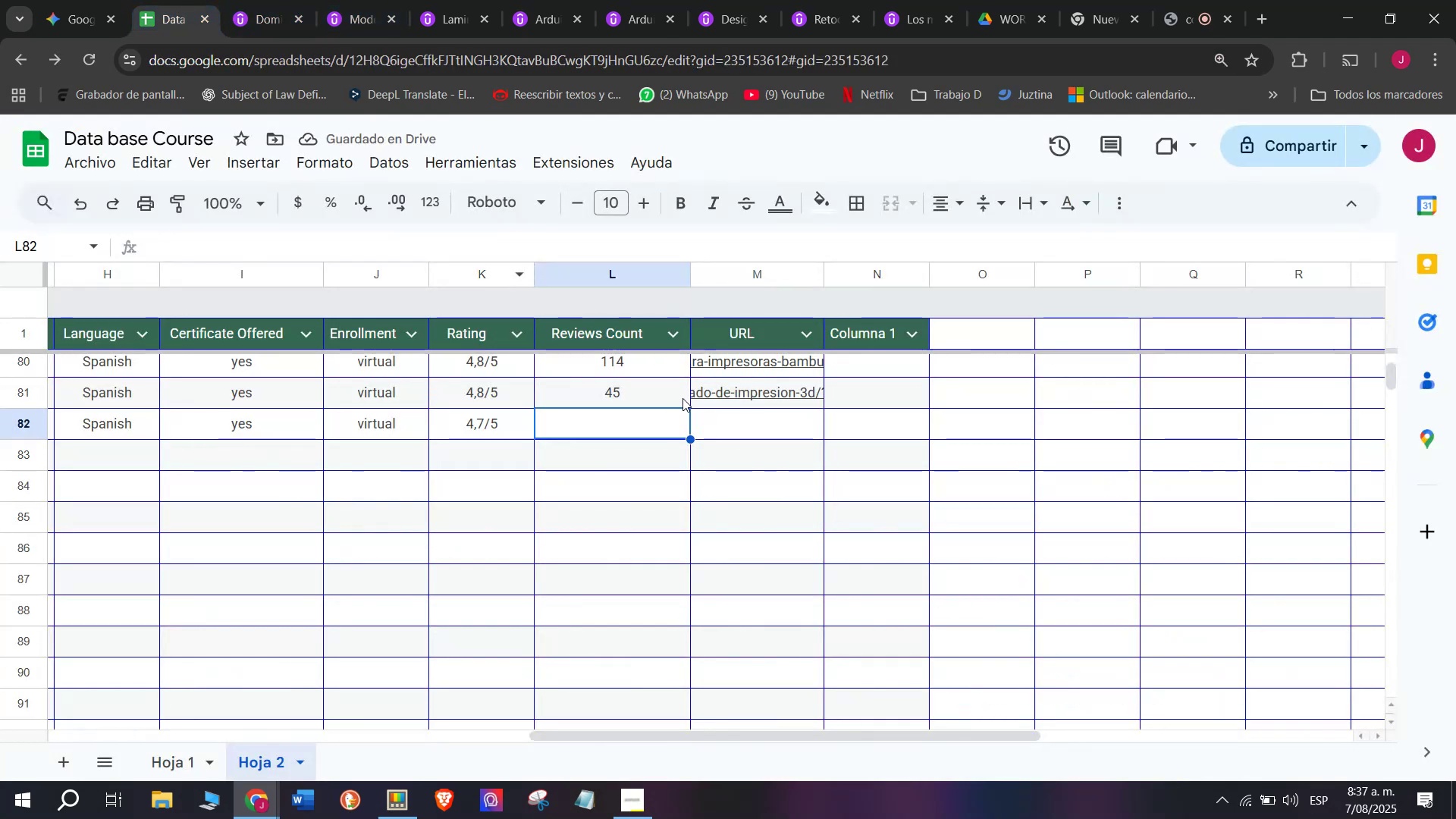 
type(22)
 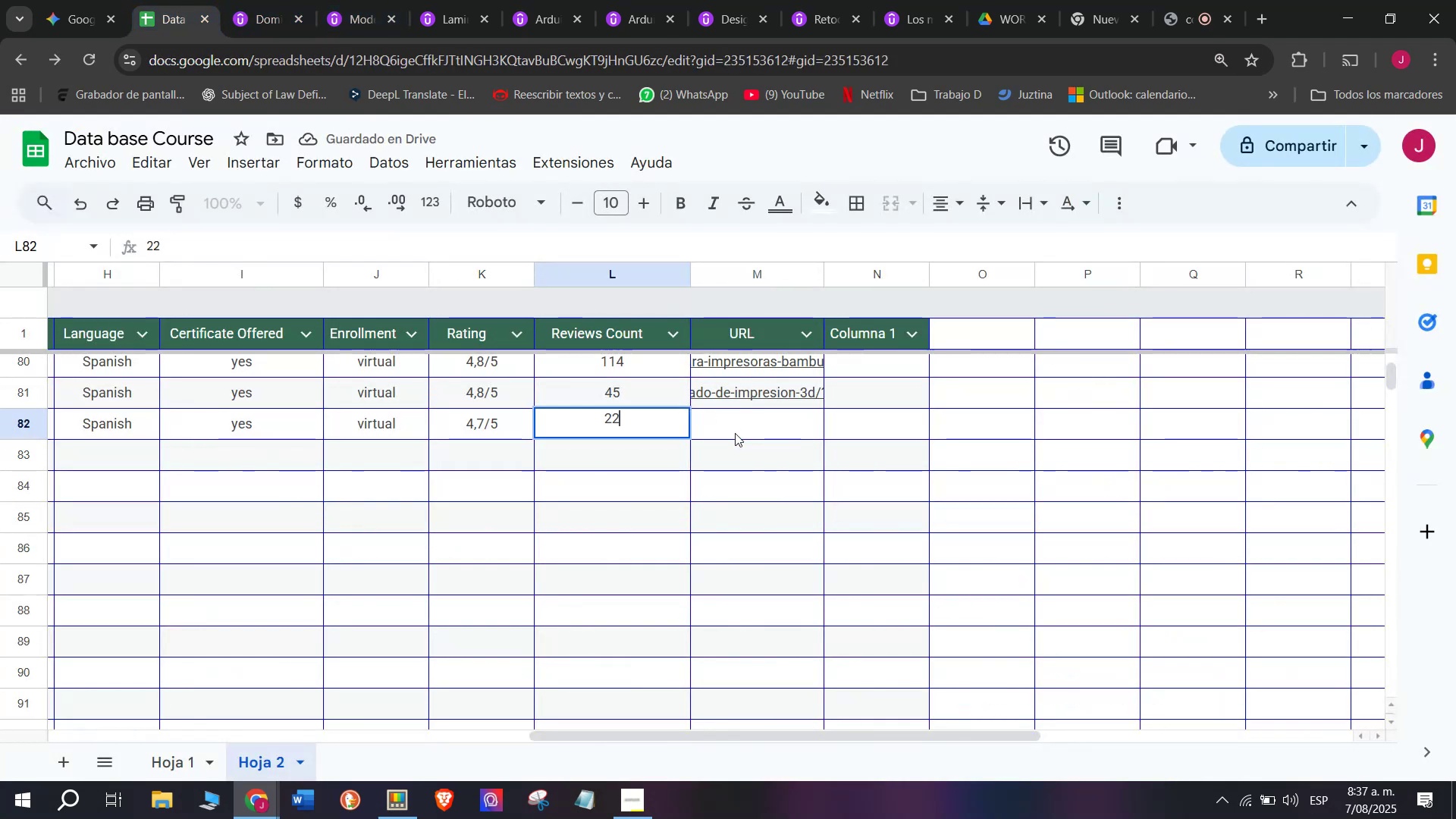 
left_click([735, 433])
 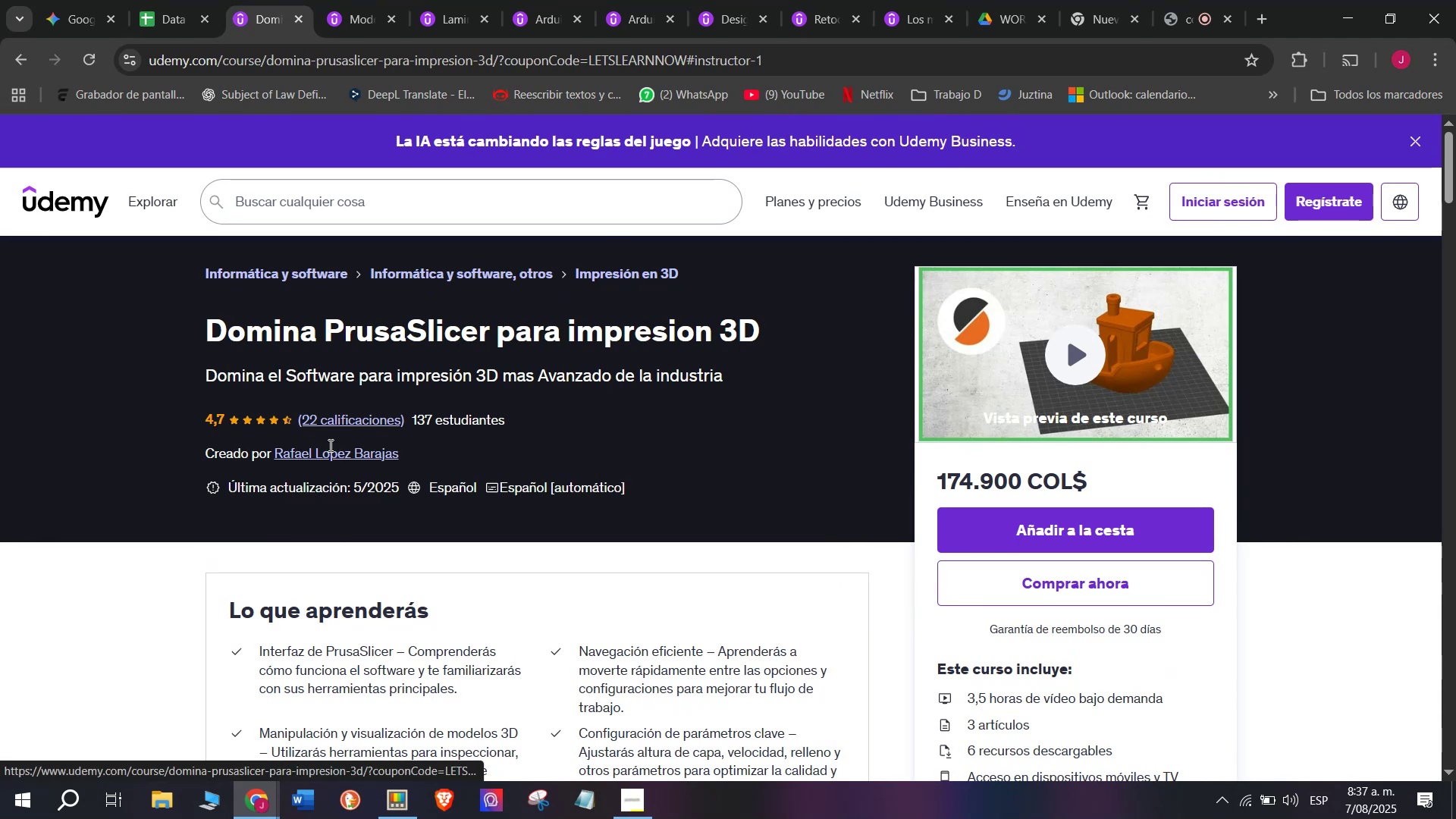 
left_click_drag(start_coordinate=[193, 241], to_coordinate=[440, 247])
 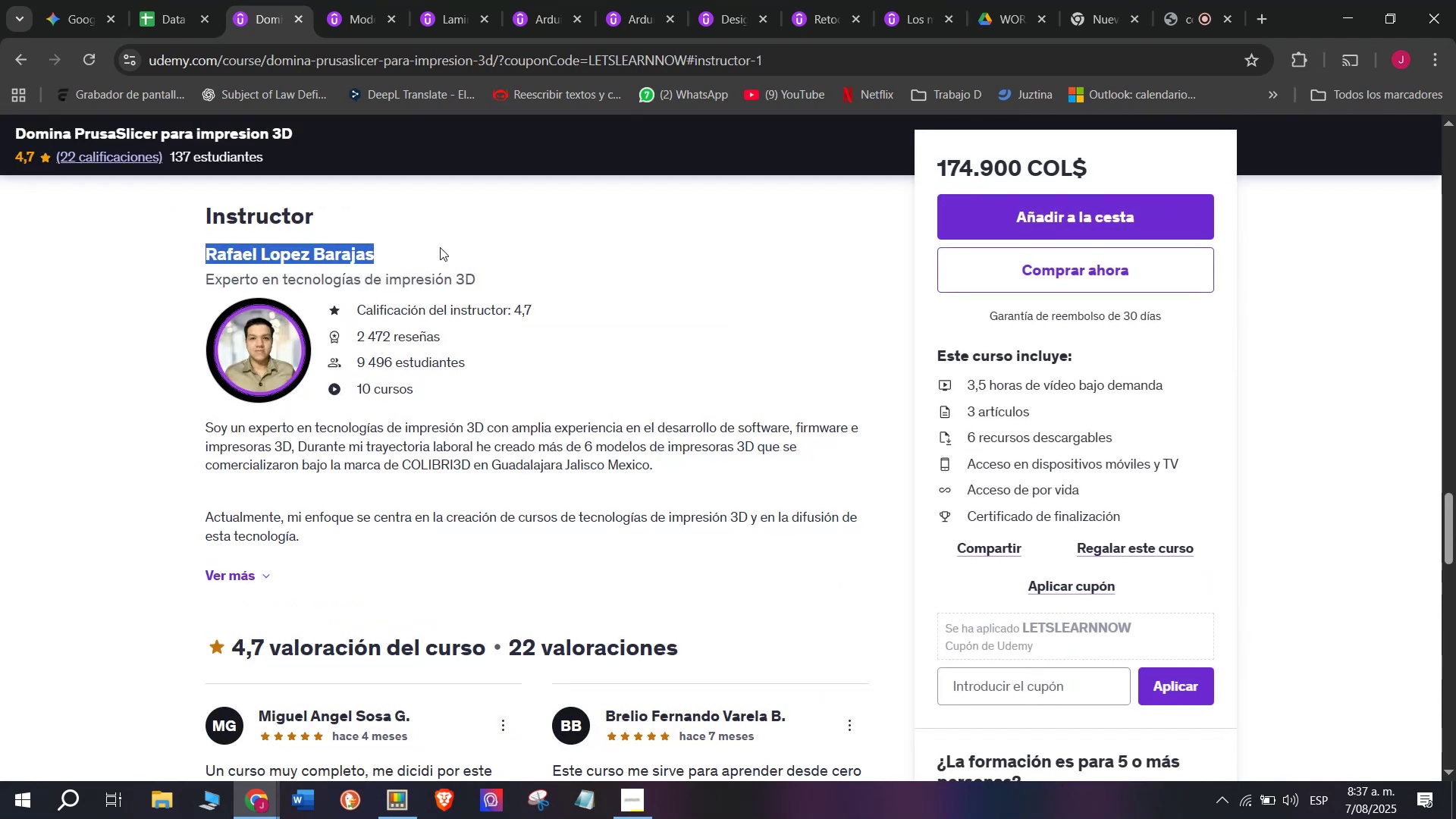 
key(Control+ControlLeft)
 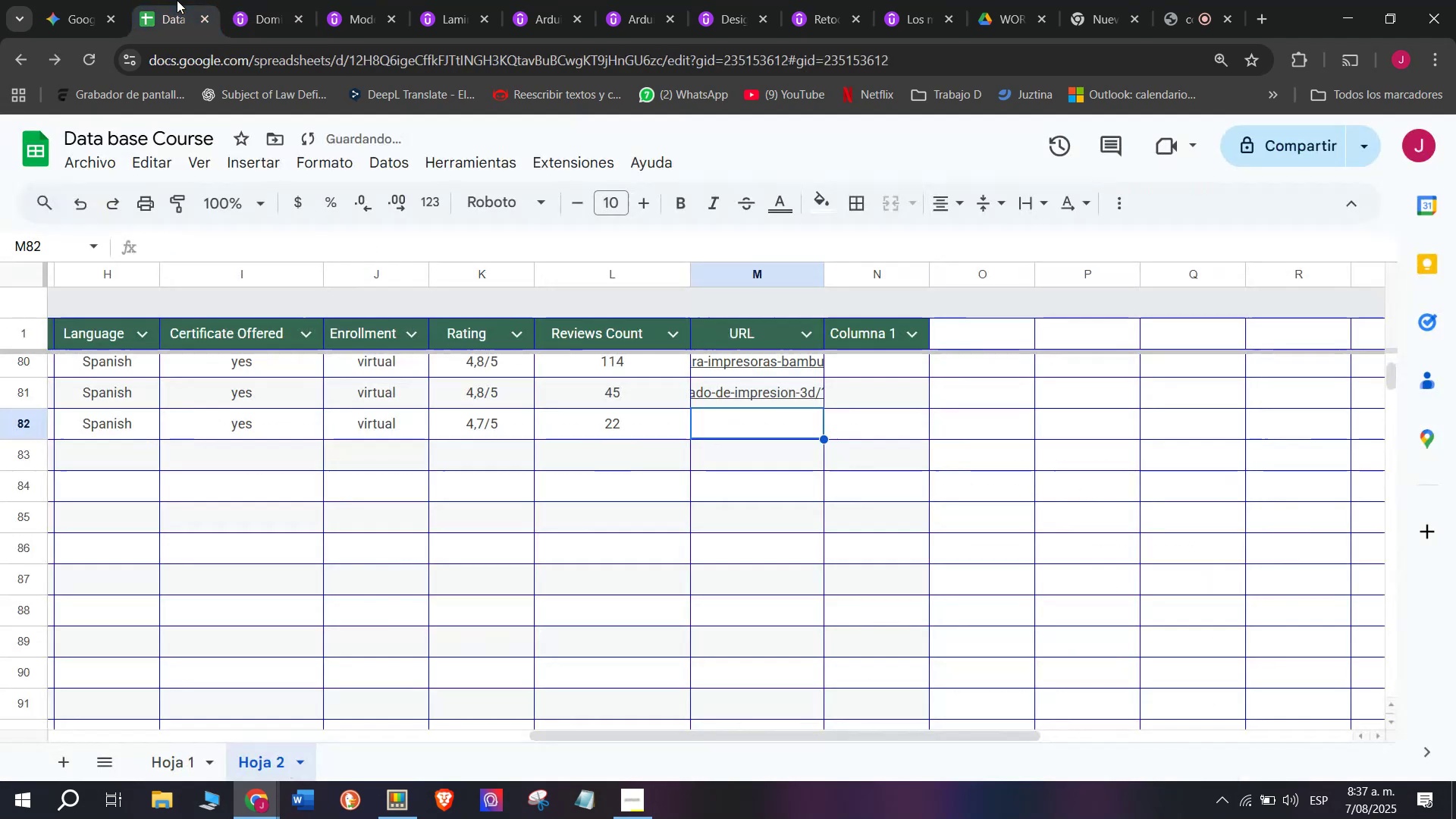 
key(Break)
 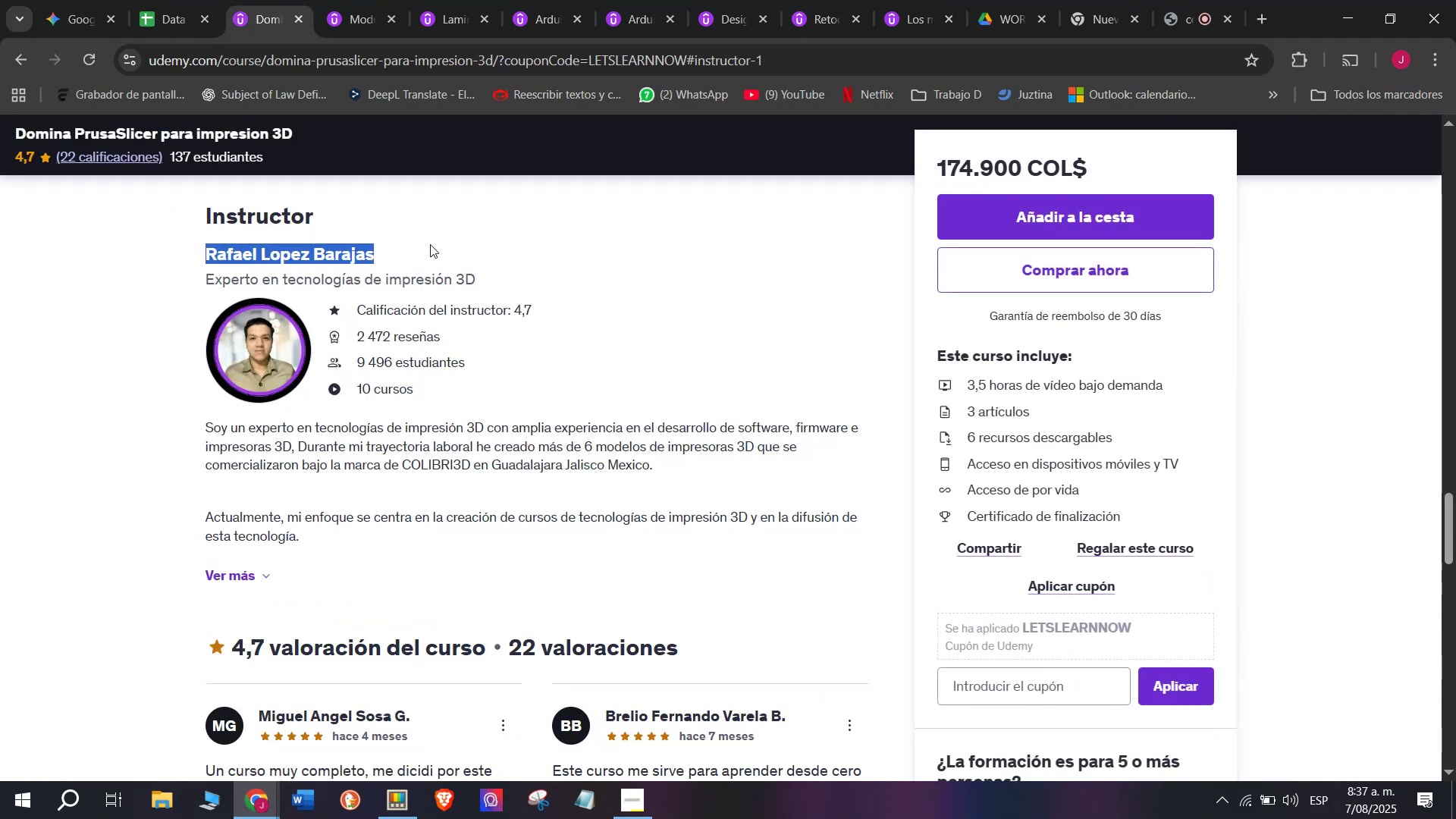 
key(Control+C)
 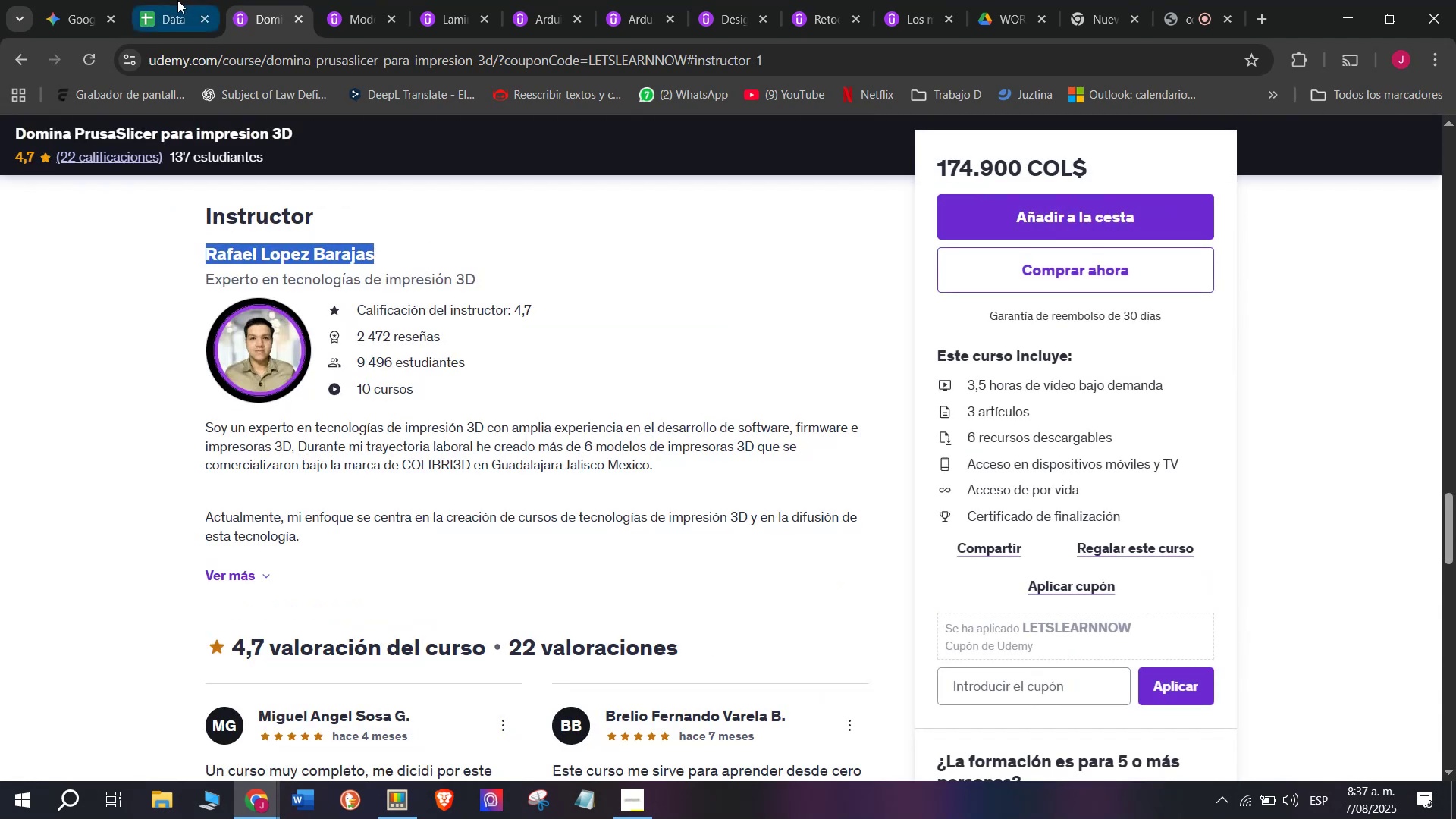 
left_click([177, 0])
 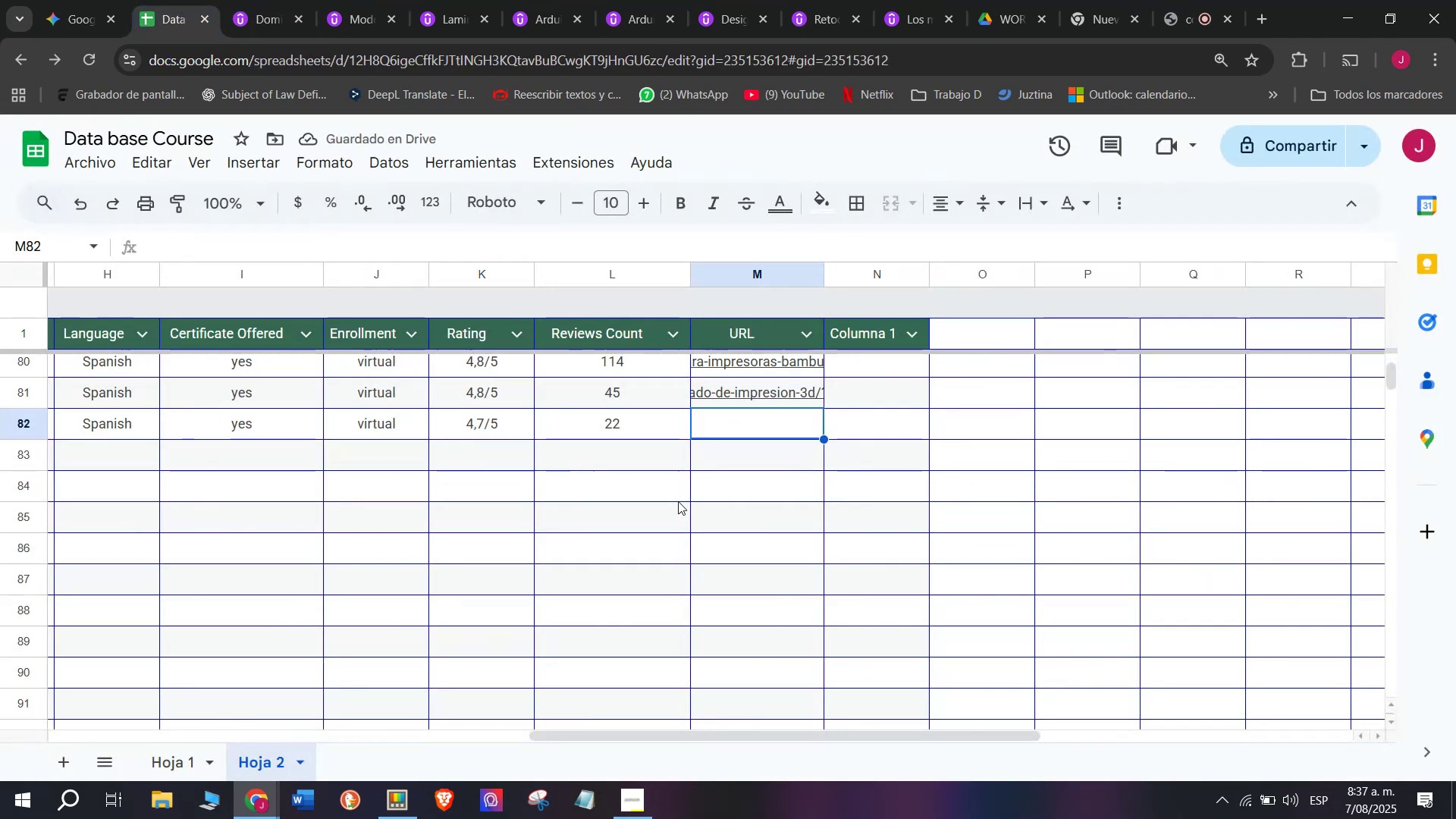 
key(Z)
 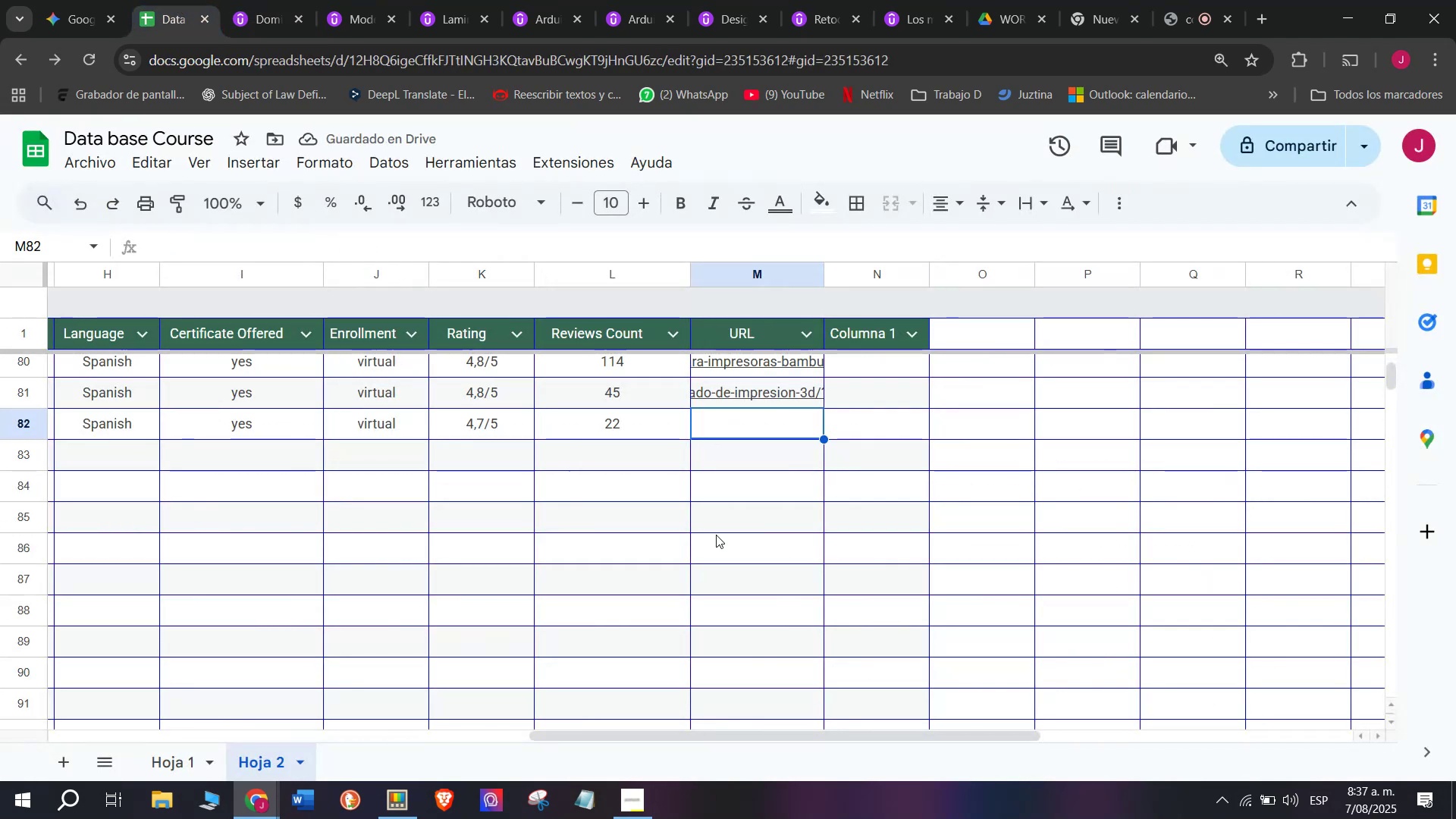 
key(Control+ControlLeft)
 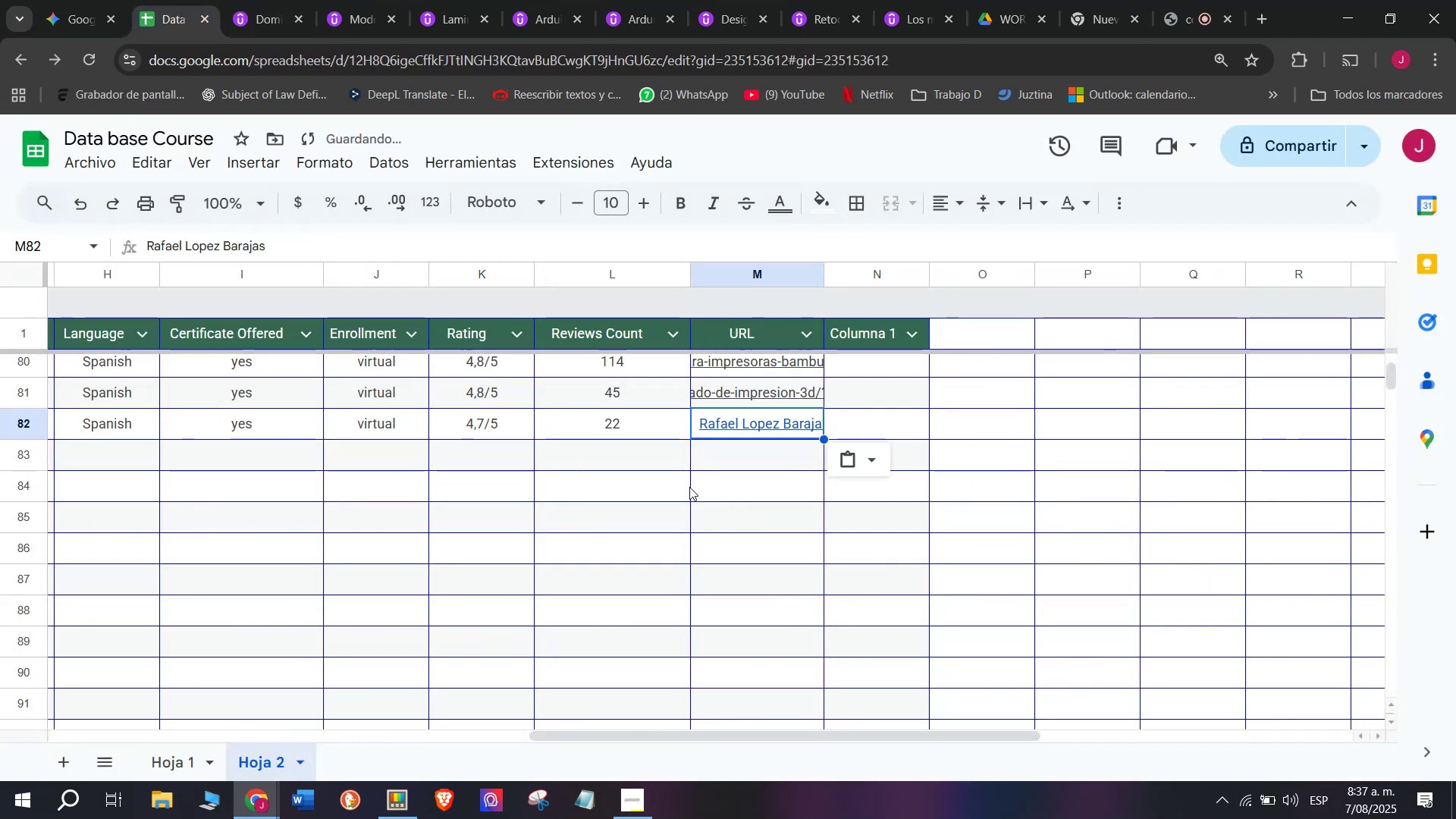 
key(Control+V)
 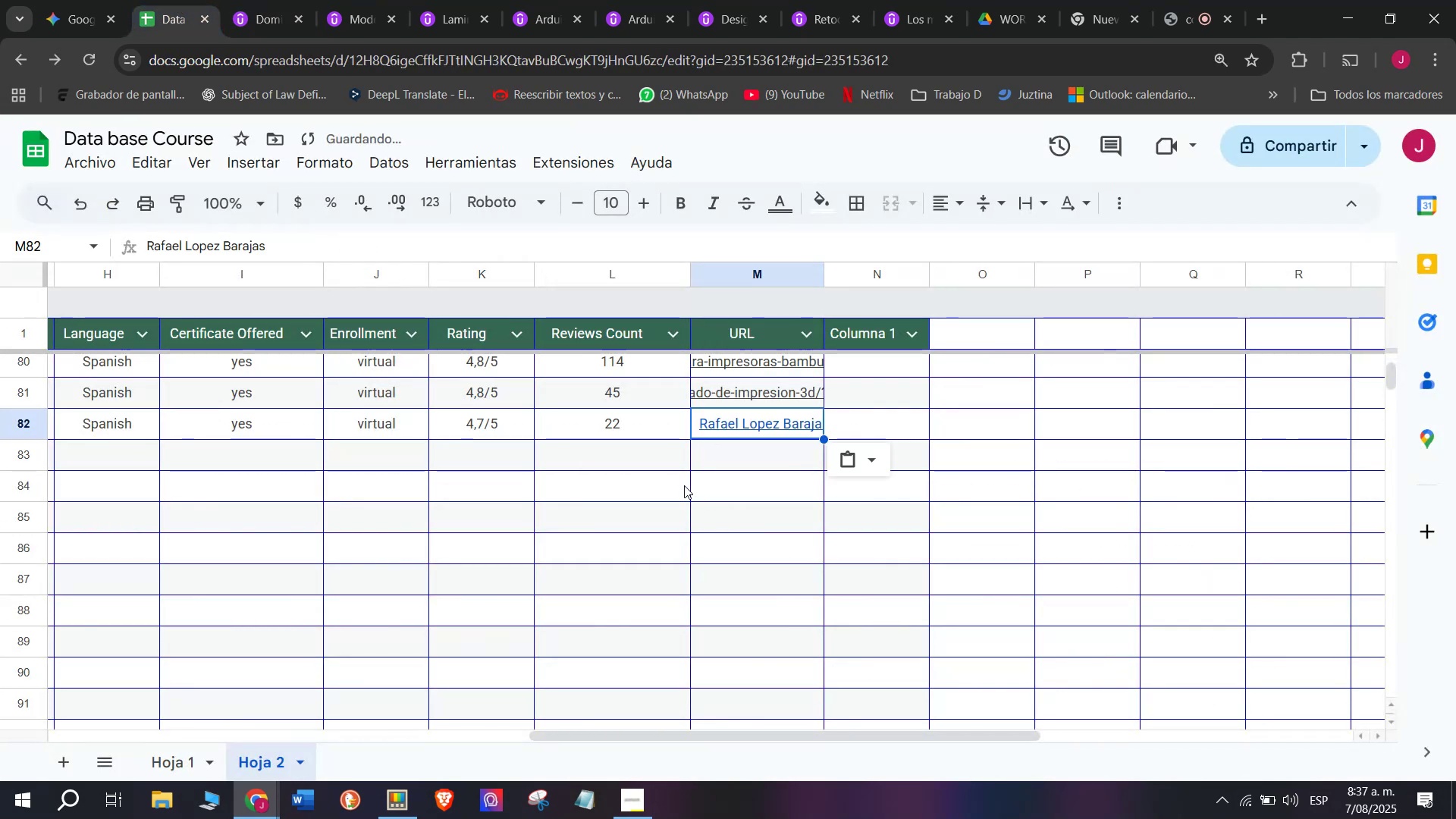 
key(Control+Shift+ControlLeft)
 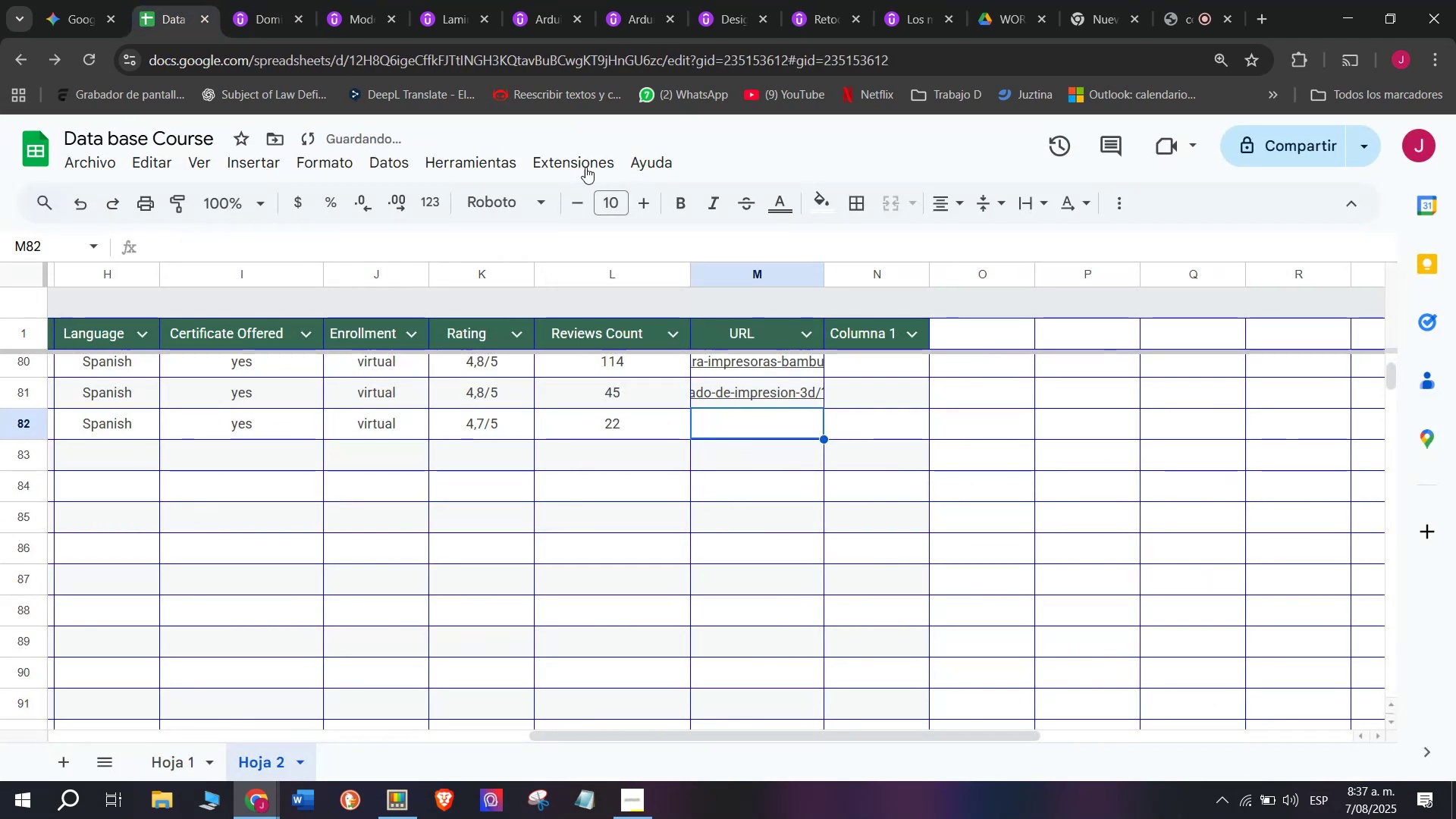 
key(Shift+ShiftLeft)
 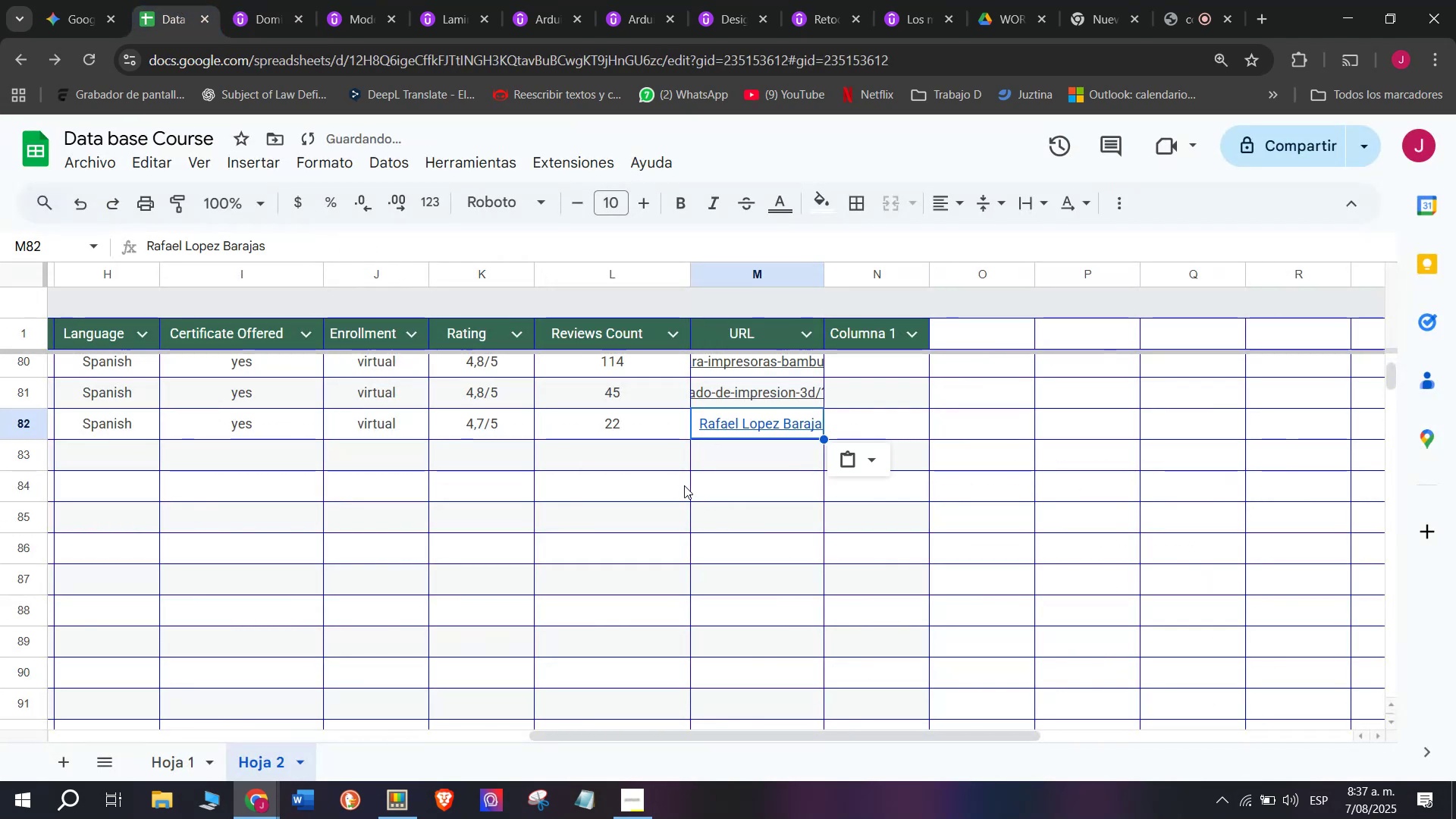 
key(Control+Shift+Z)
 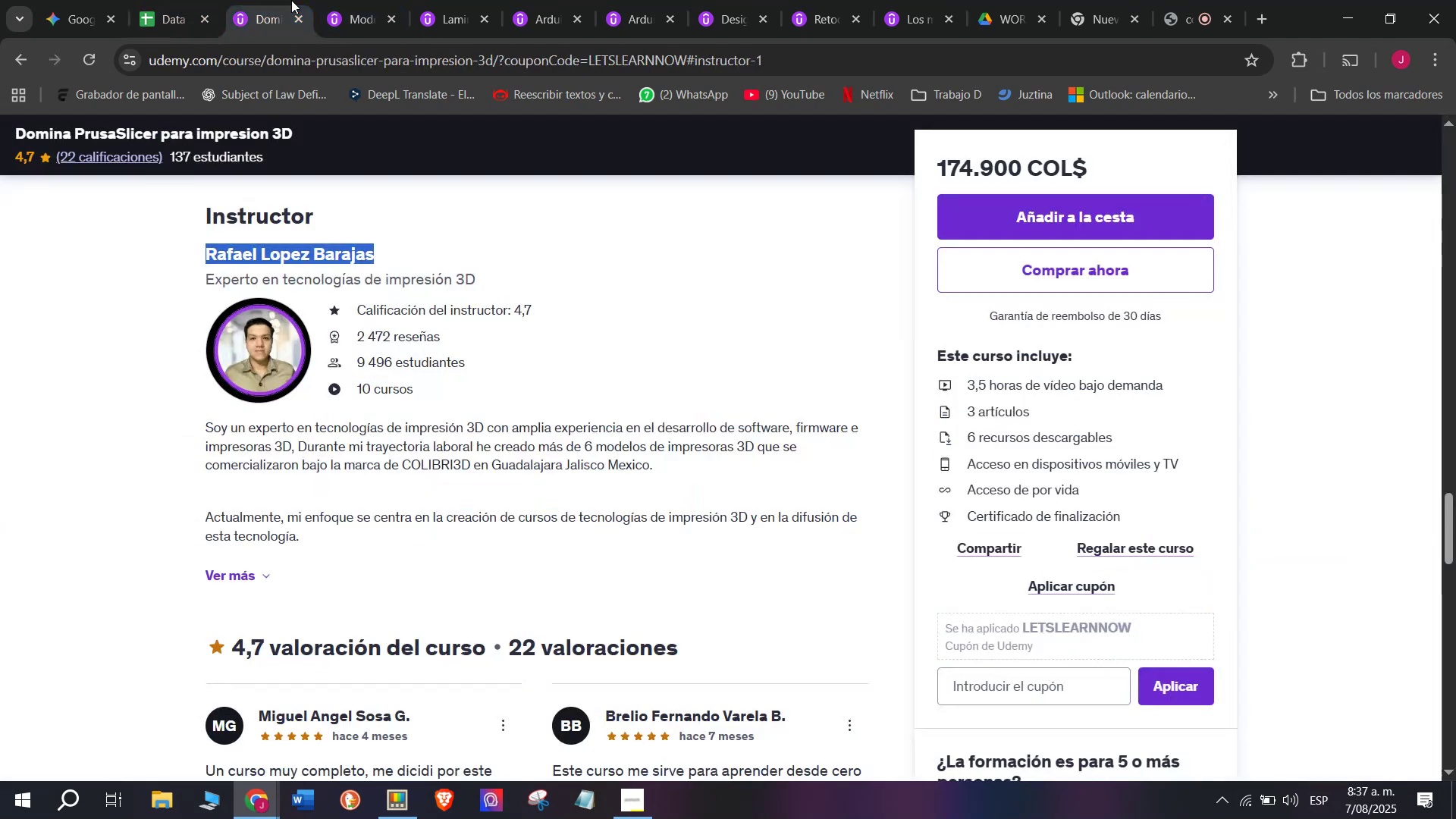 
double_click([322, 63])
 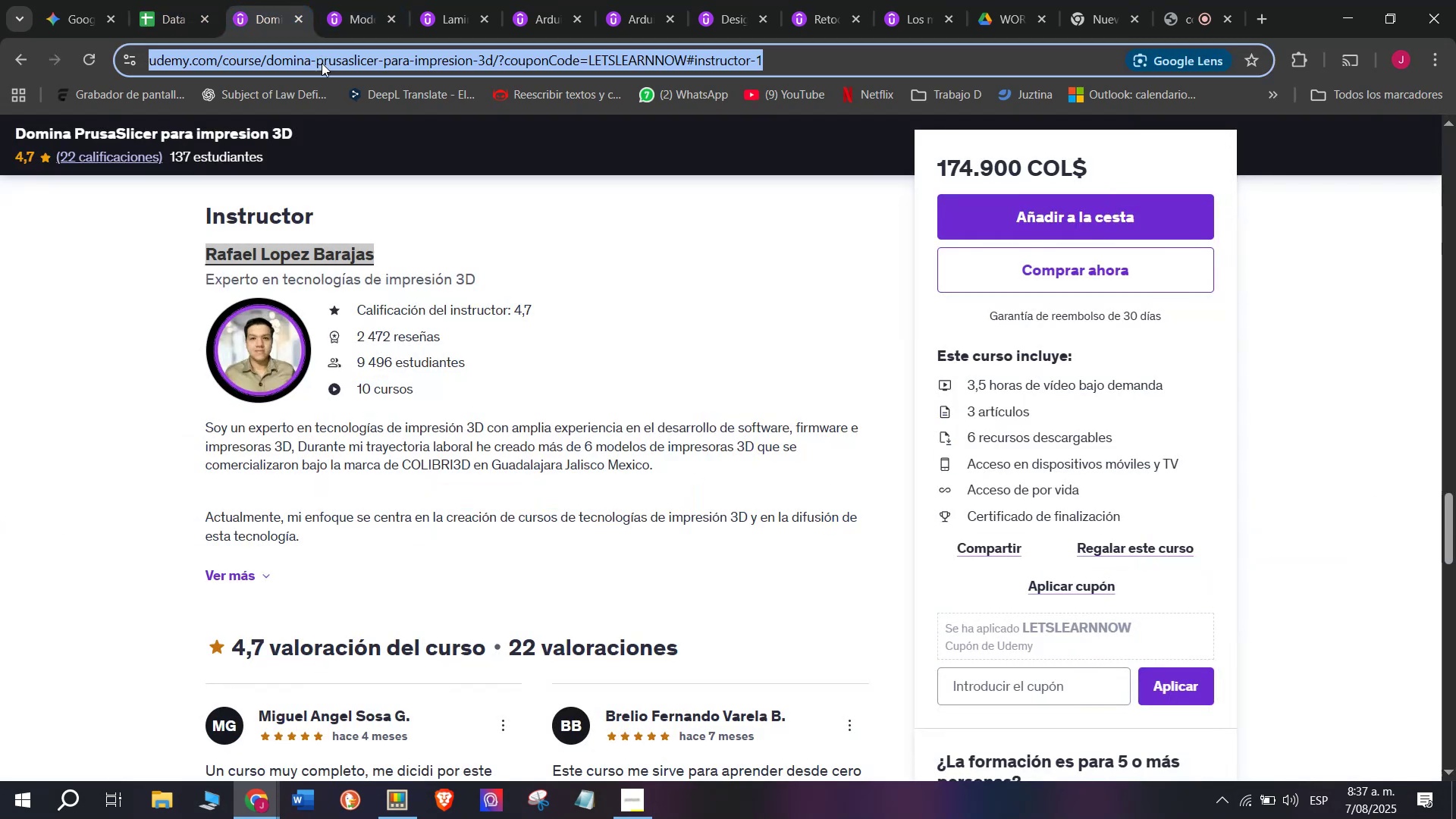 
triple_click([322, 63])
 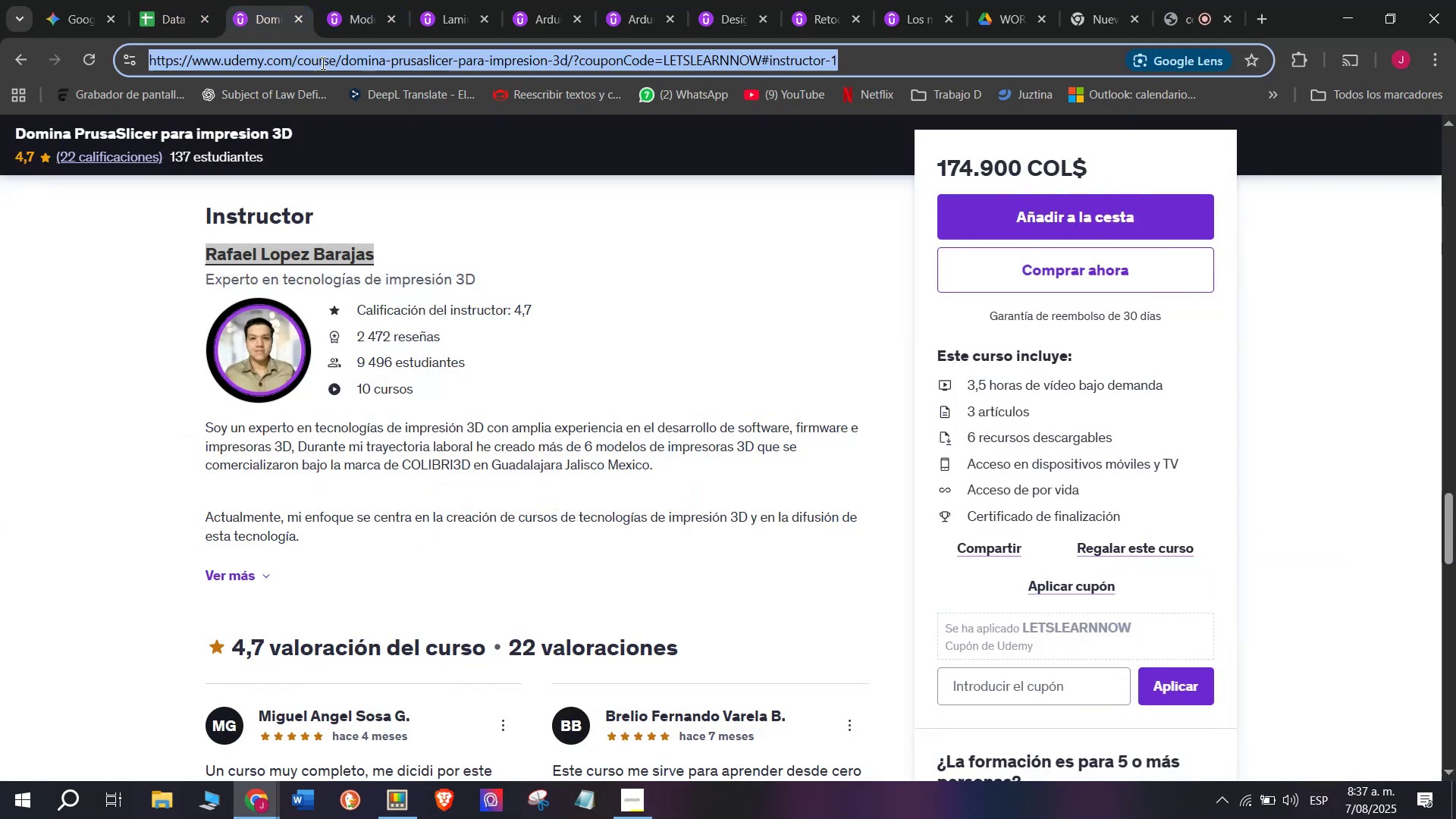 
triple_click([322, 63])
 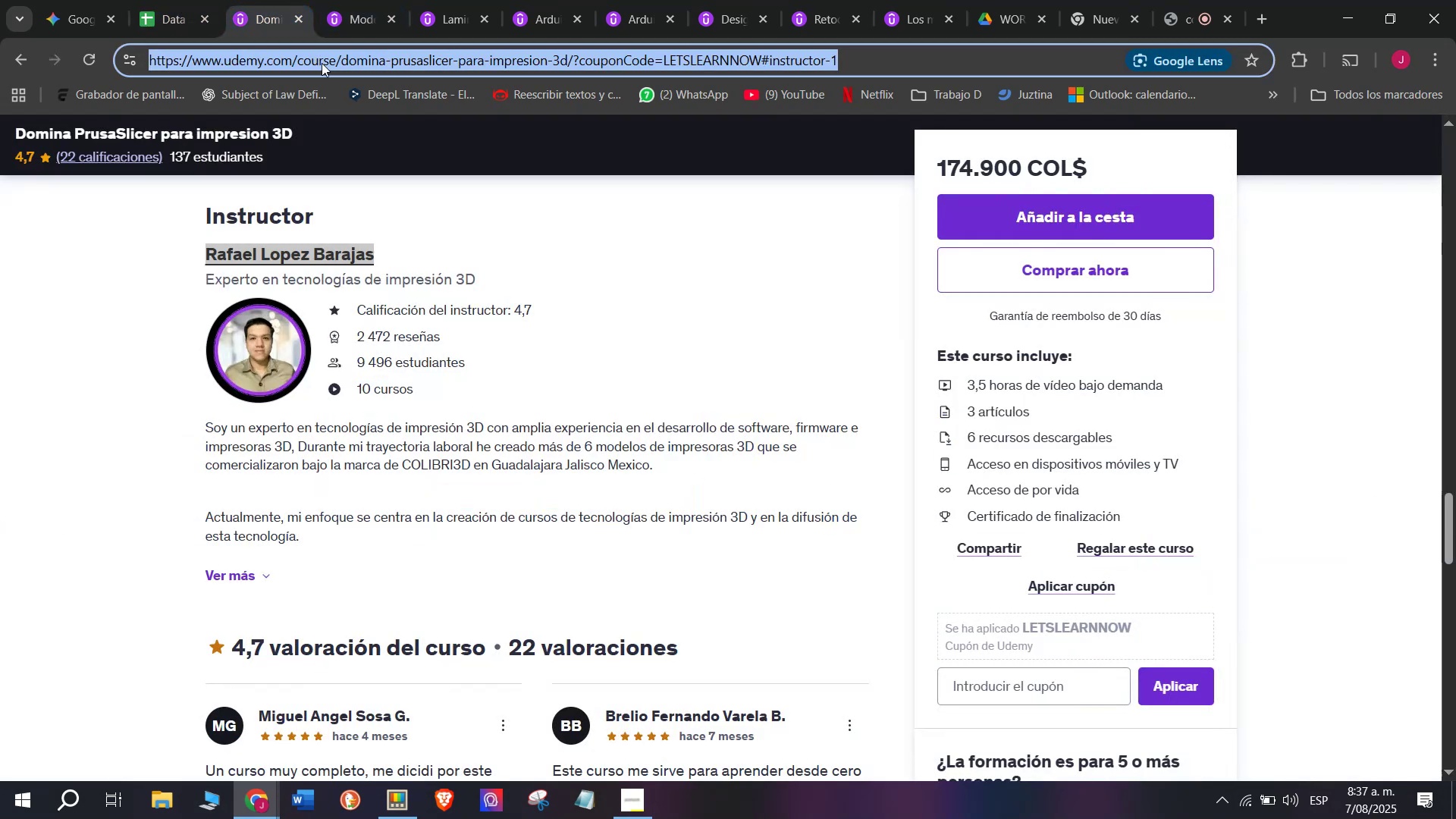 
key(Break)
 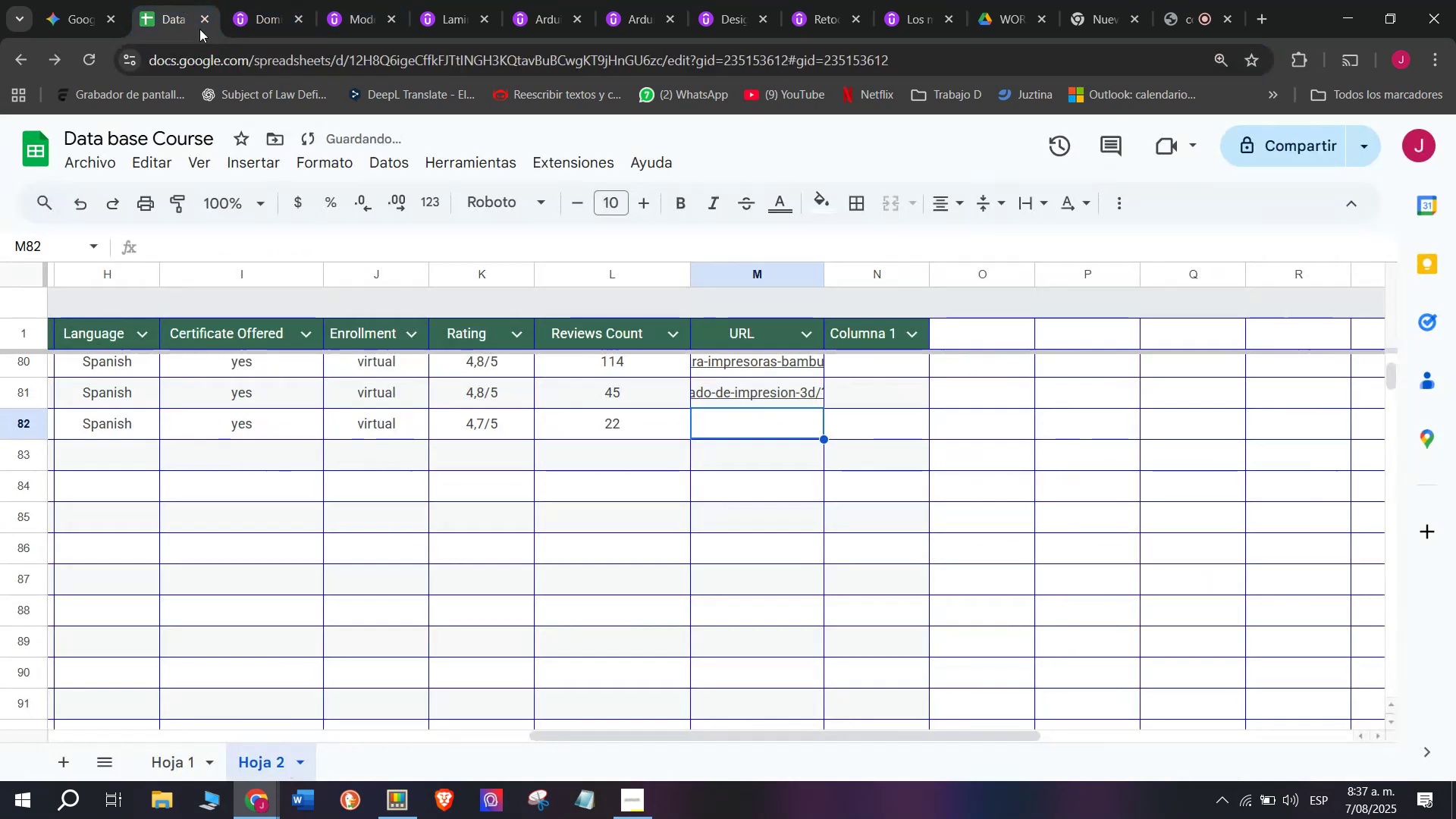 
key(Control+ControlLeft)
 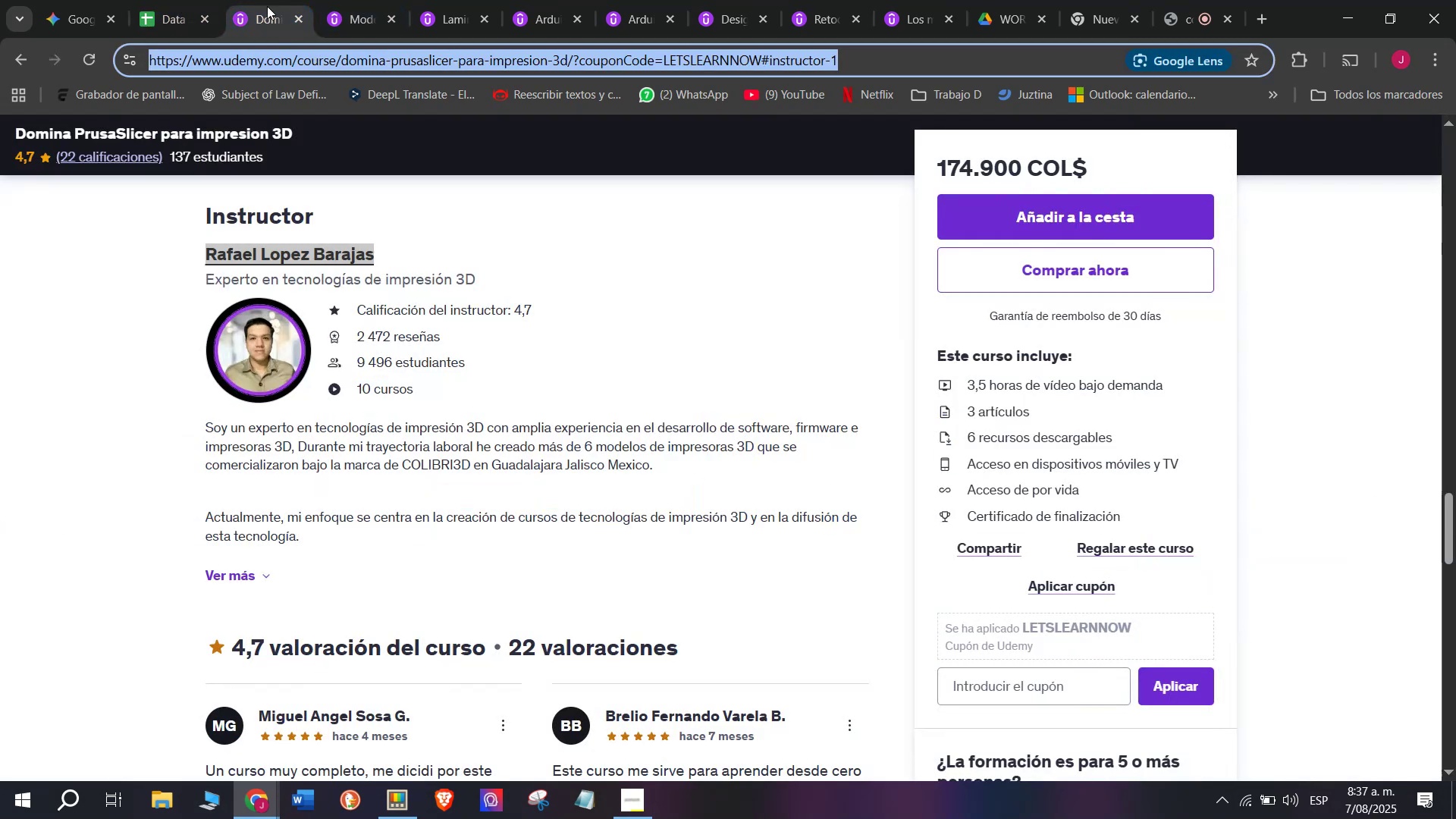 
key(Control+C)
 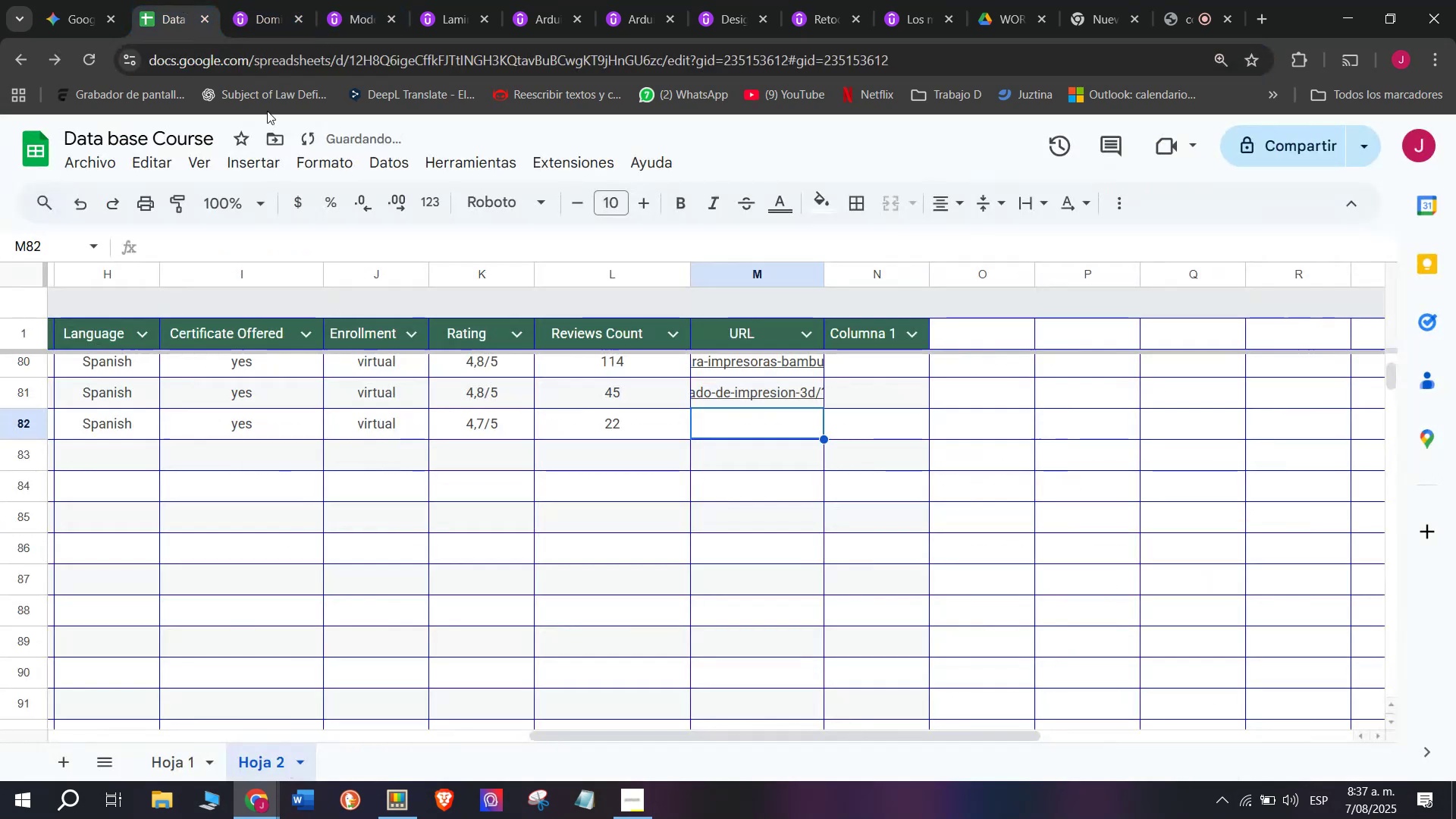 
key(Control+ControlLeft)
 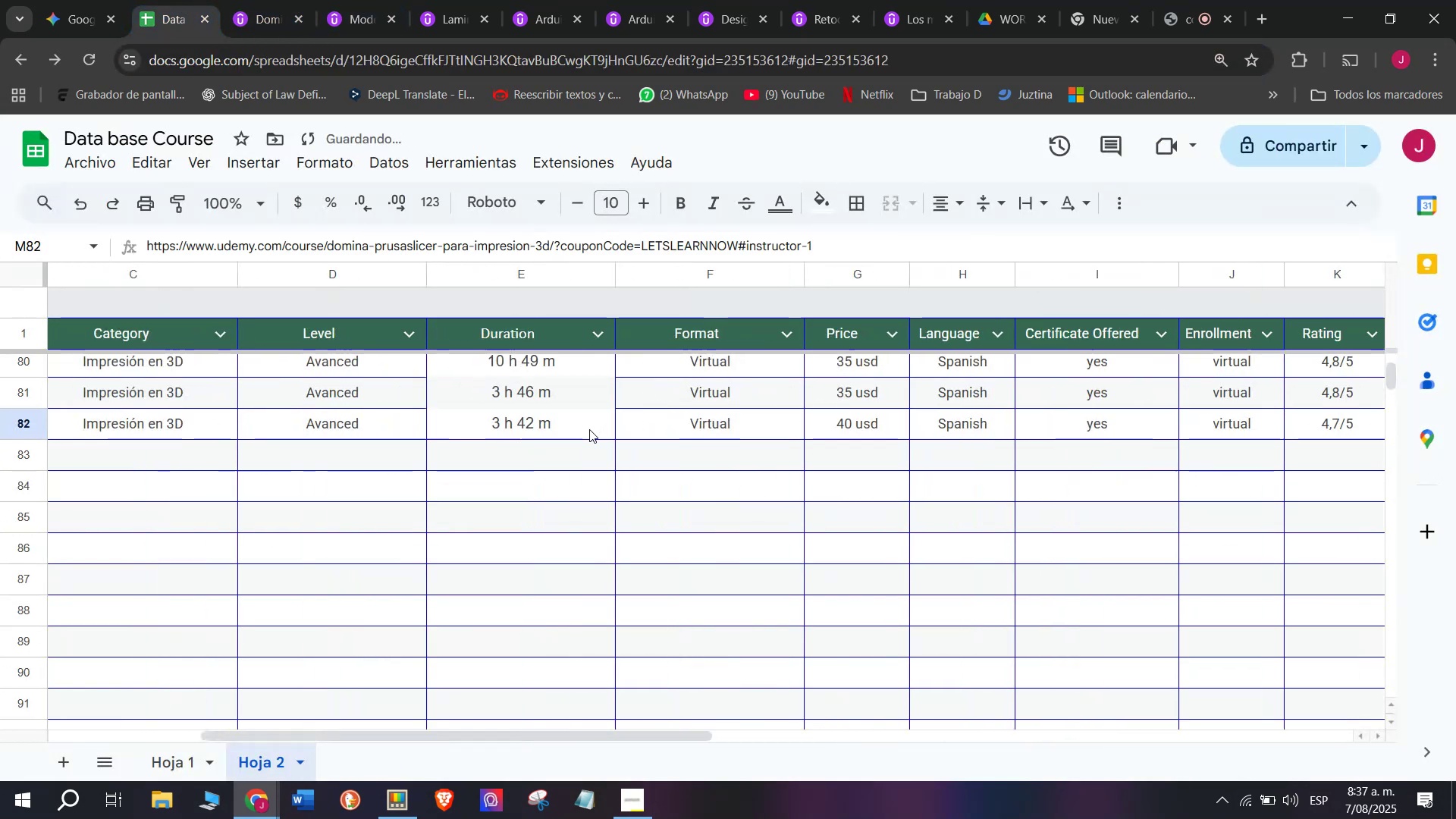 
key(Z)
 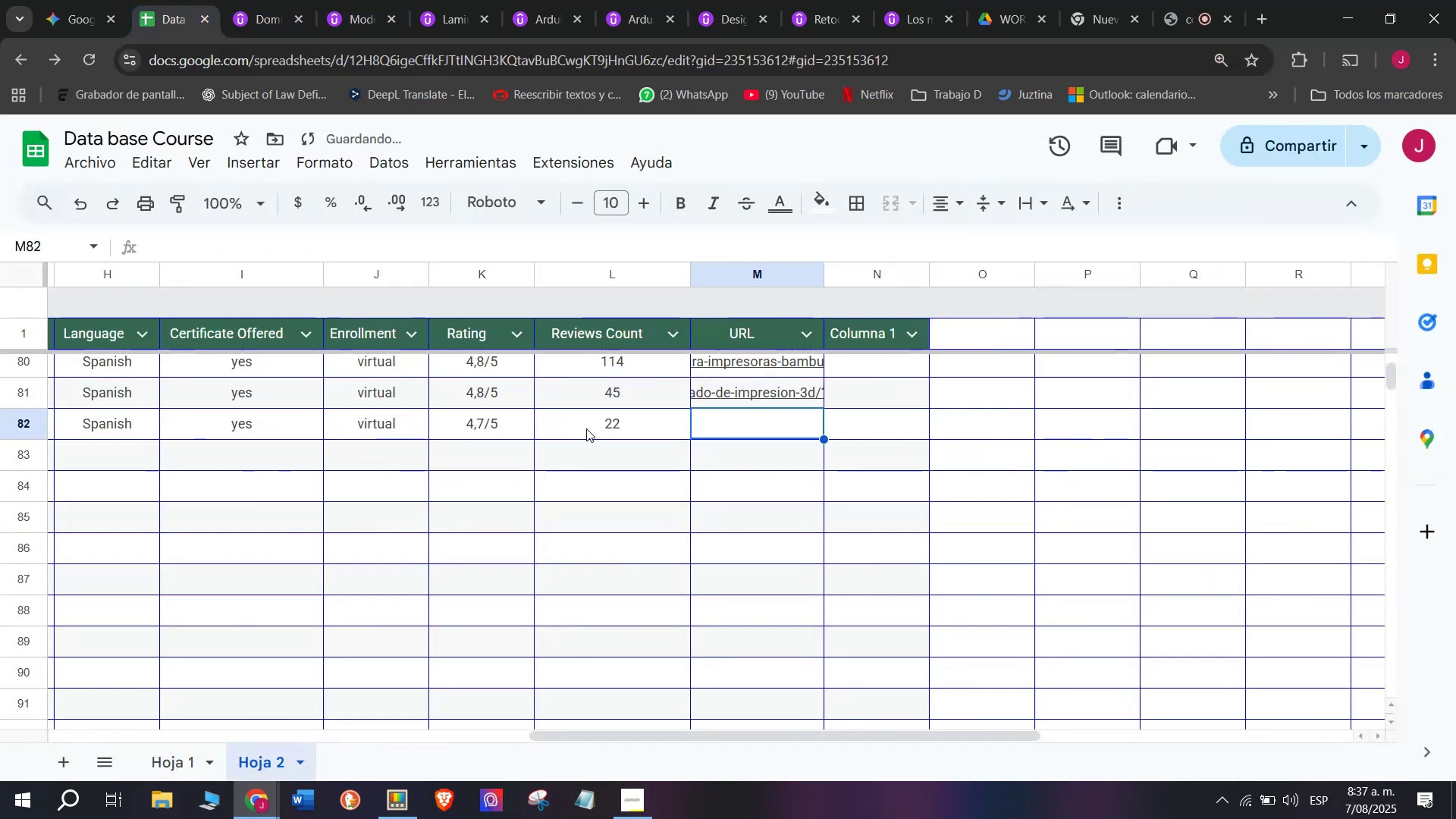 
key(Control+V)
 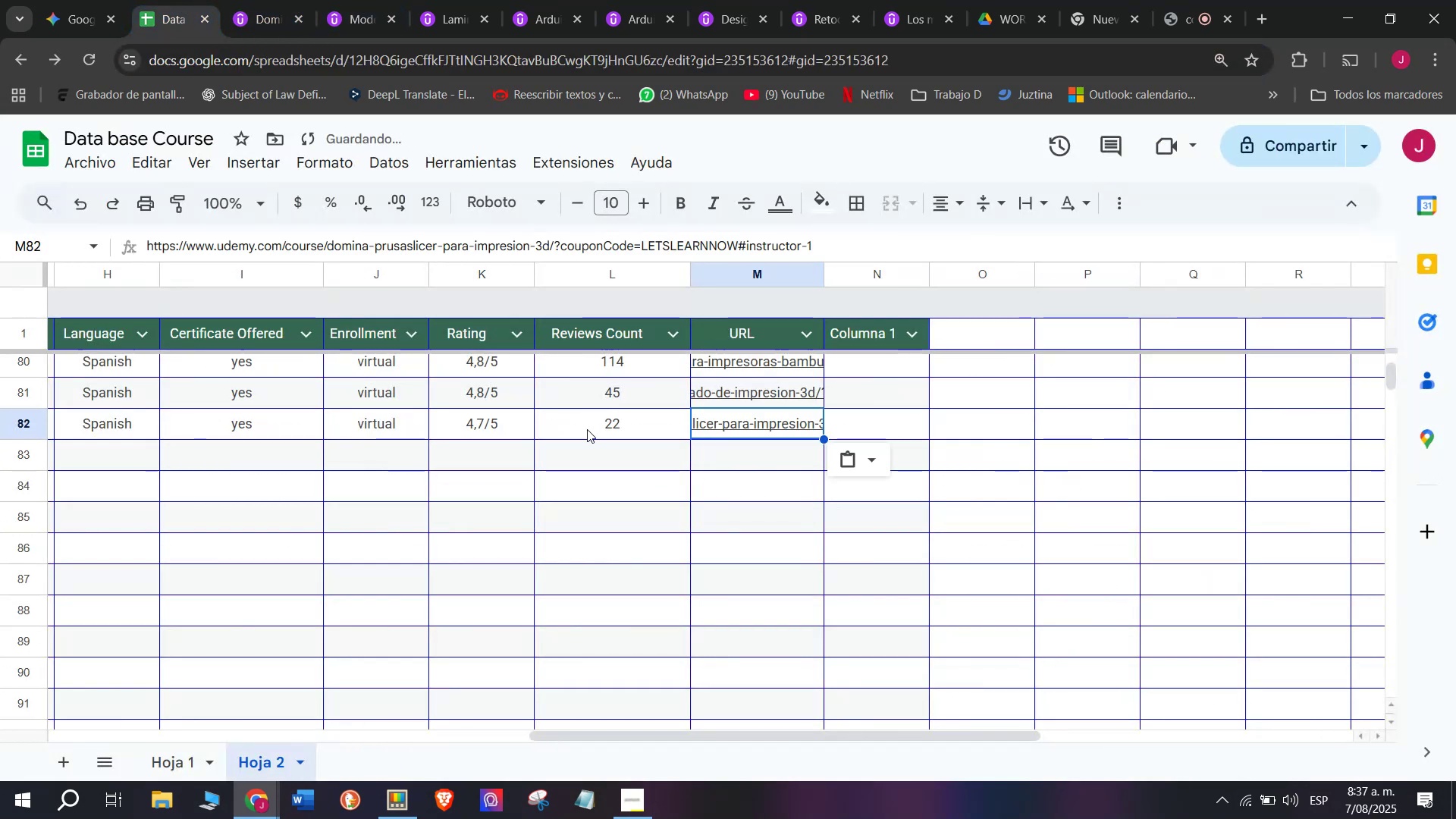 
scroll: coordinate [160, 462], scroll_direction: up, amount: 7.0
 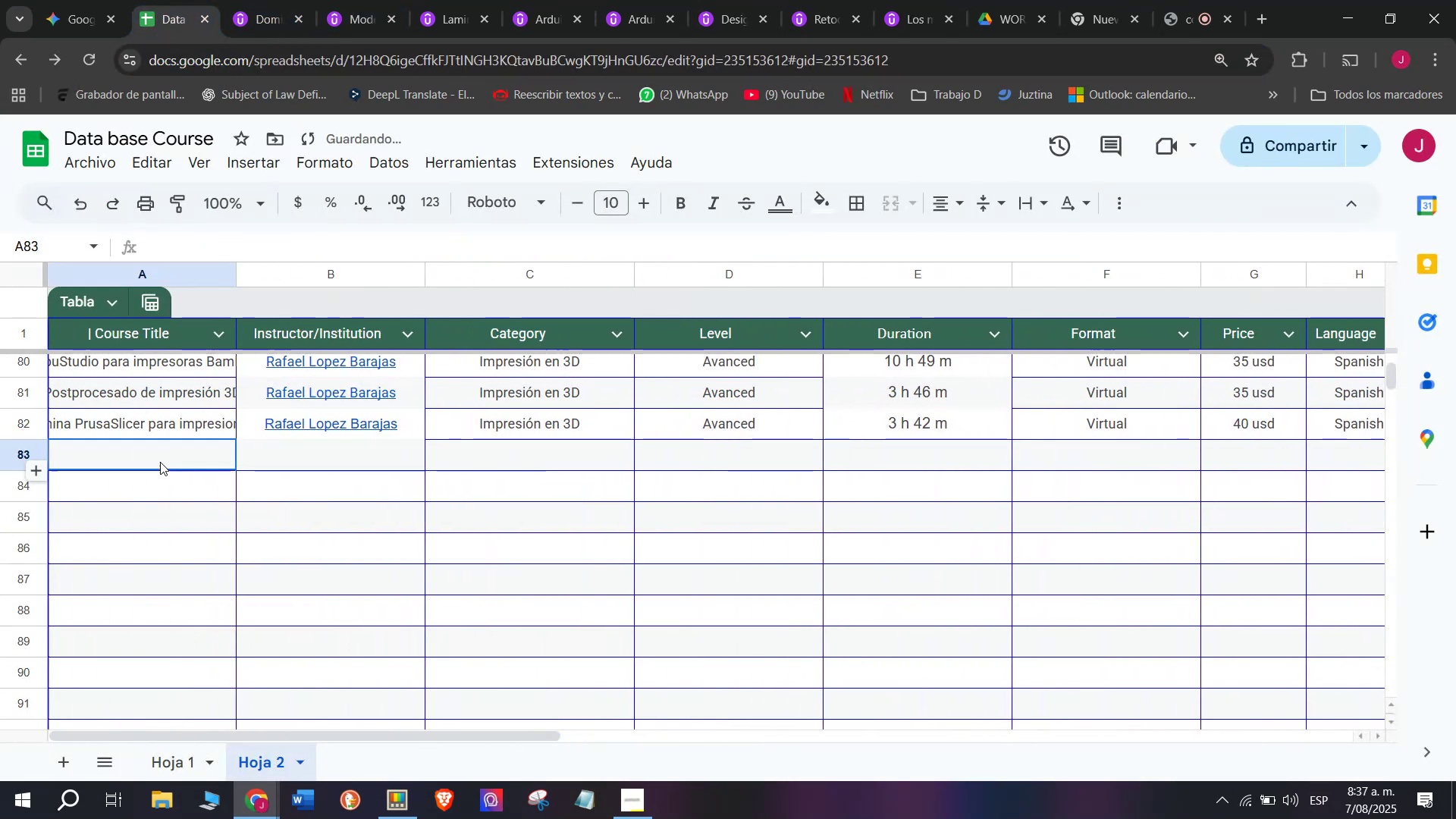 
left_click([160, 462])
 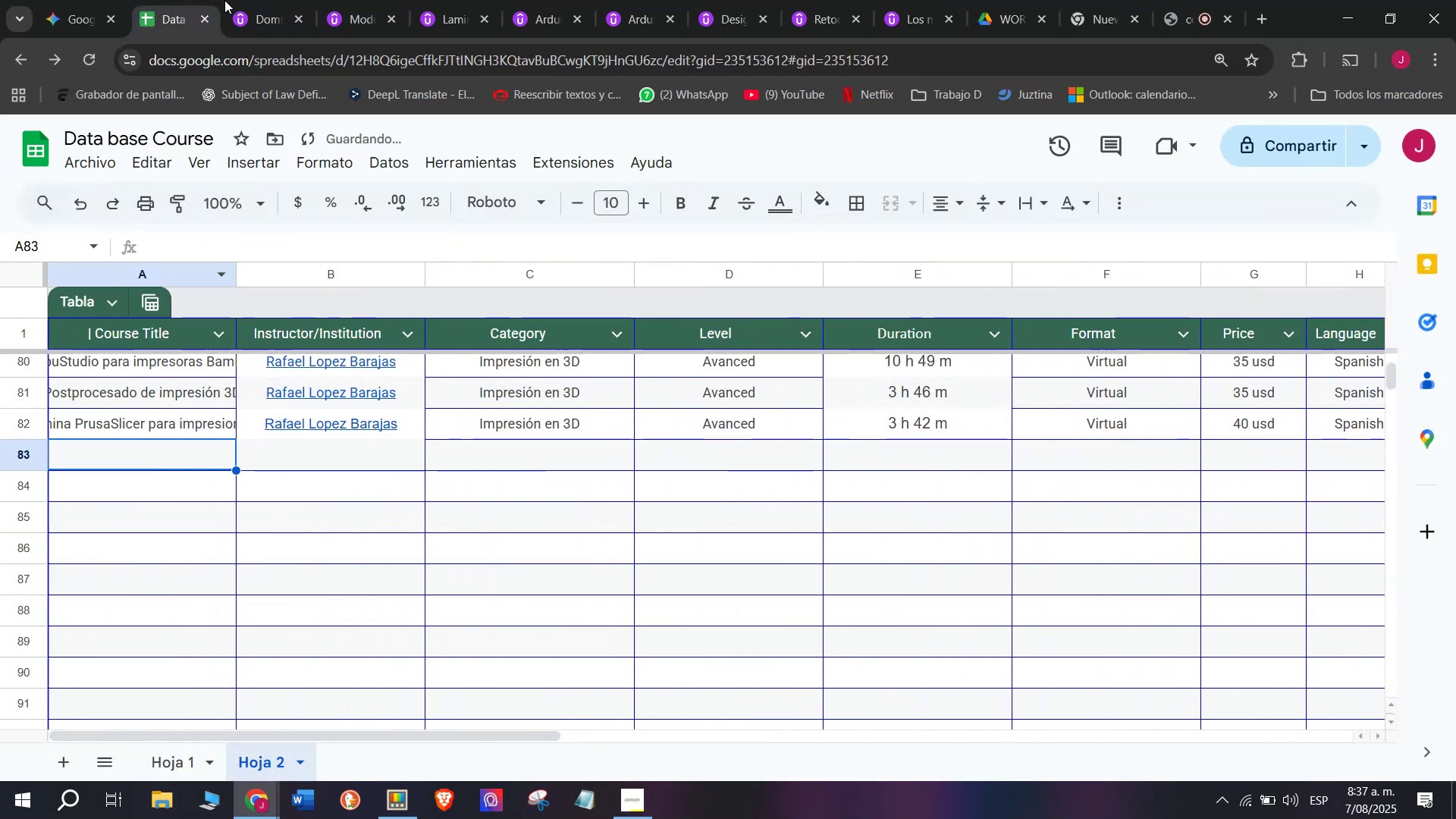 
left_click([233, 0])
 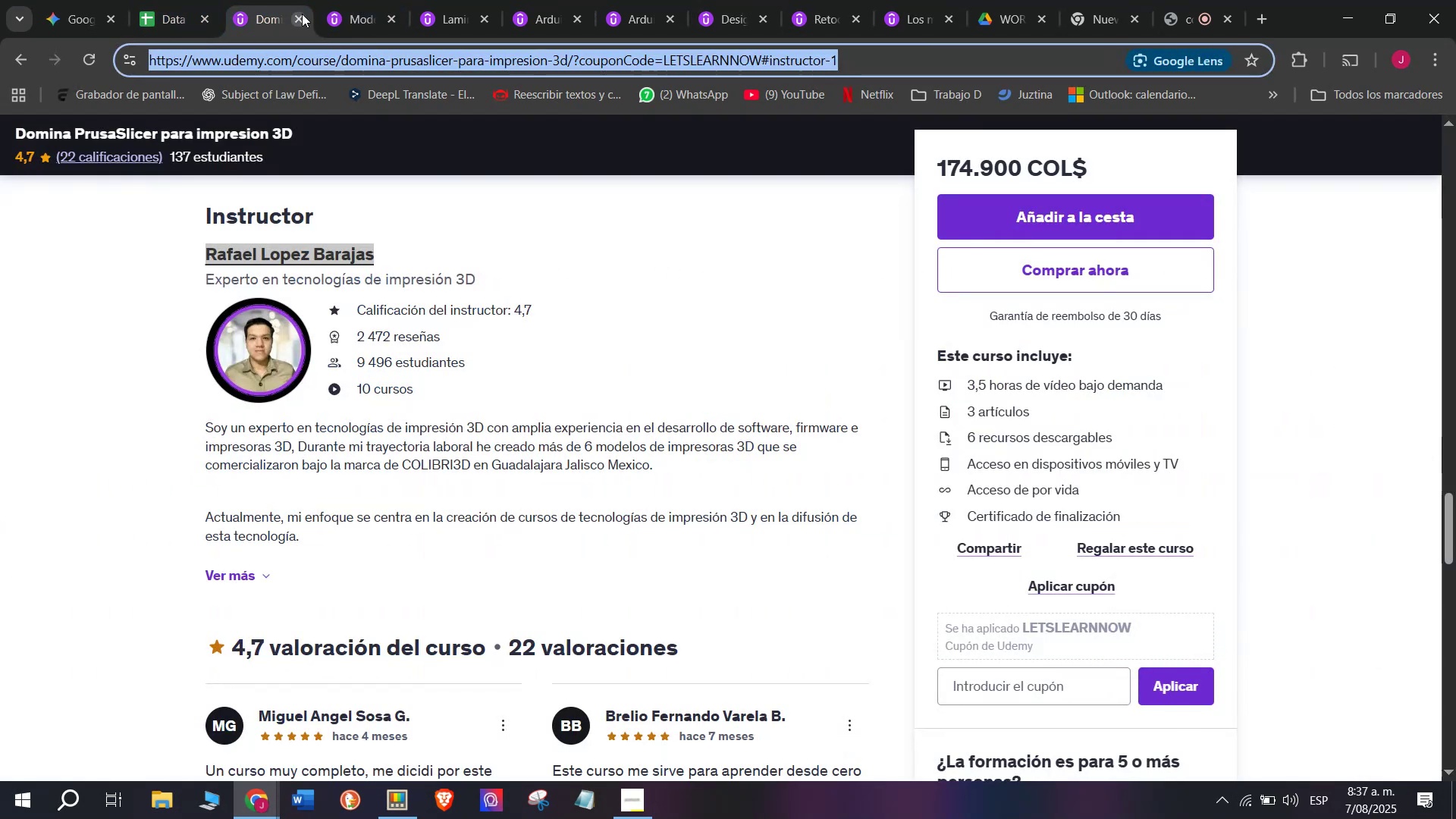 
left_click([302, 14])
 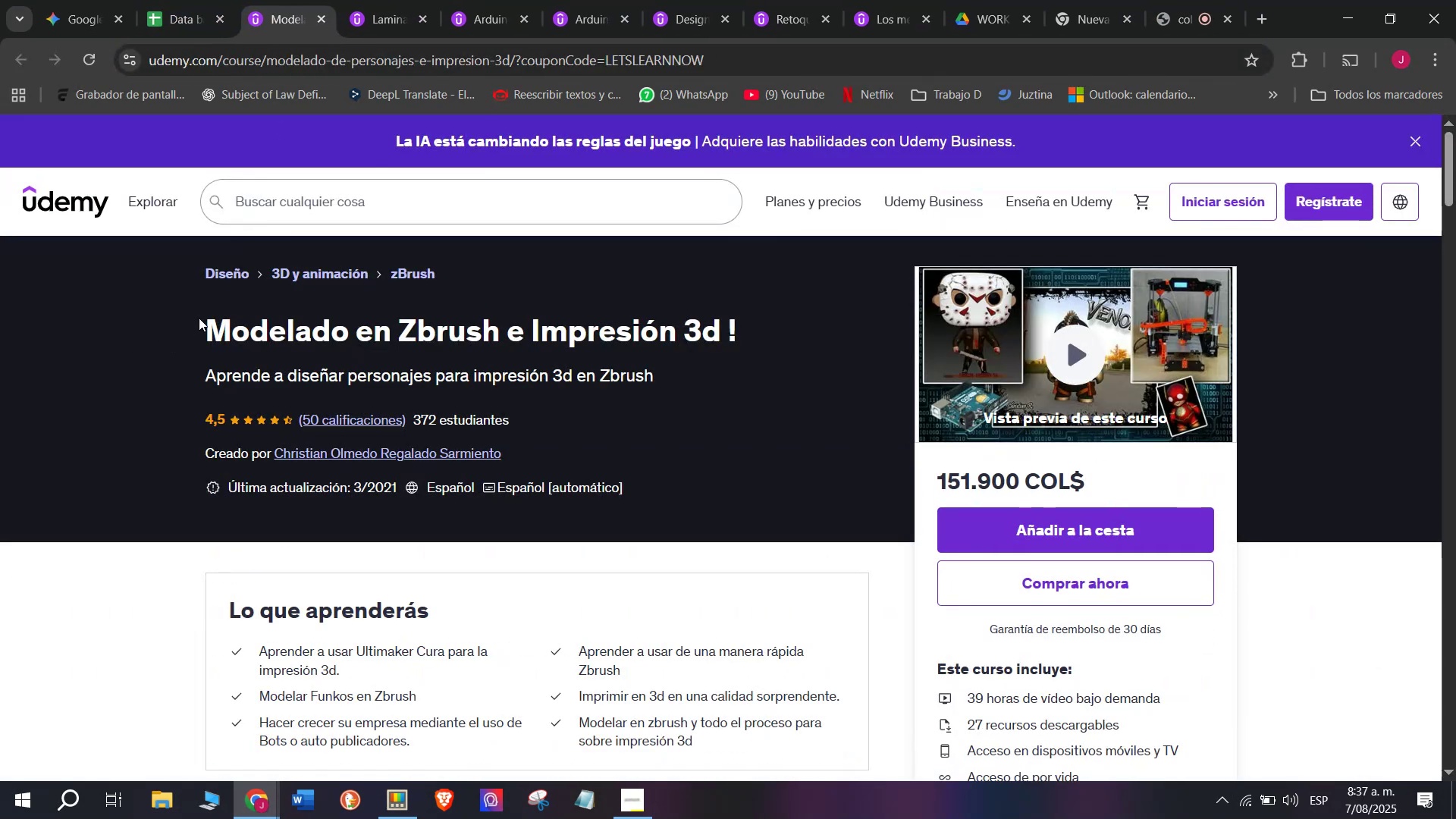 
left_click_drag(start_coordinate=[199, 315], to_coordinate=[757, 313])
 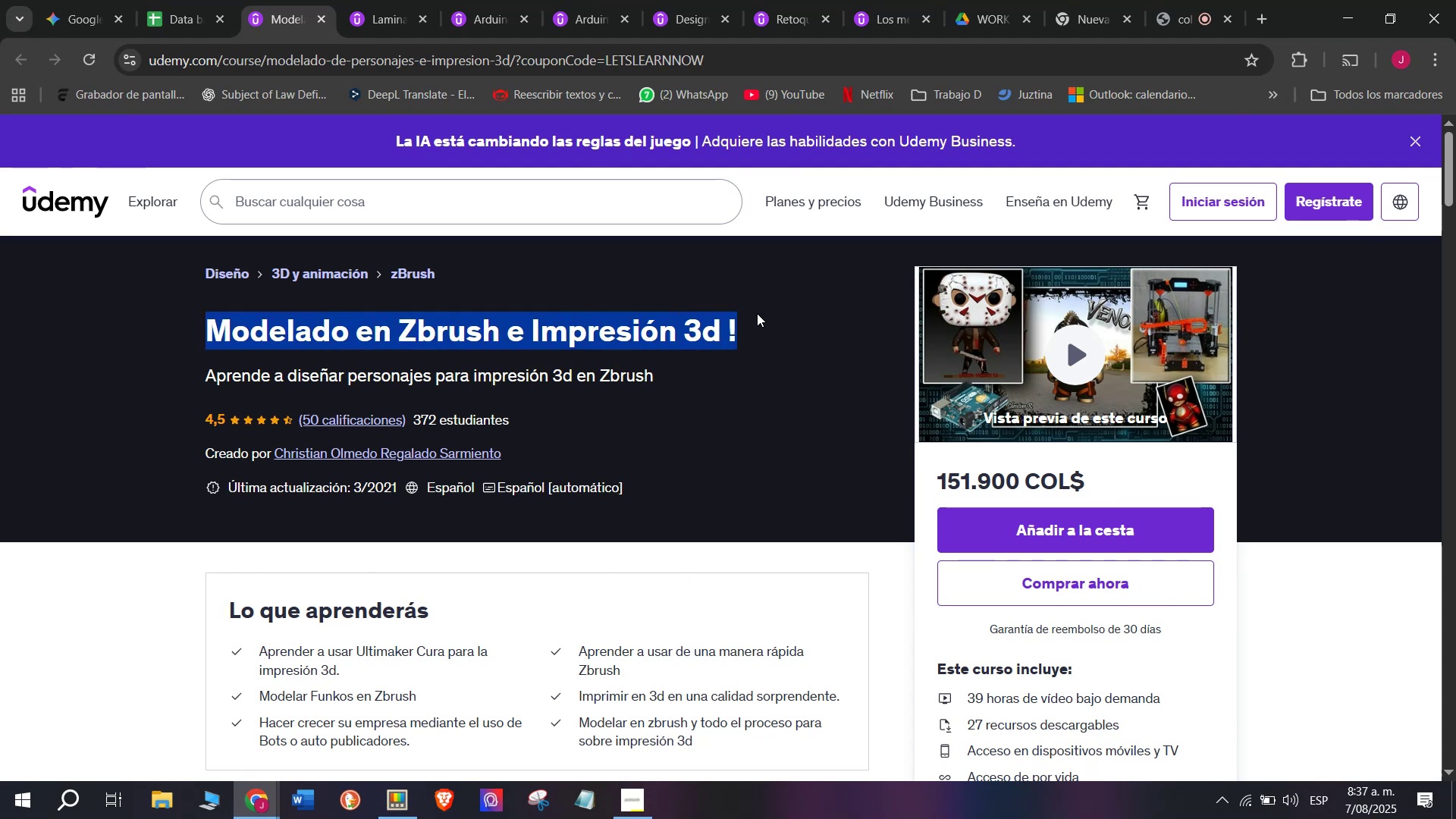 
key(Break)
 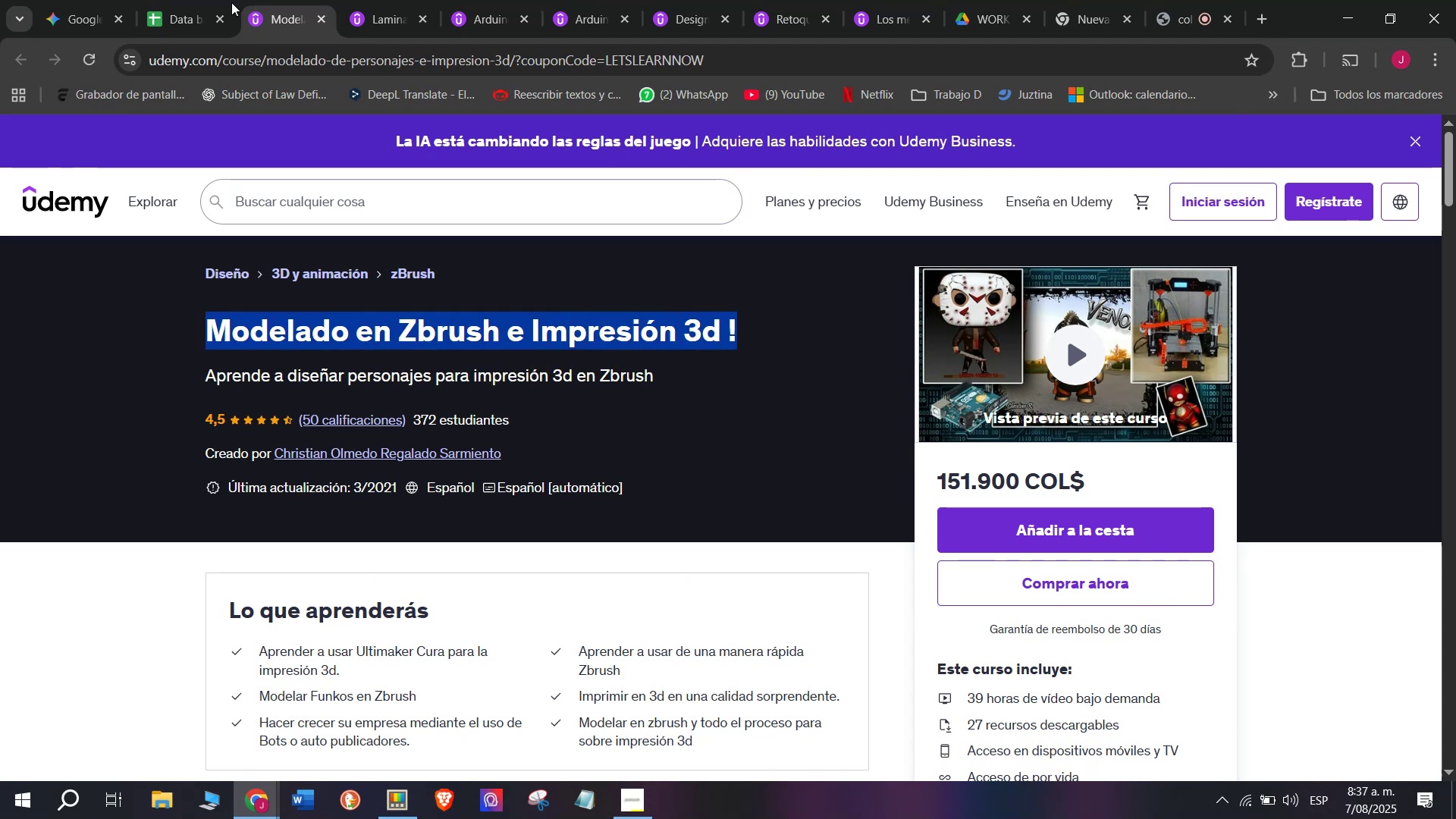 
key(Control+ControlLeft)
 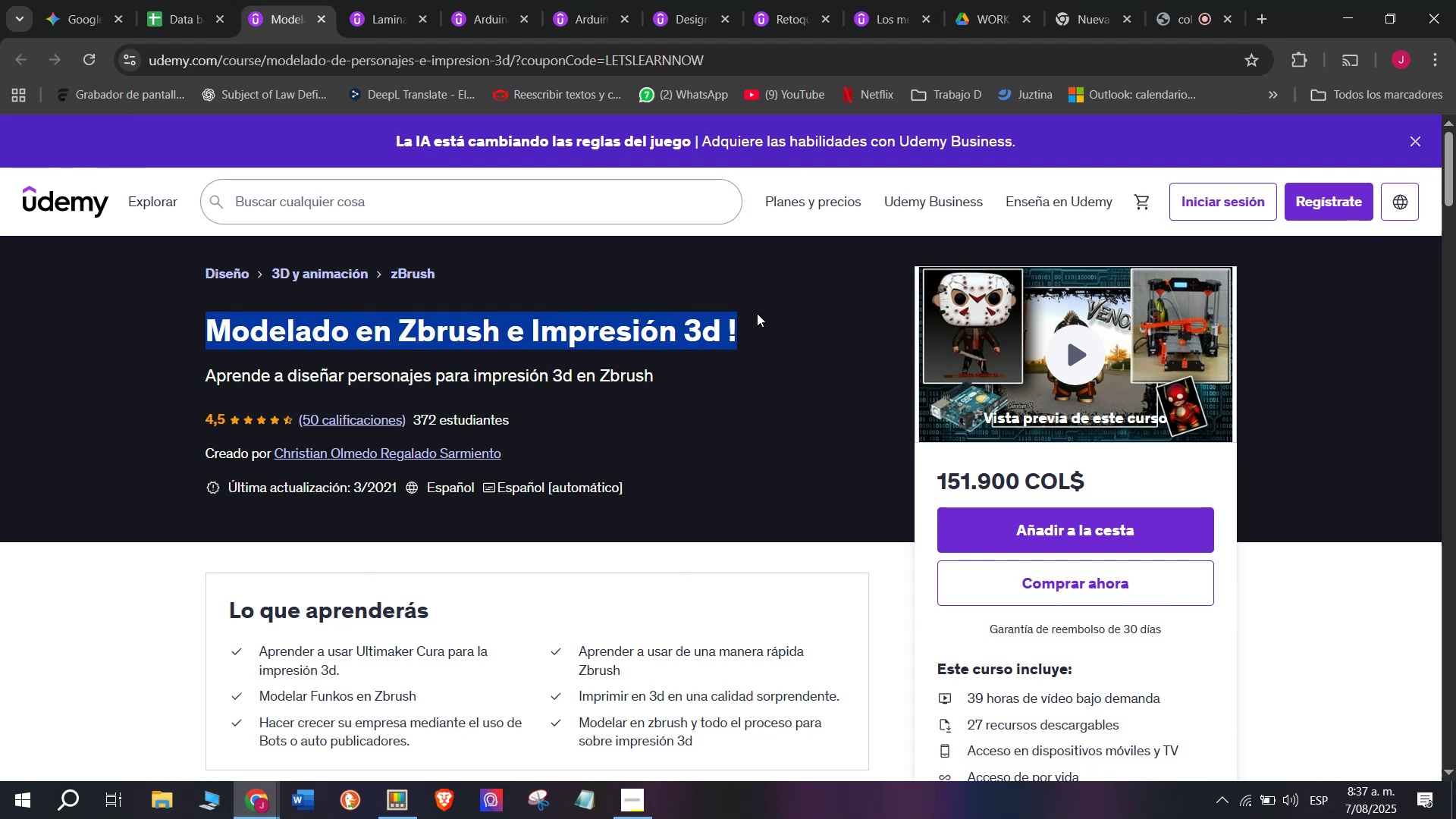 
key(Control+C)
 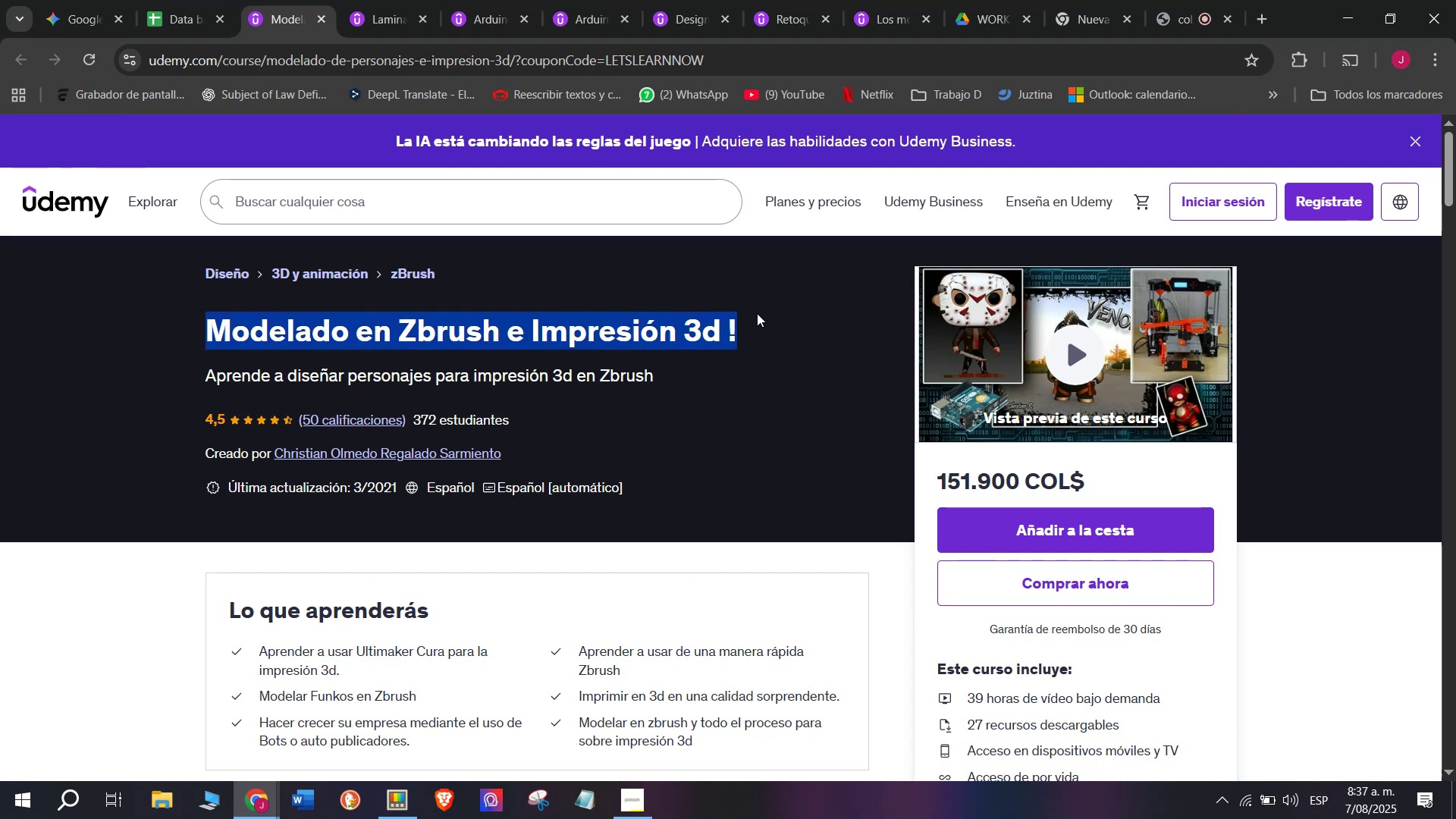 
key(Break)
 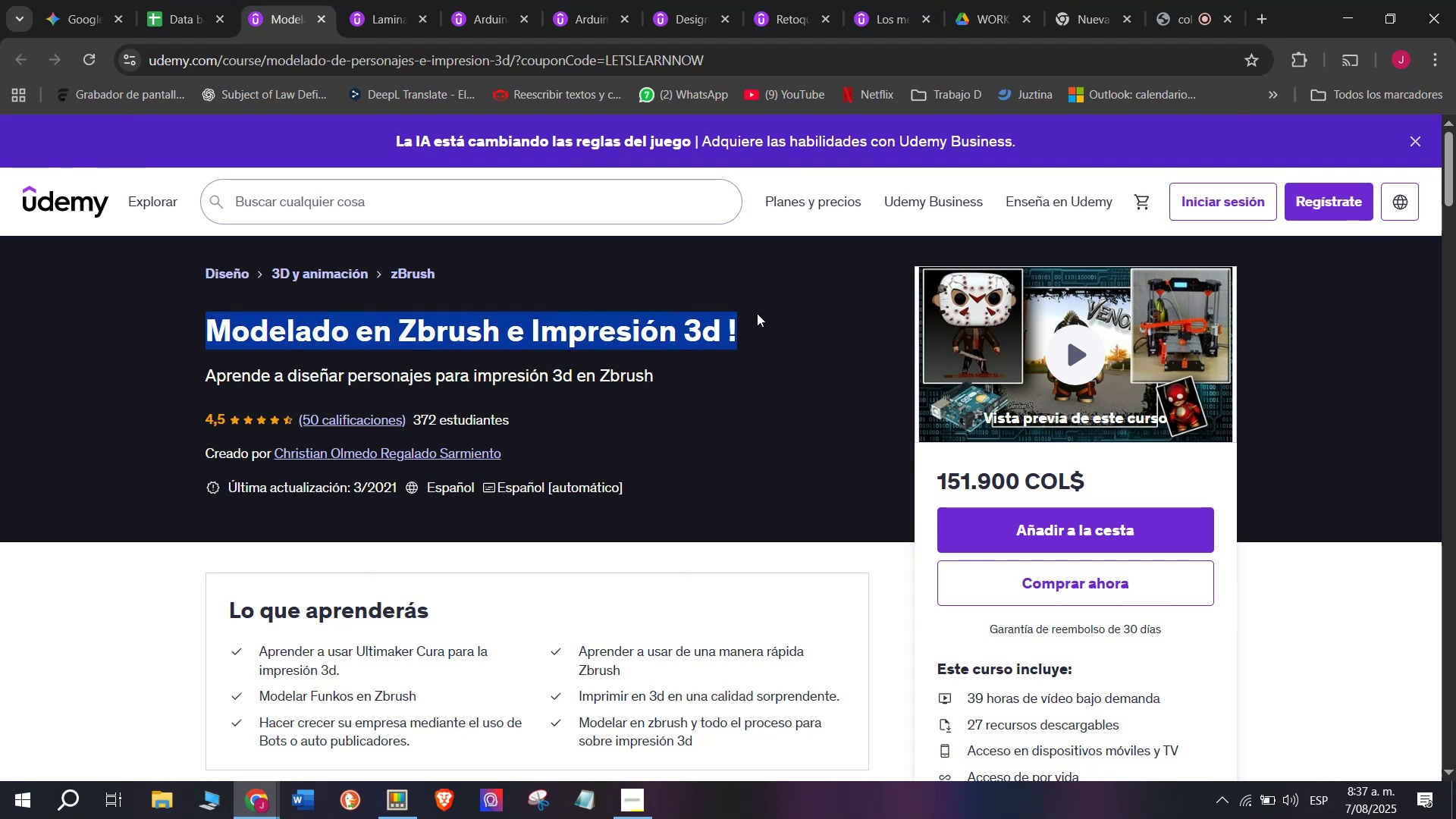 
key(Control+ControlLeft)
 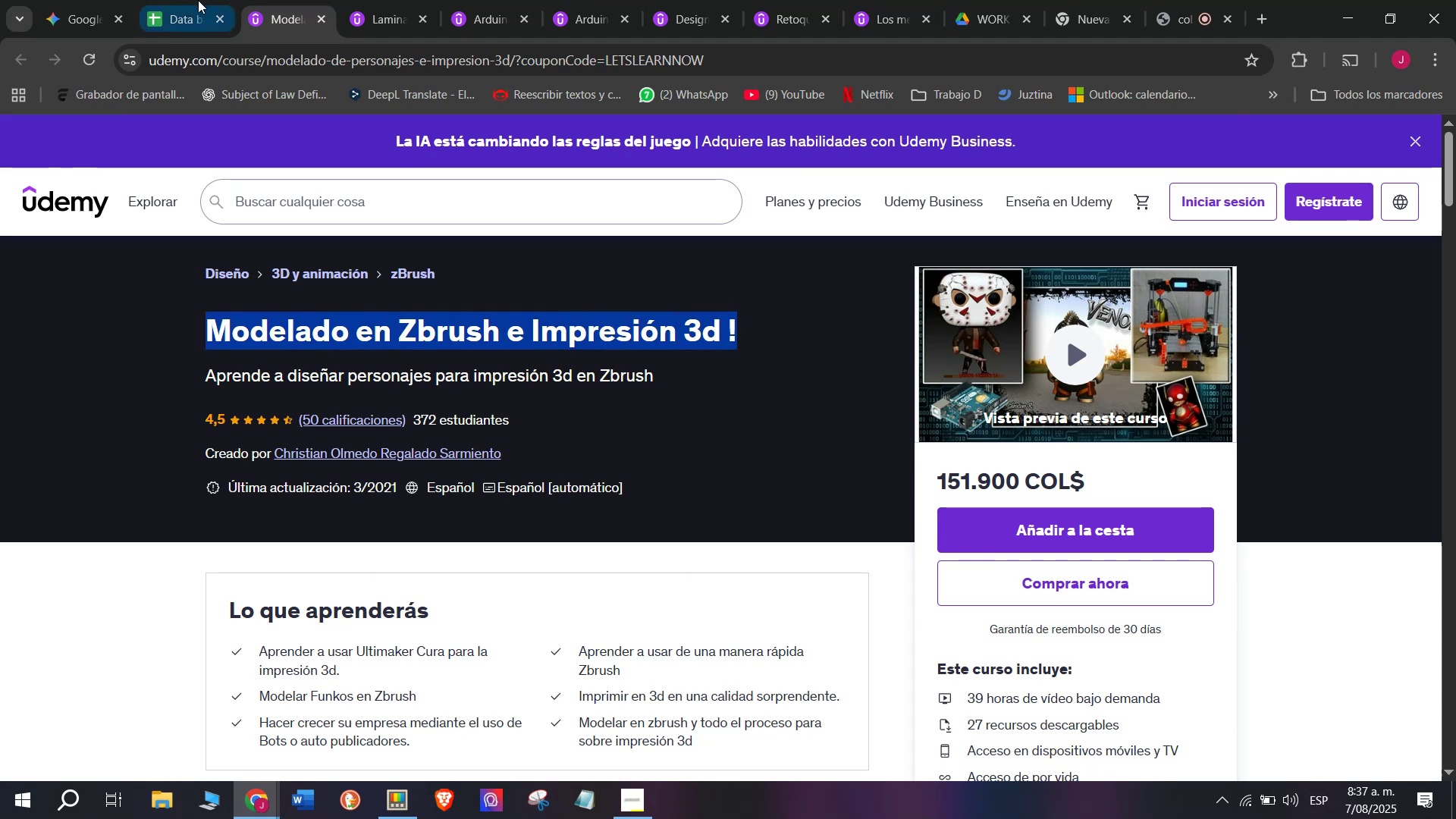 
key(Control+C)
 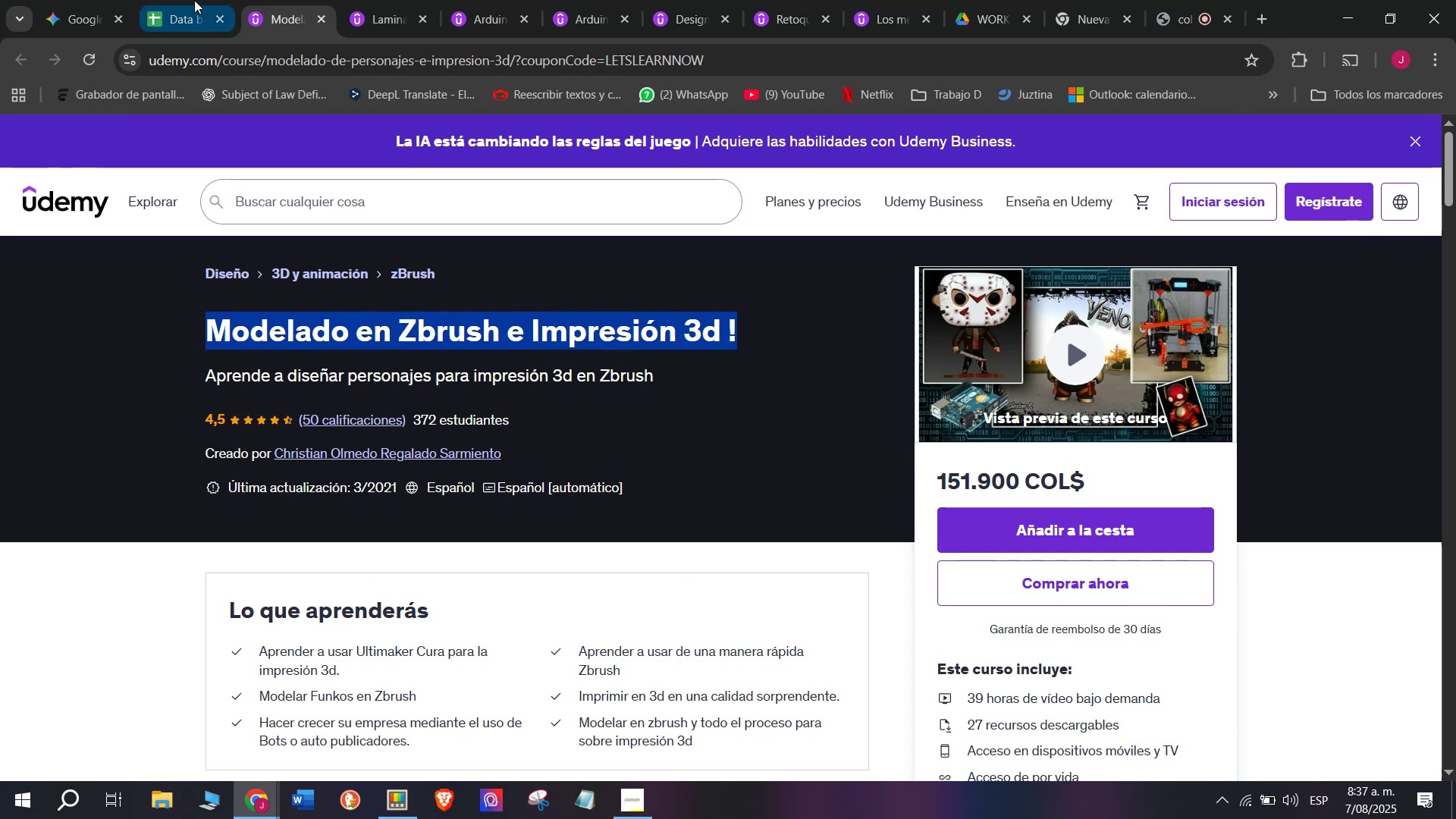 
left_click([192, 0])
 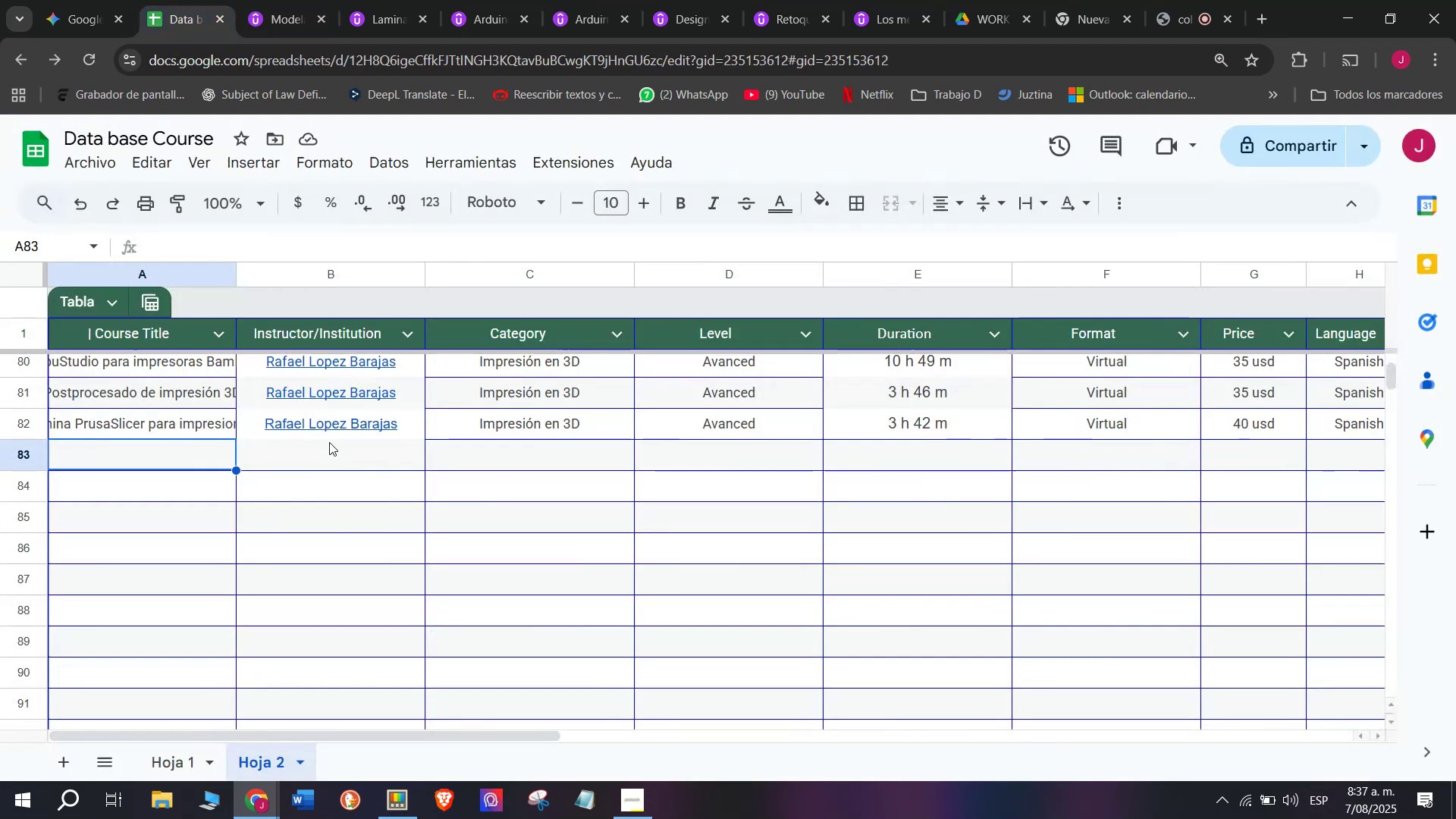 
key(Control+ControlLeft)
 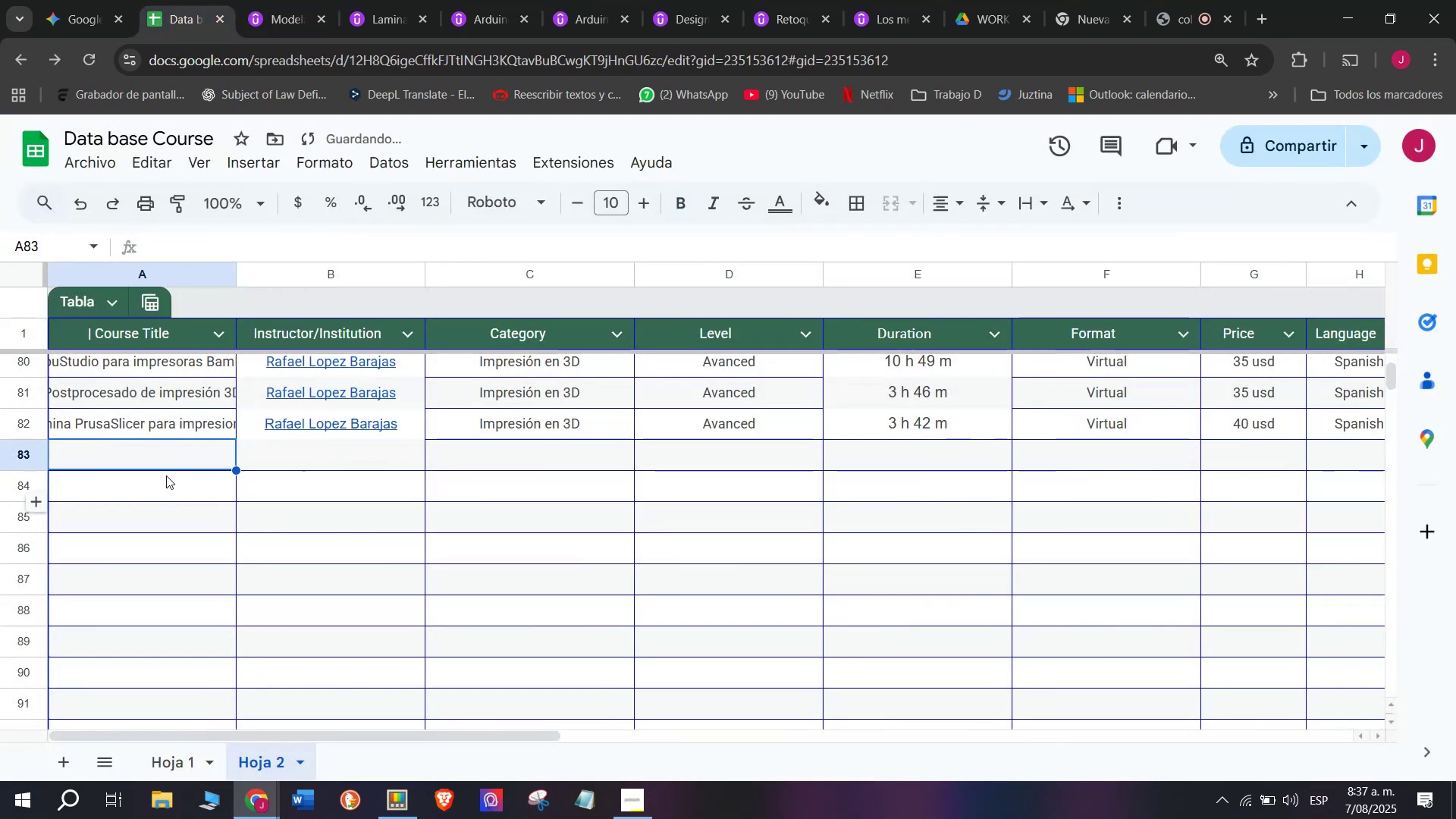 
key(Z)
 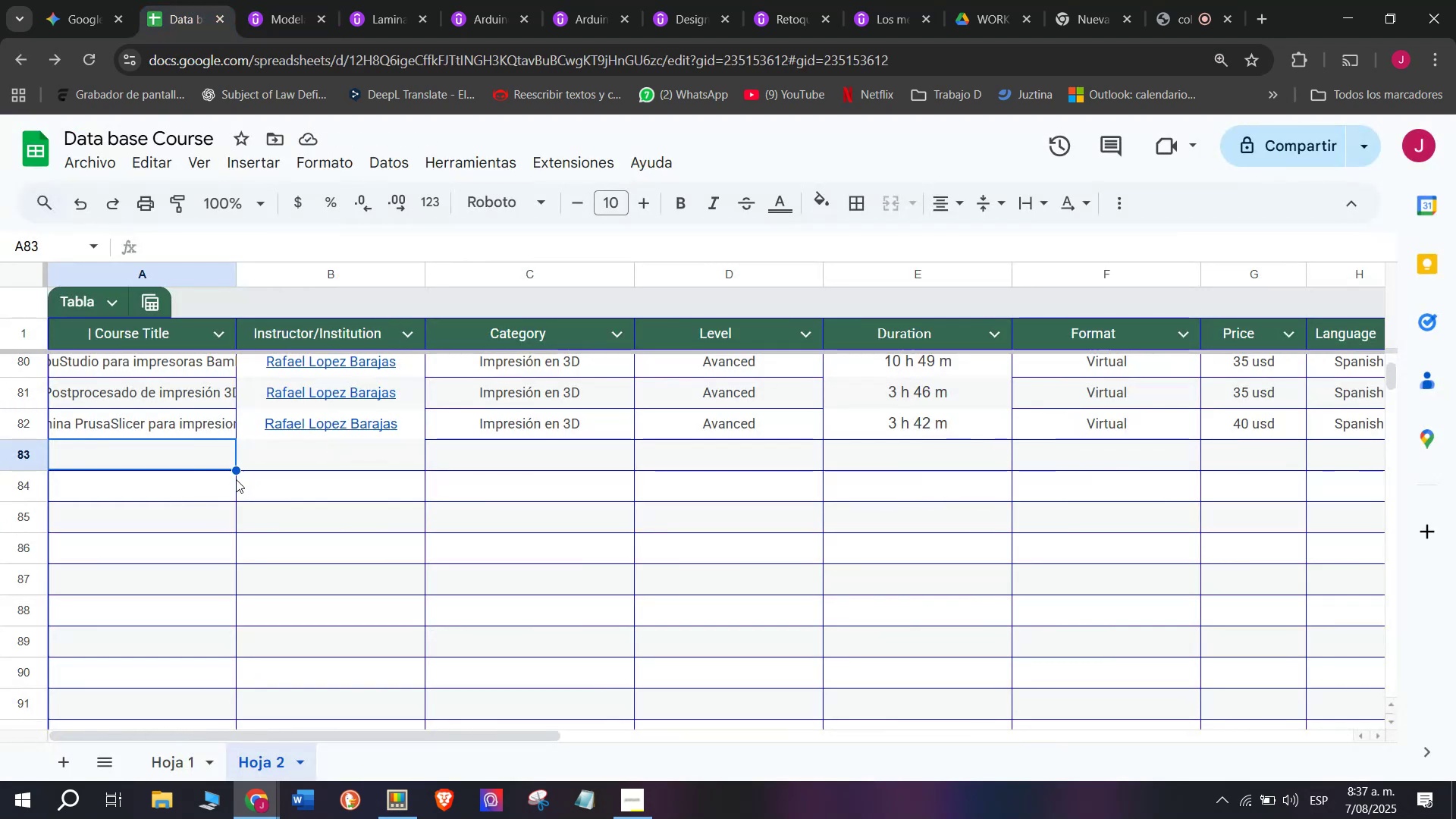 
key(Control+V)
 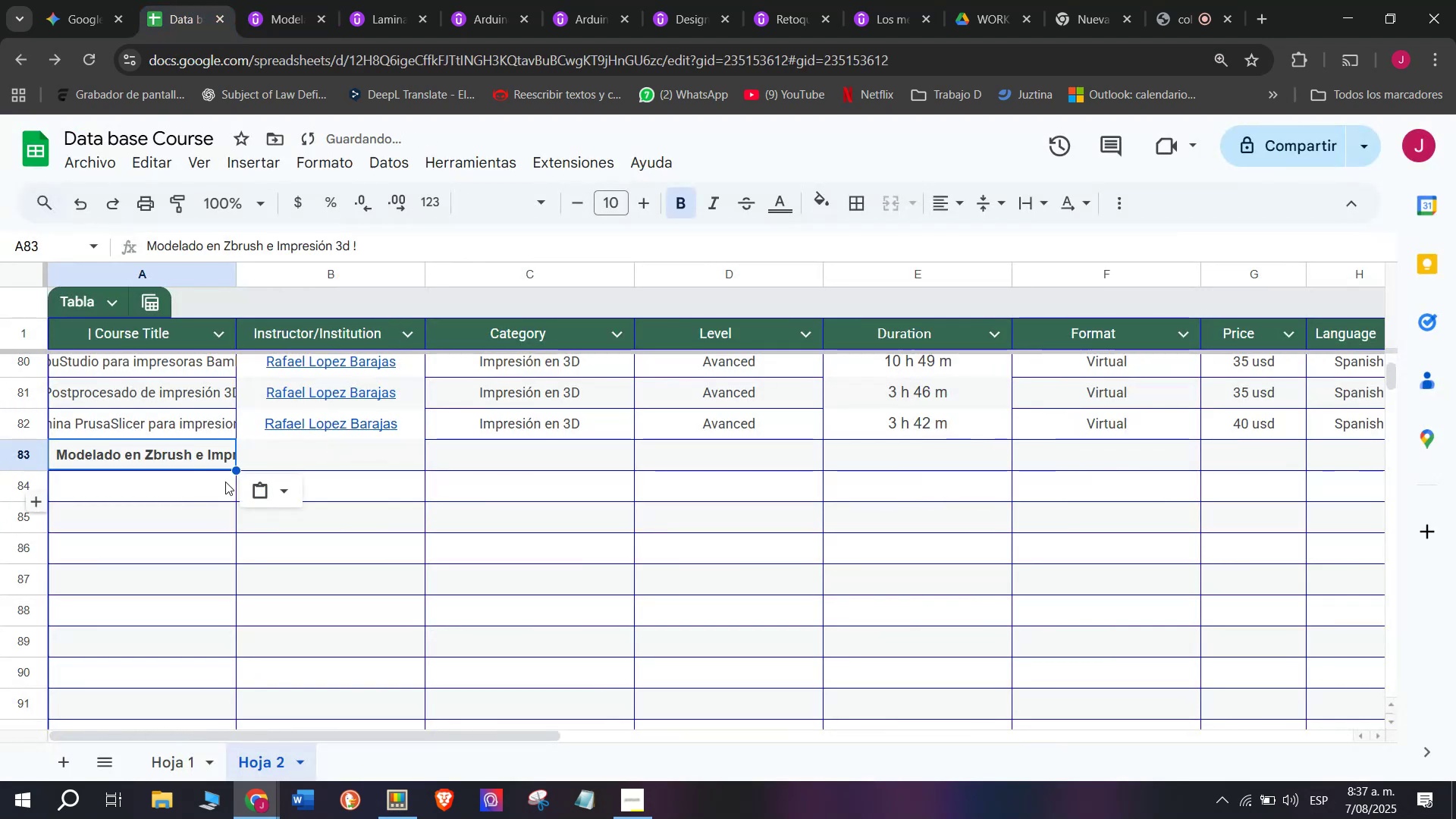 
key(Shift+ShiftLeft)
 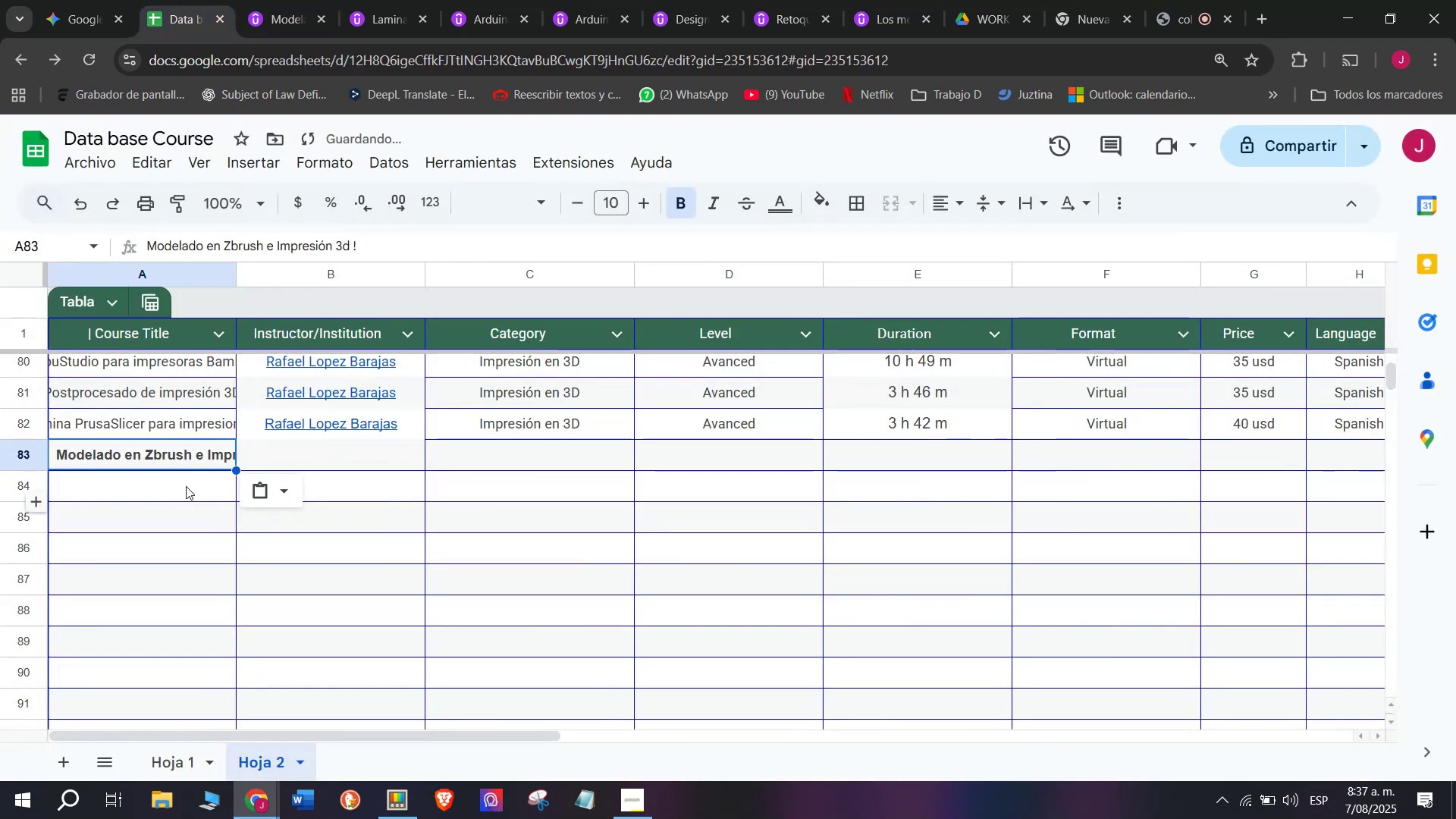 
key(Control+Shift+ControlLeft)
 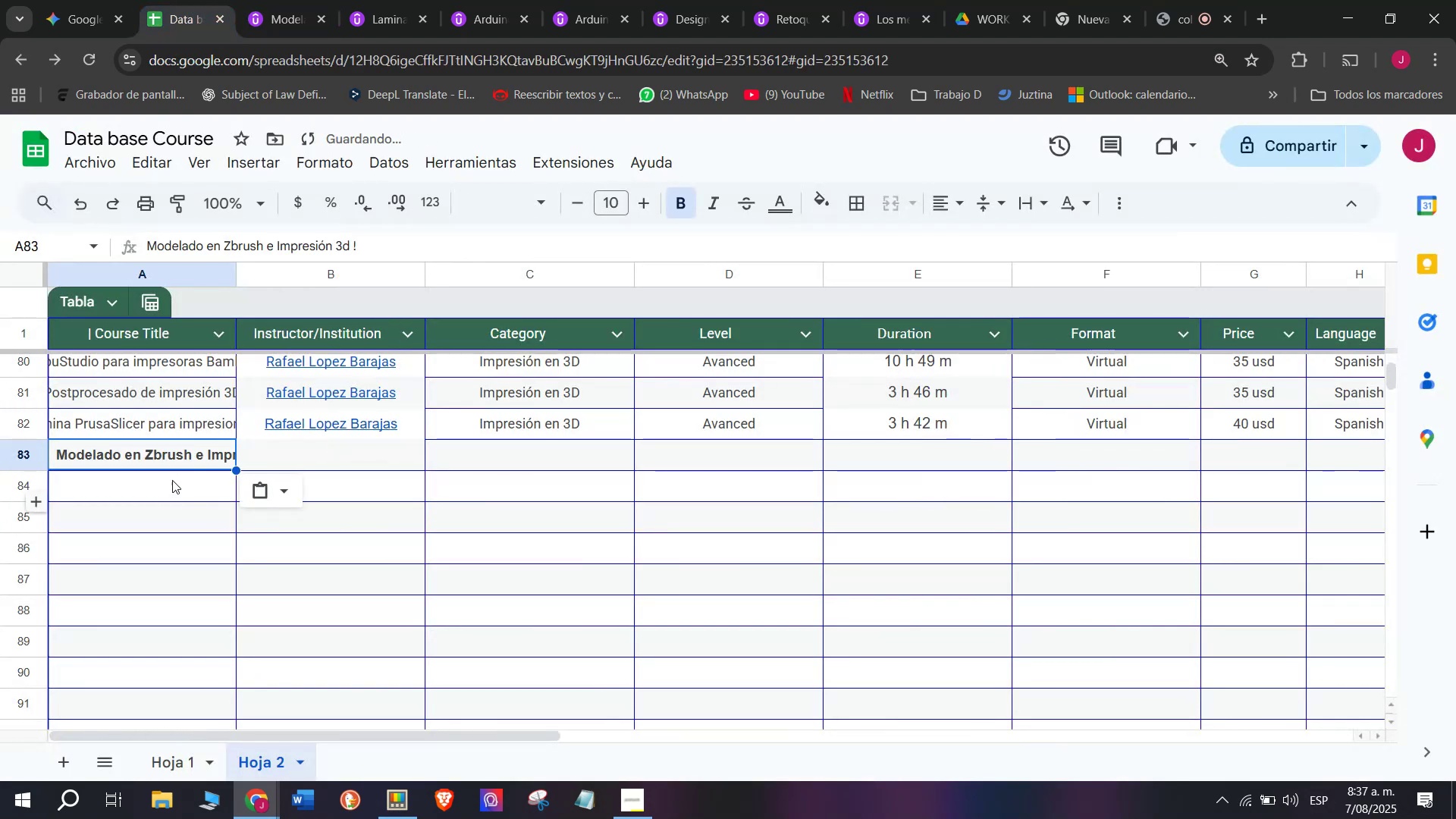 
key(Control+Shift+Z)
 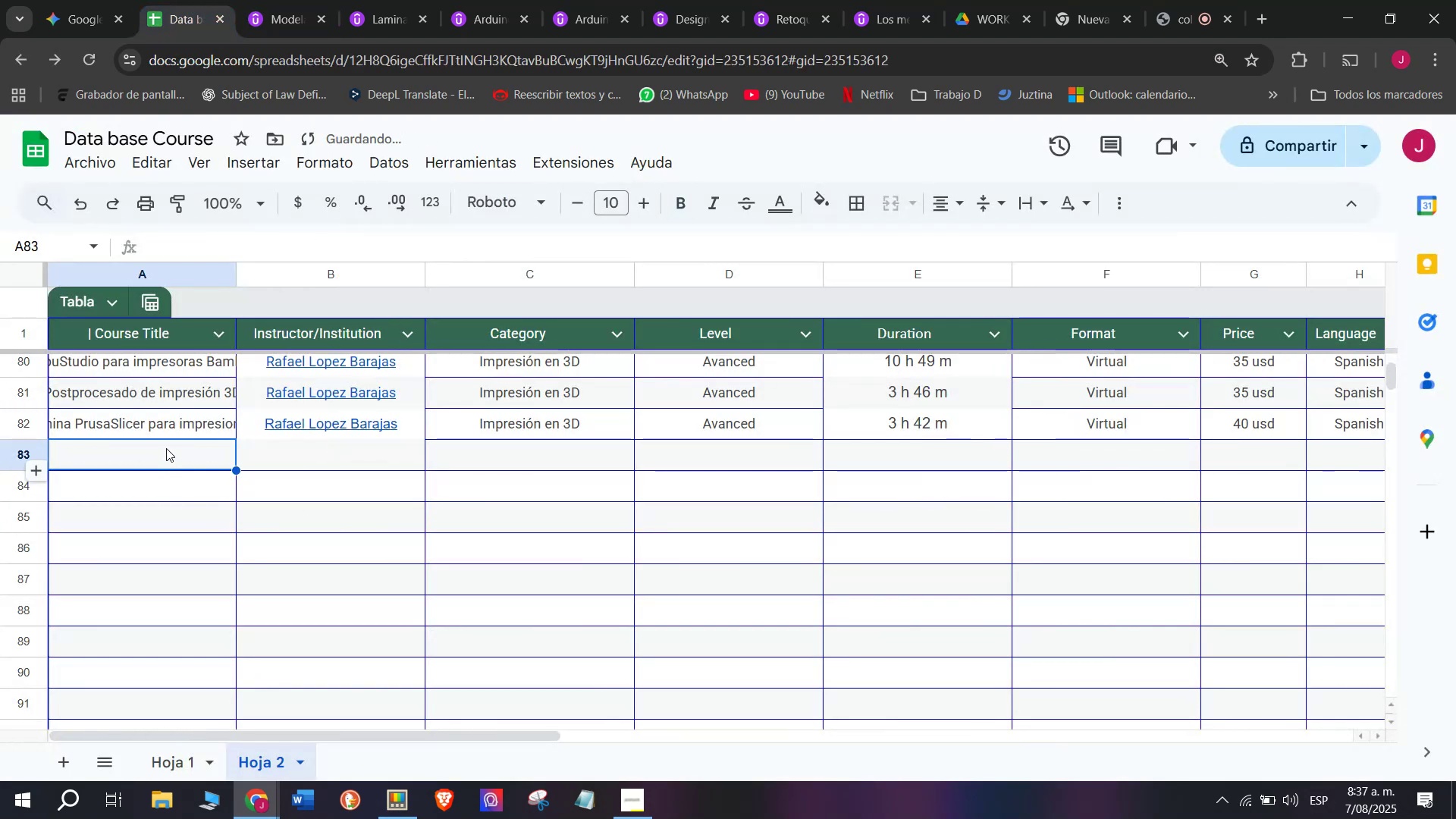 
double_click([166, 448])
 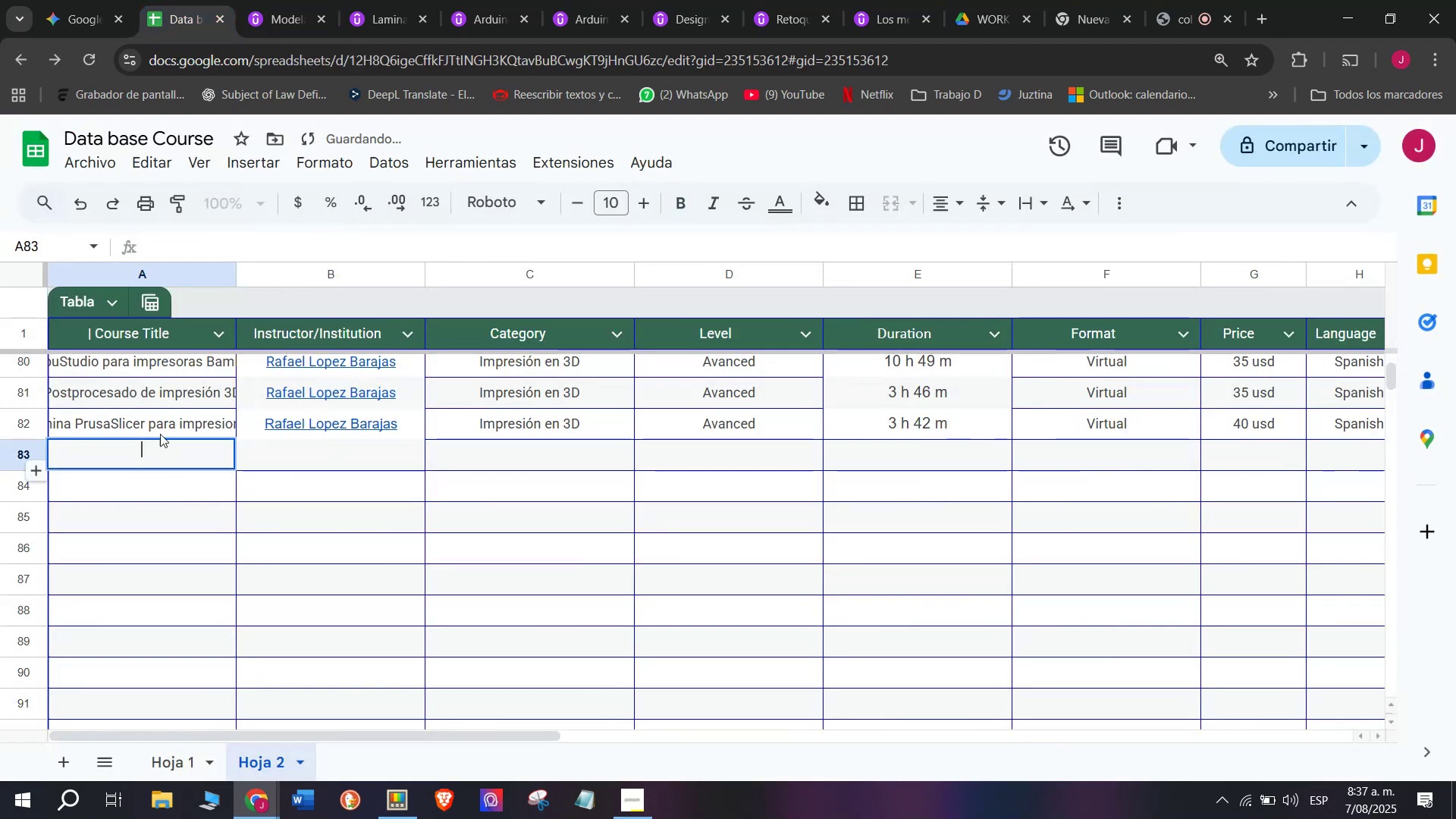 
key(Z)
 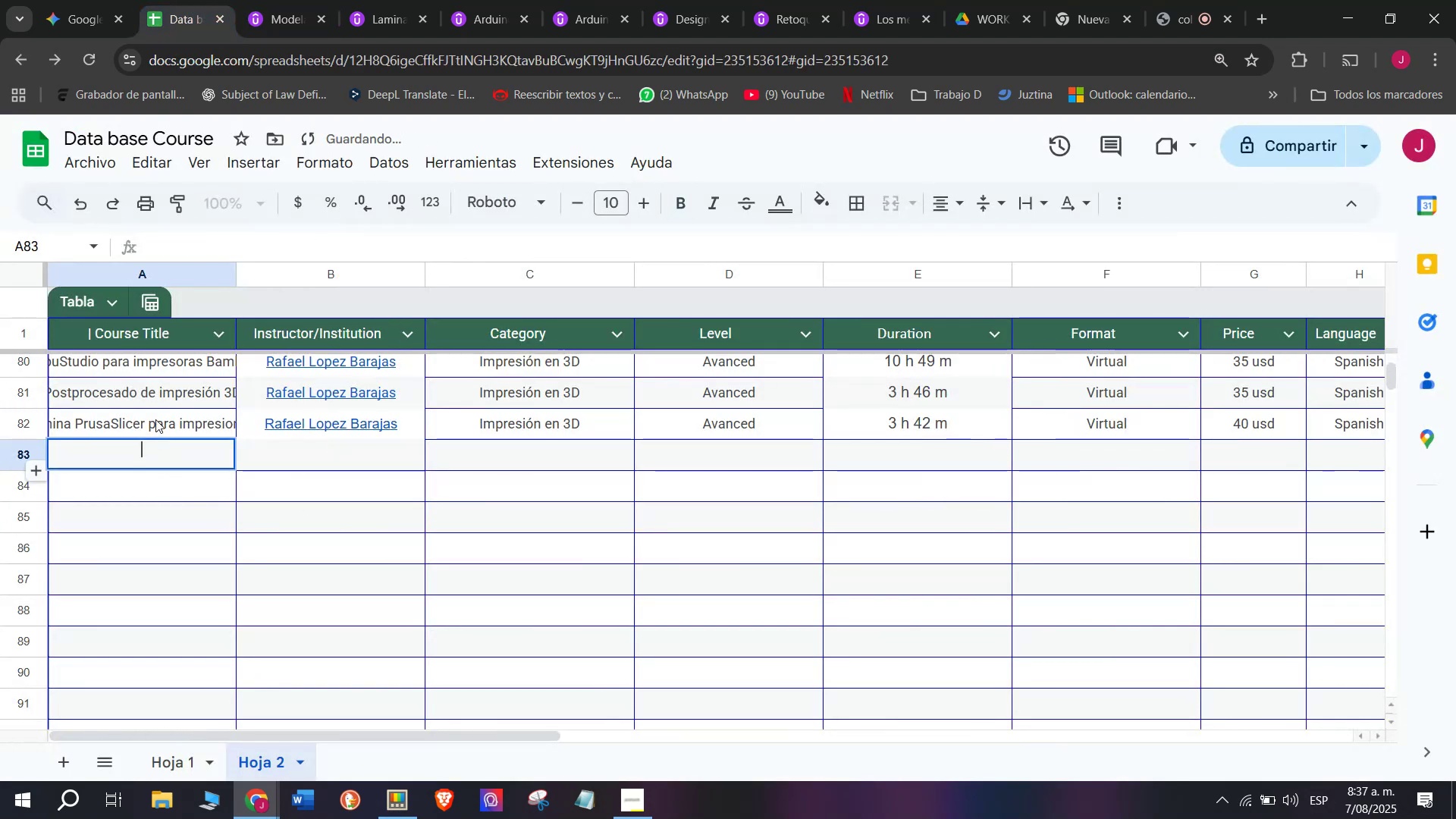 
key(Control+ControlLeft)
 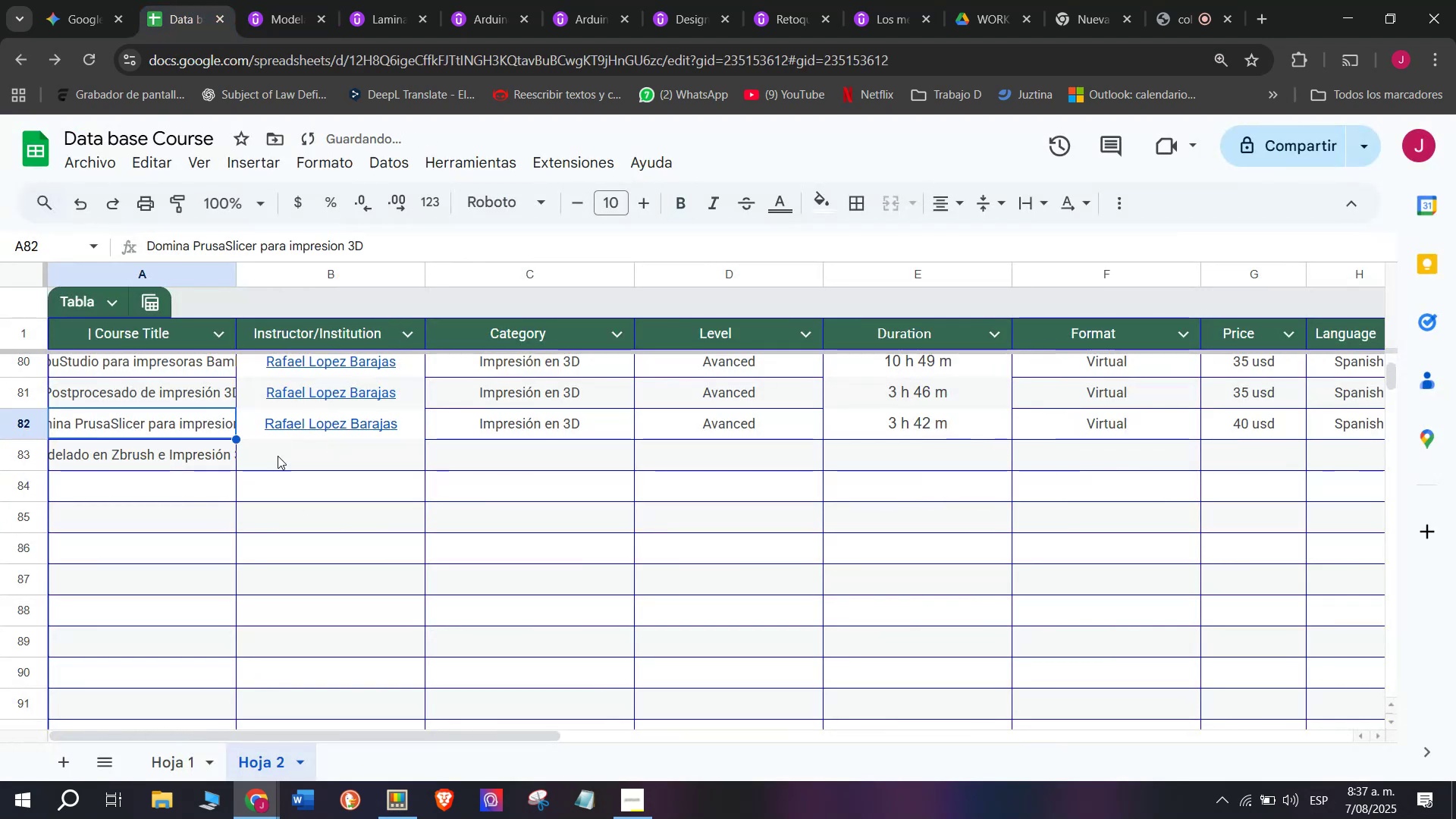 
key(Control+V)
 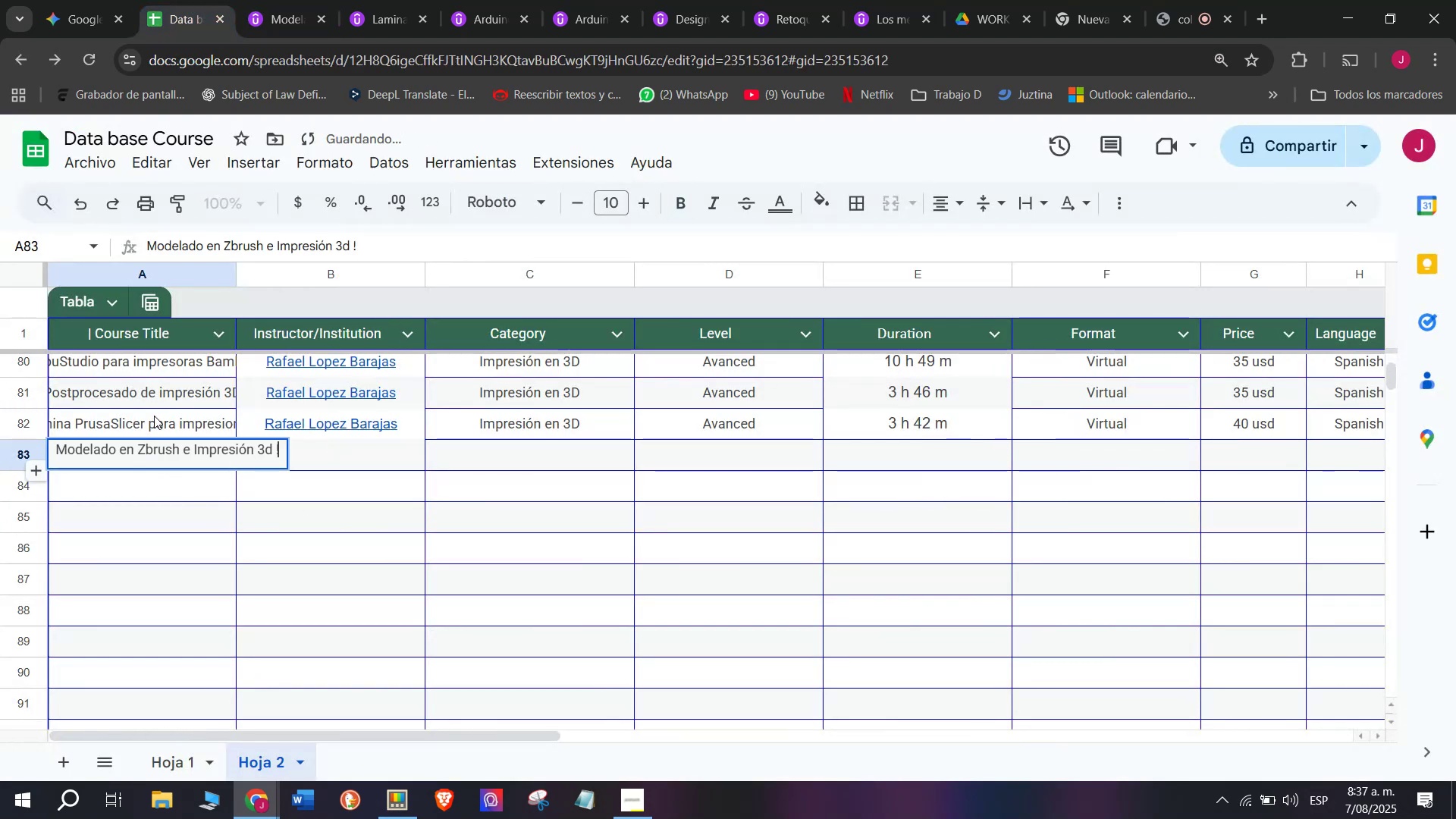 
left_click([154, 416])
 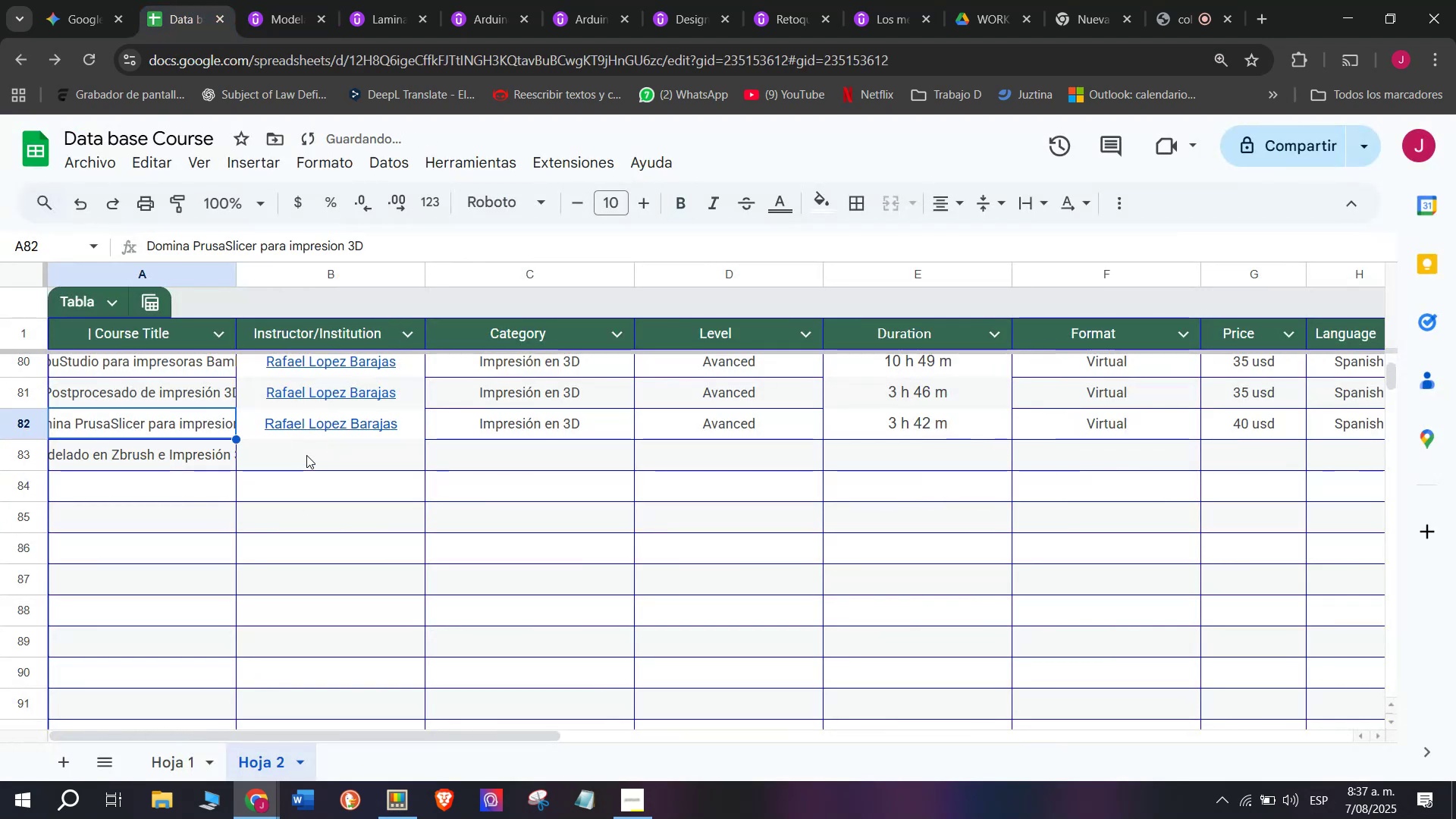 
left_click([309, 453])
 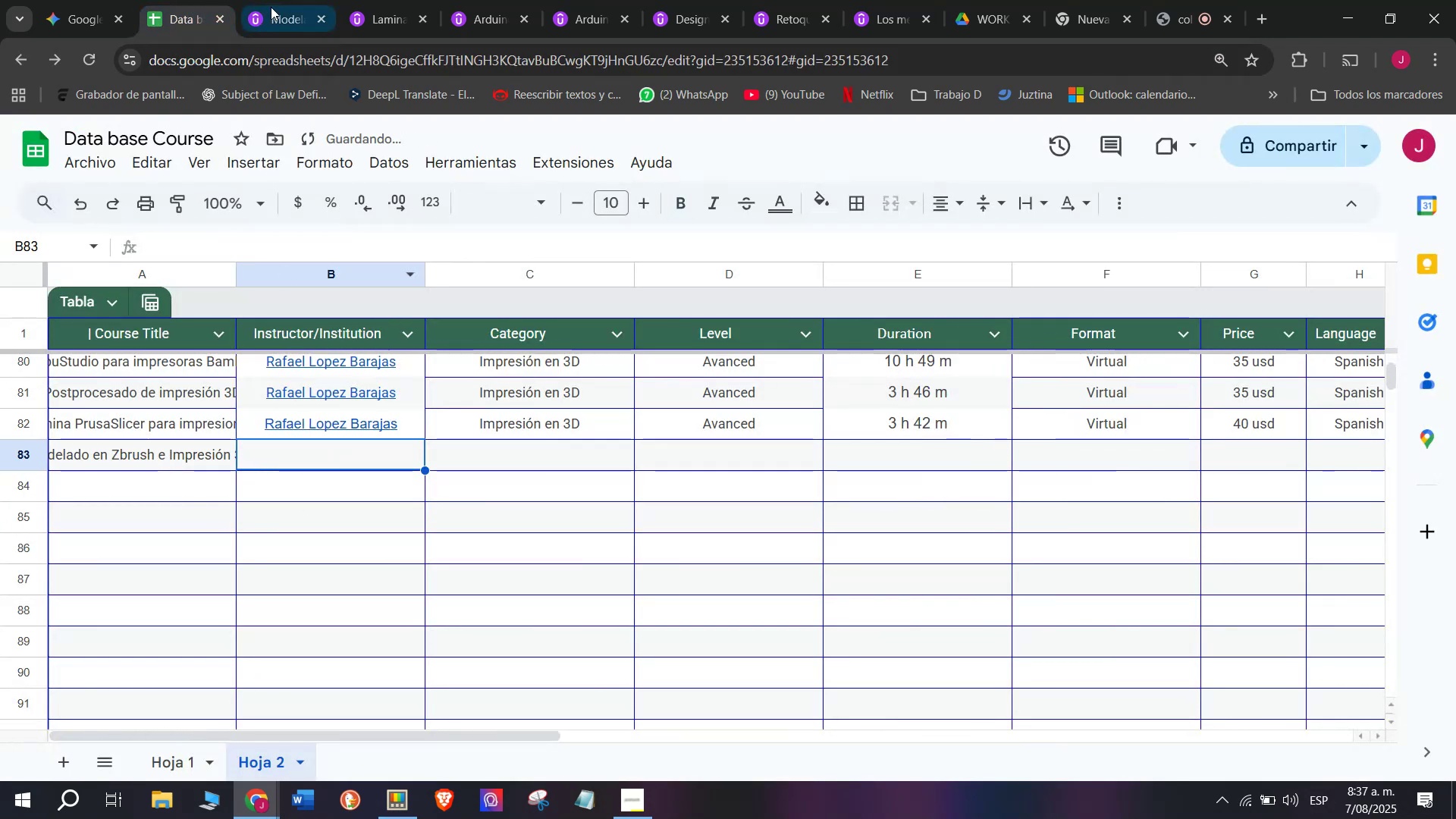 
left_click([286, 0])
 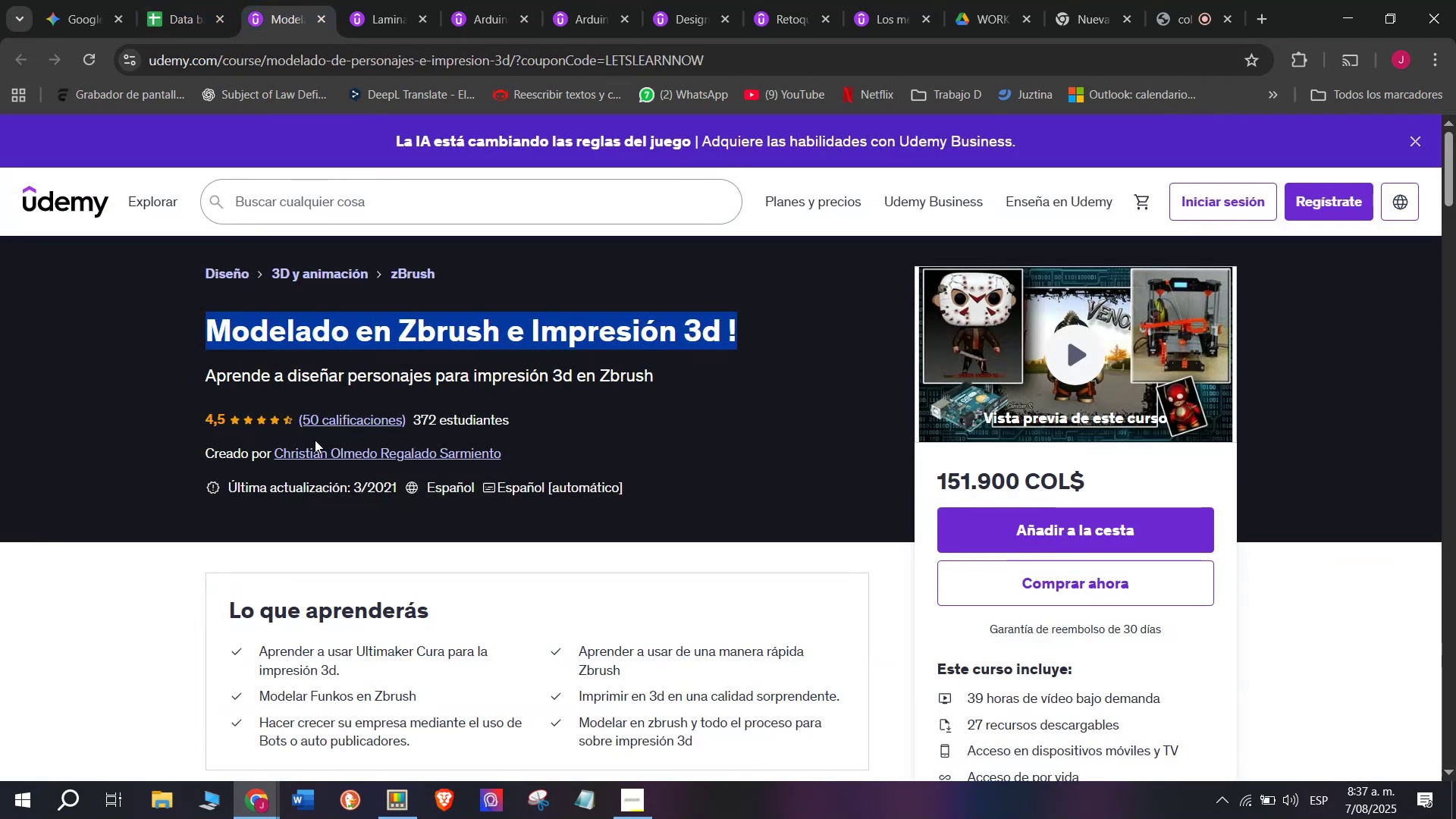 
left_click([317, 448])
 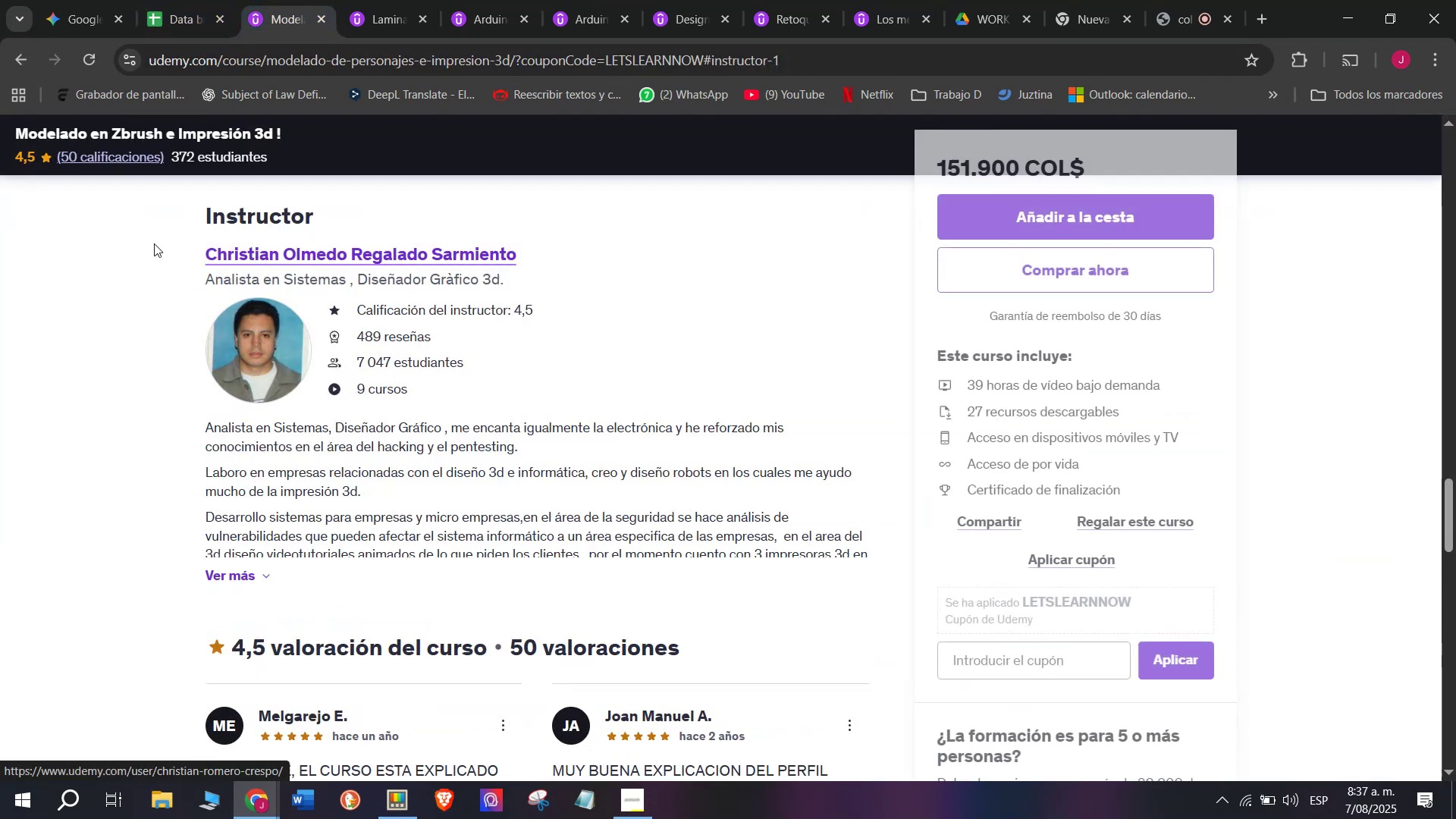 
left_click_drag(start_coordinate=[155, 243], to_coordinate=[576, 242])
 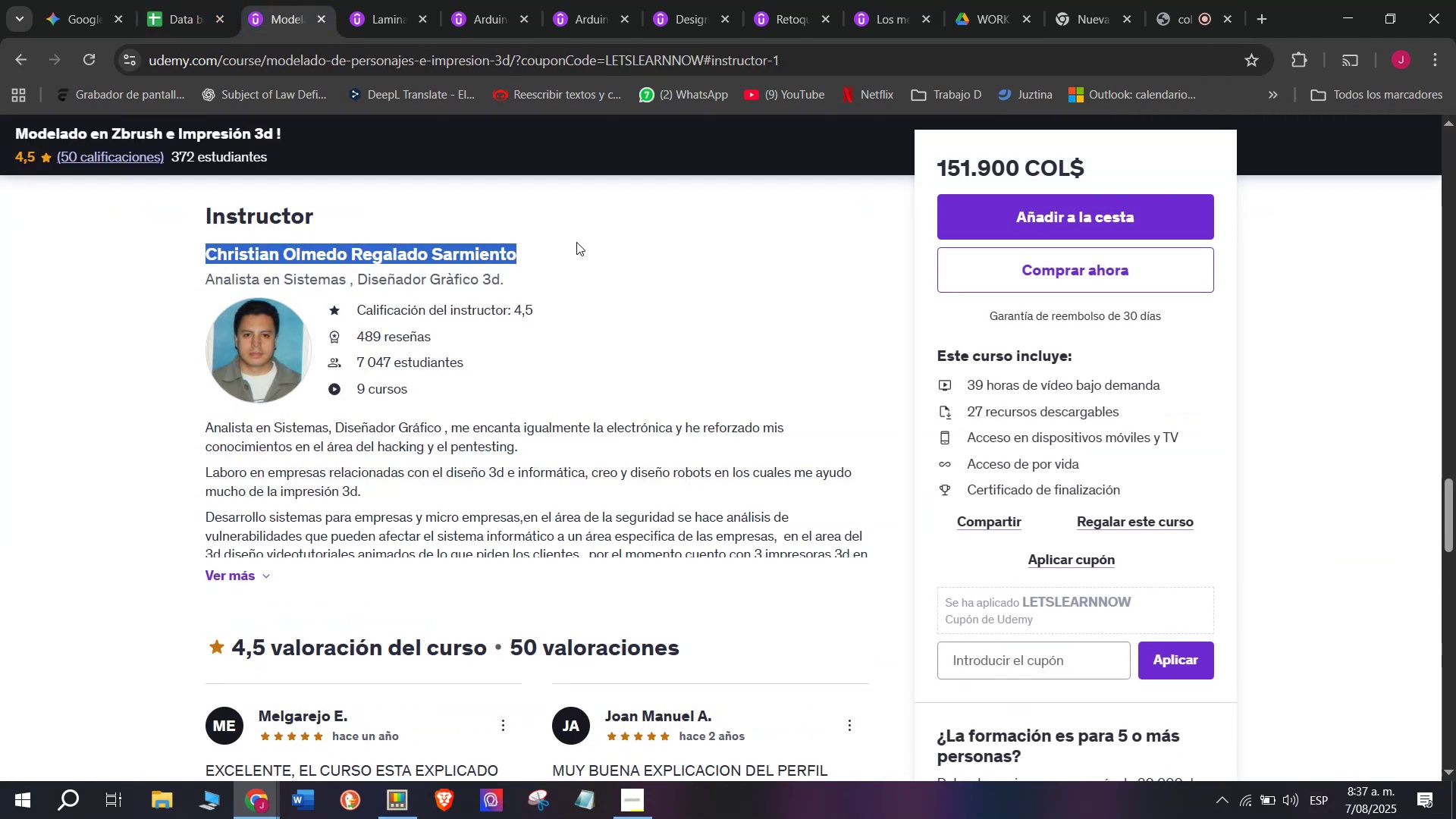 
key(Break)
 